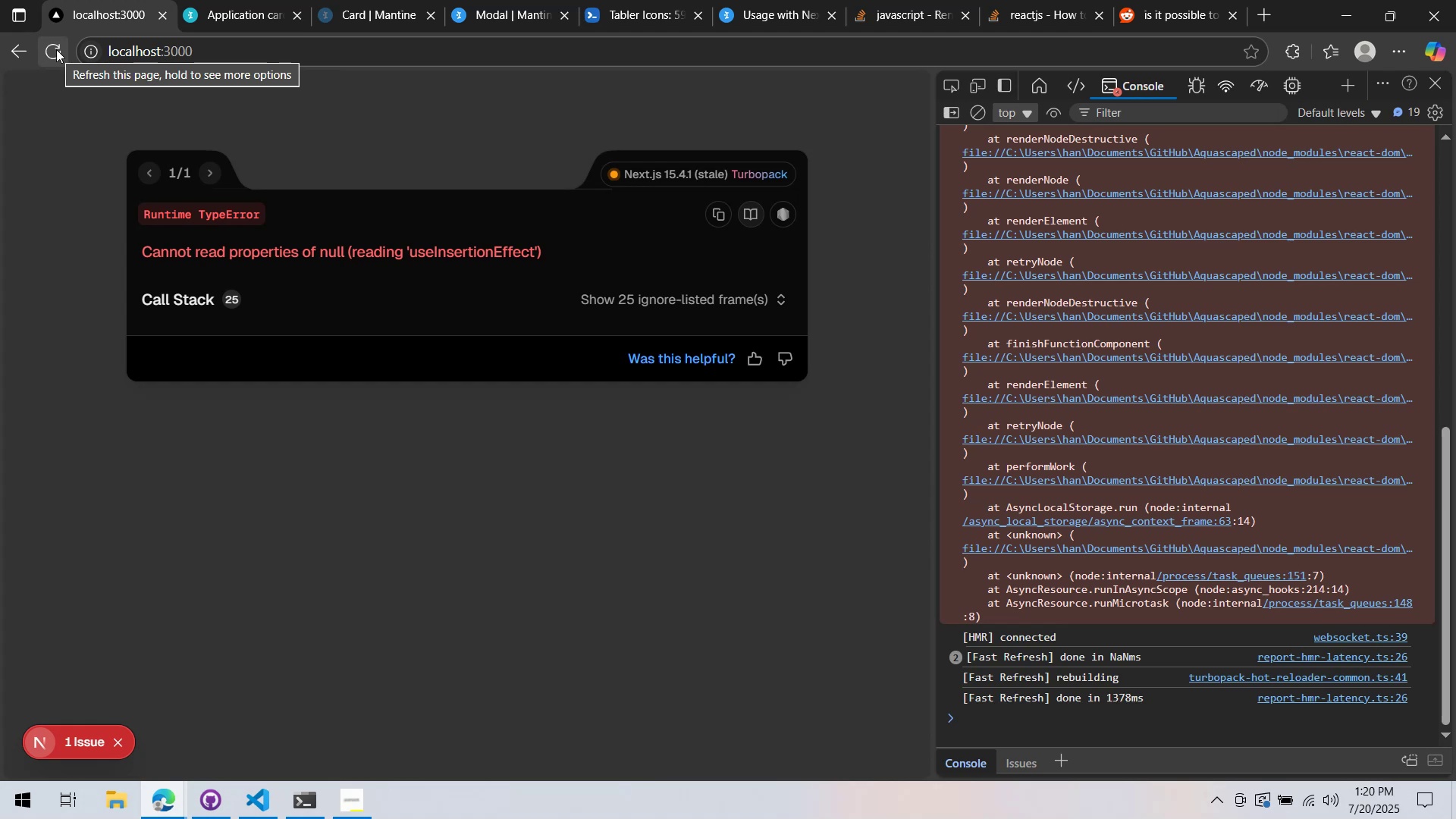 
wait(32.33)
 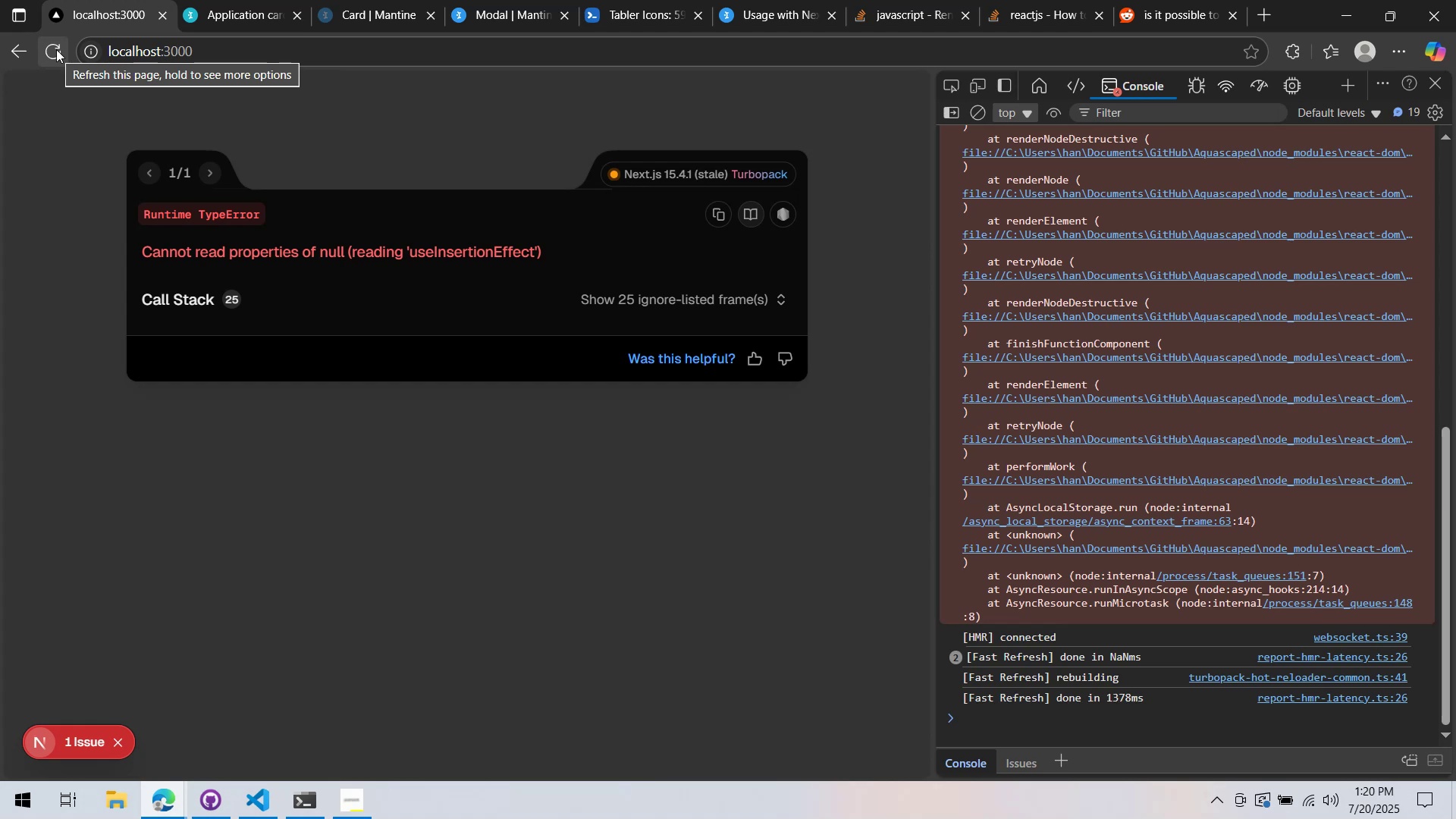 
left_click([57, 49])
 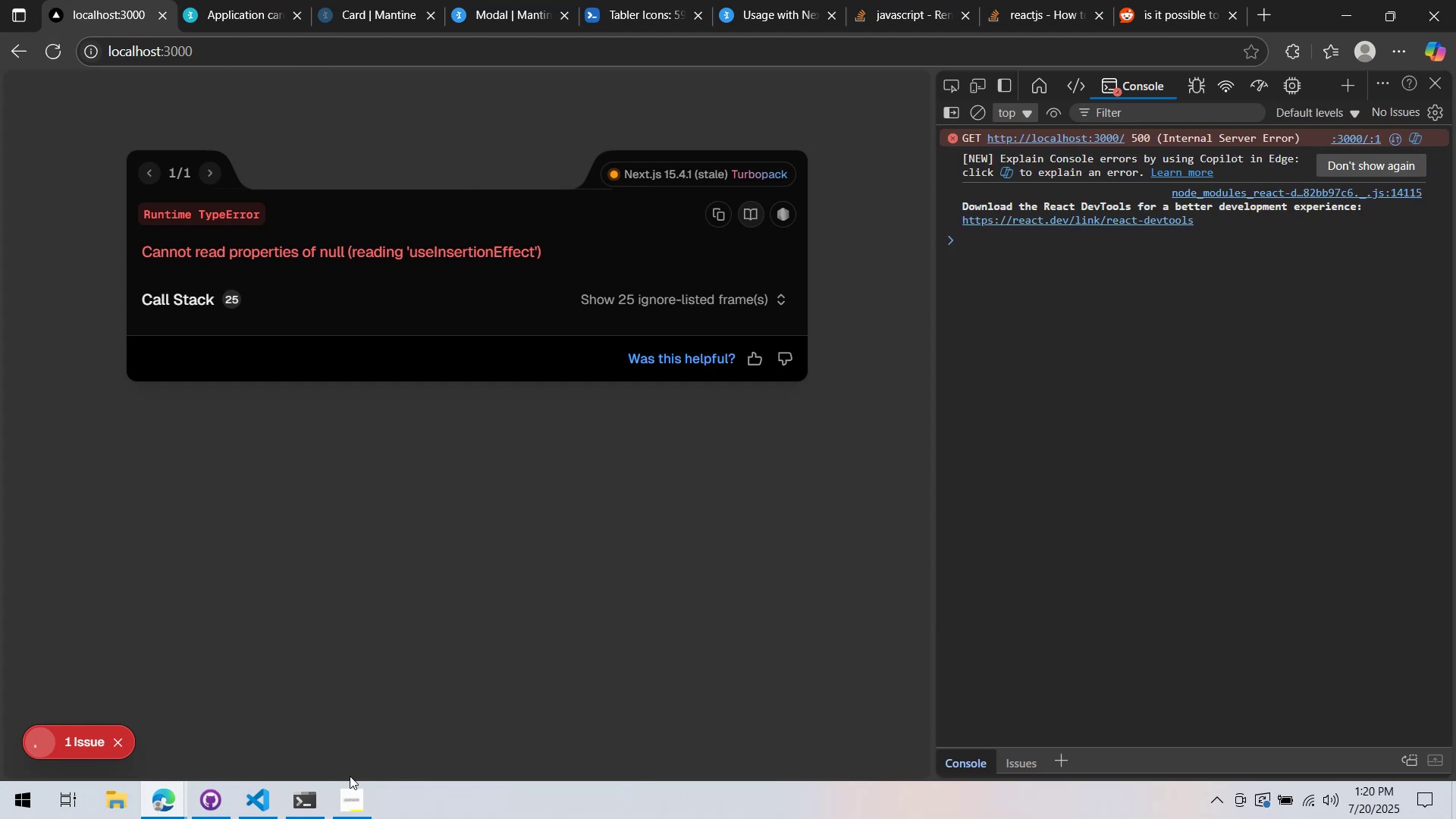 
left_click([268, 791])
 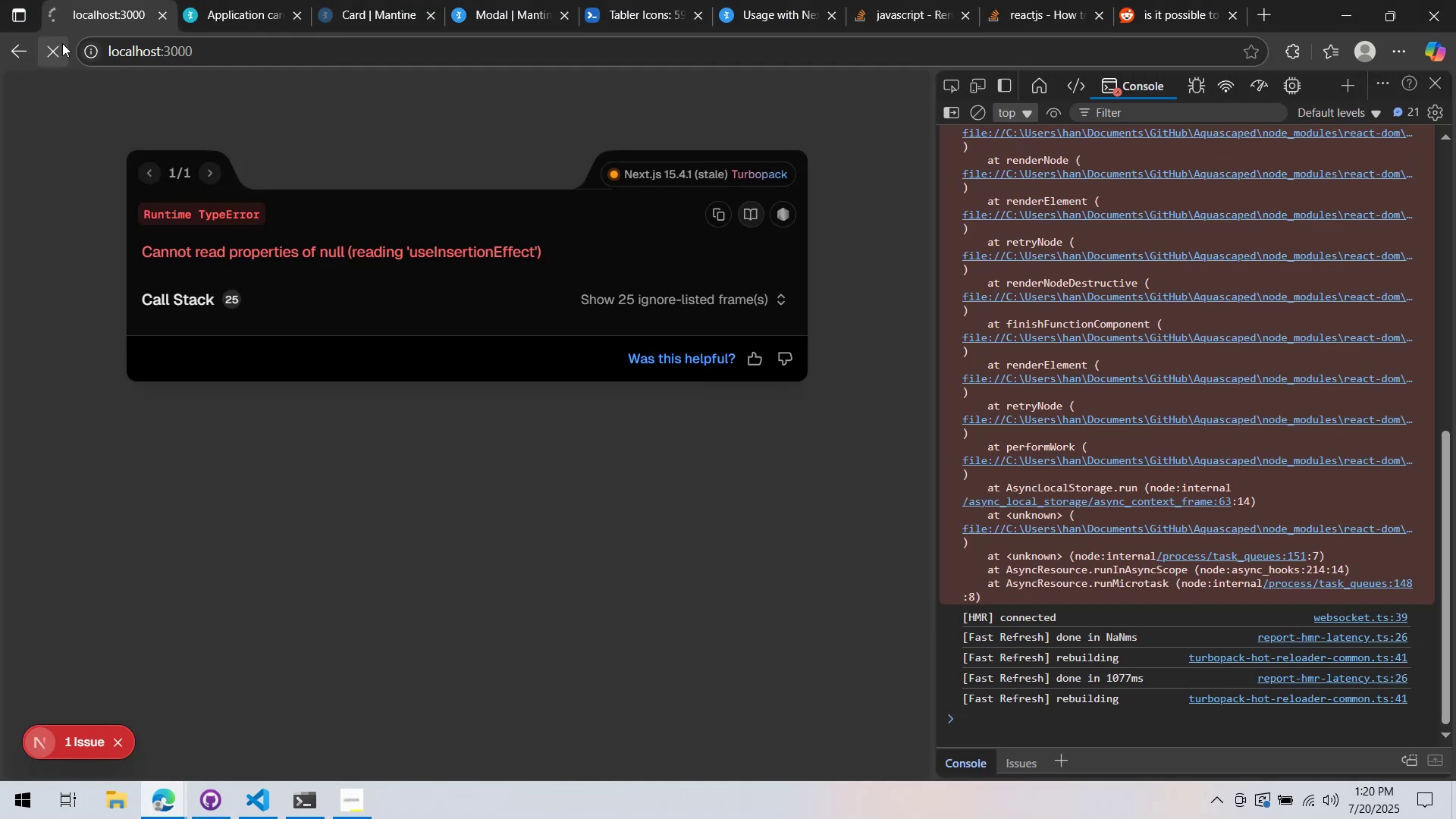 
wait(6.93)
 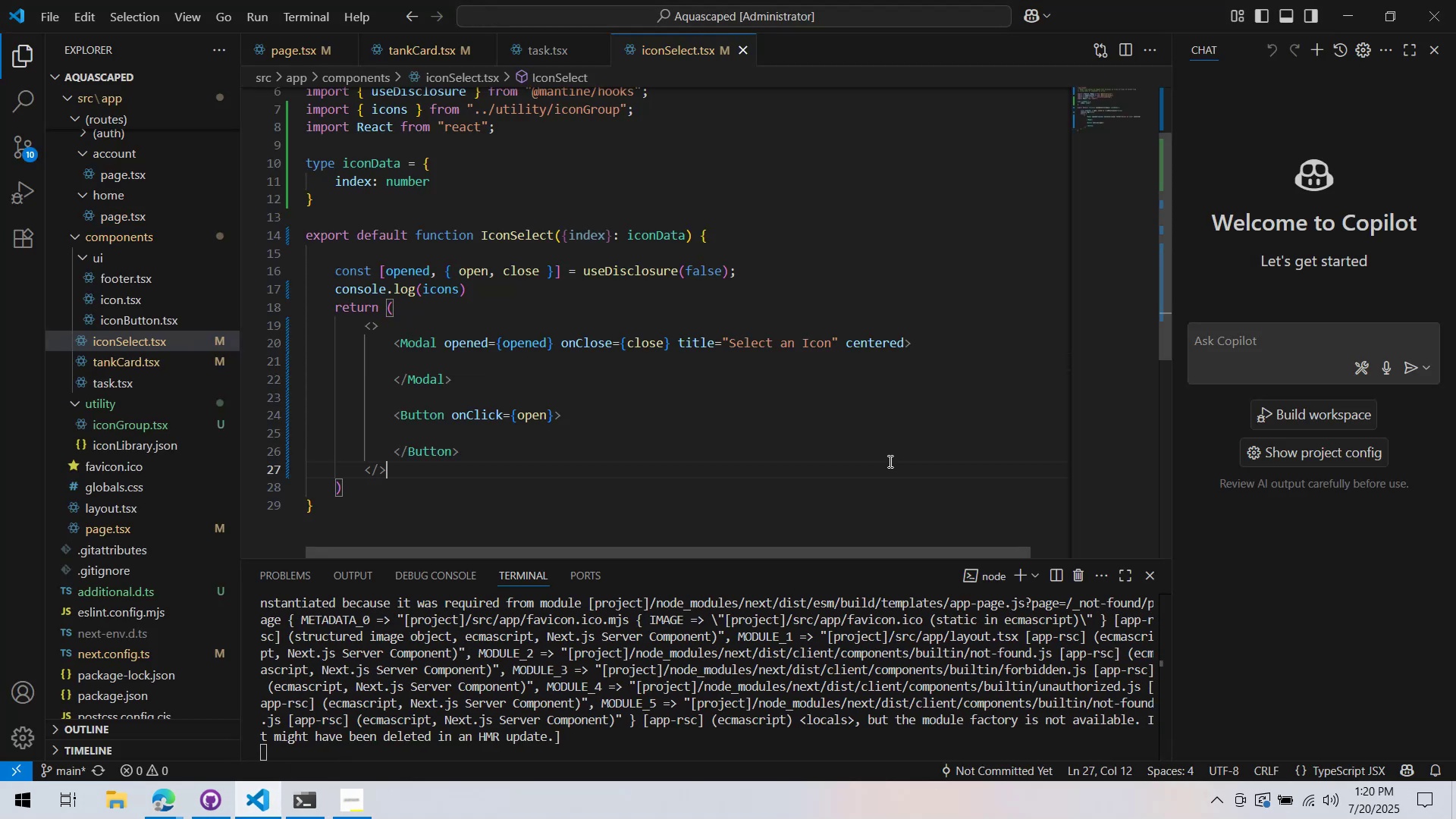 
key(Alt+AltLeft)
 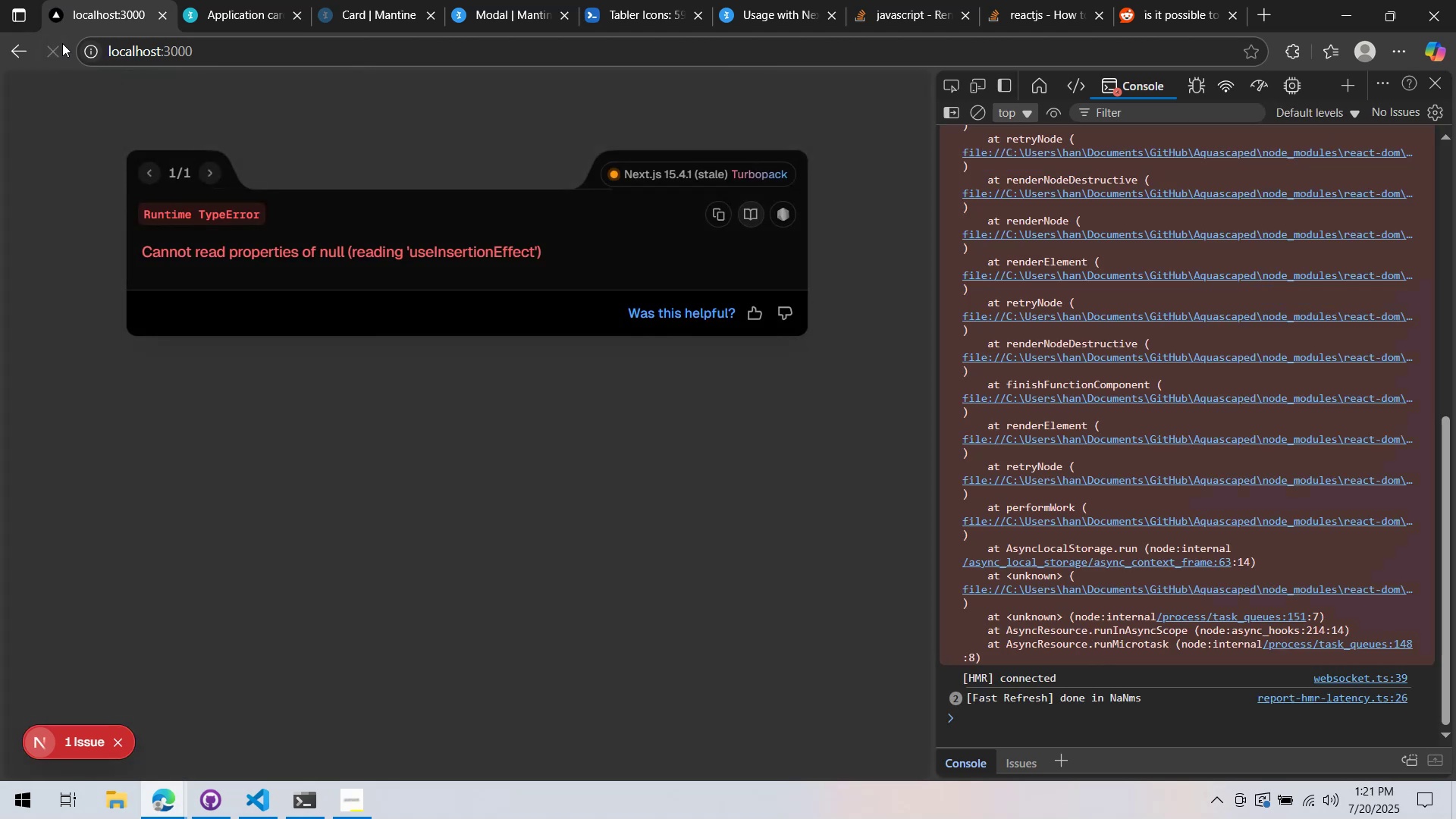 
hold_key(key=Tab, duration=27.57)
 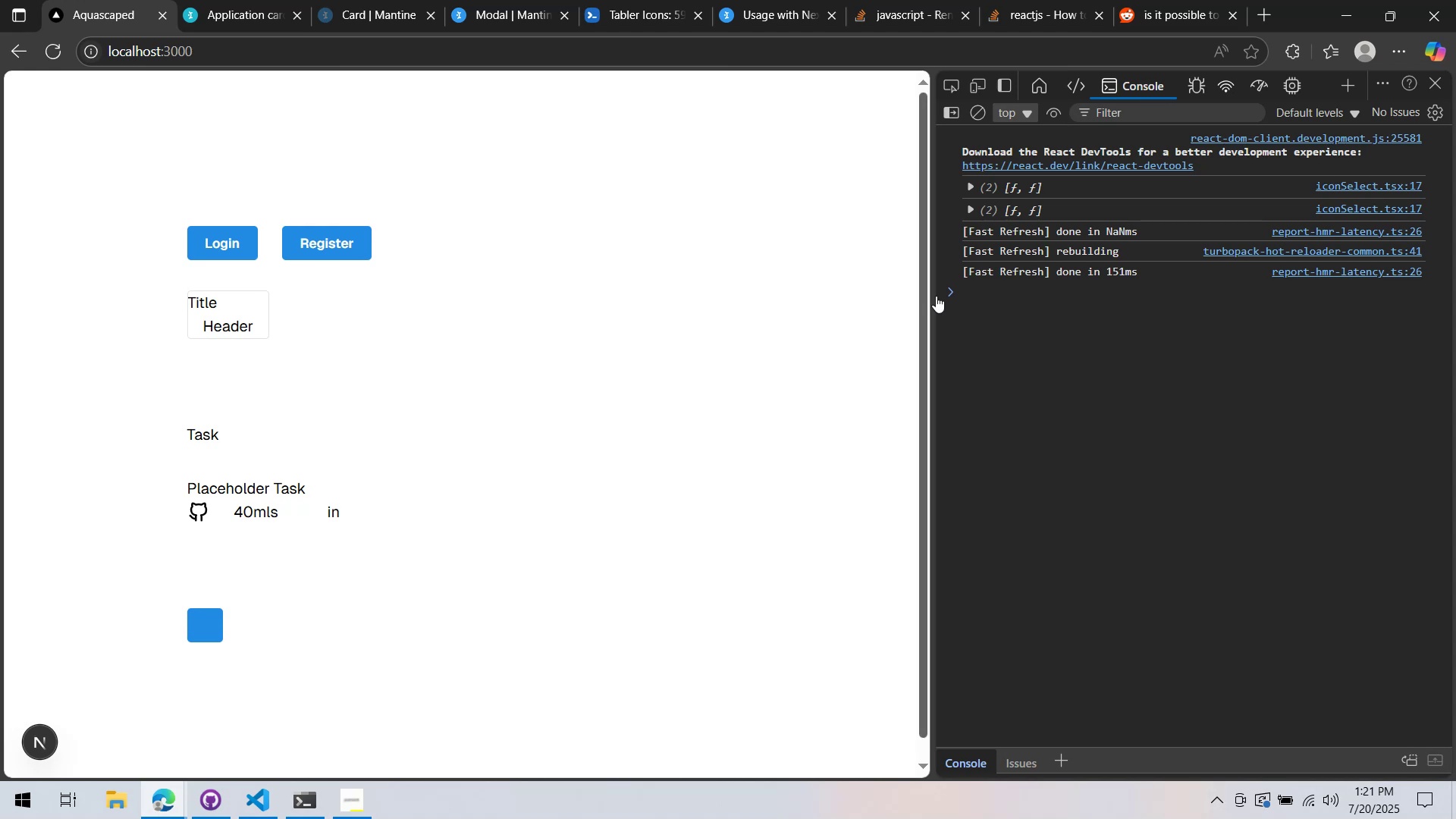 
left_click([969, 212])
 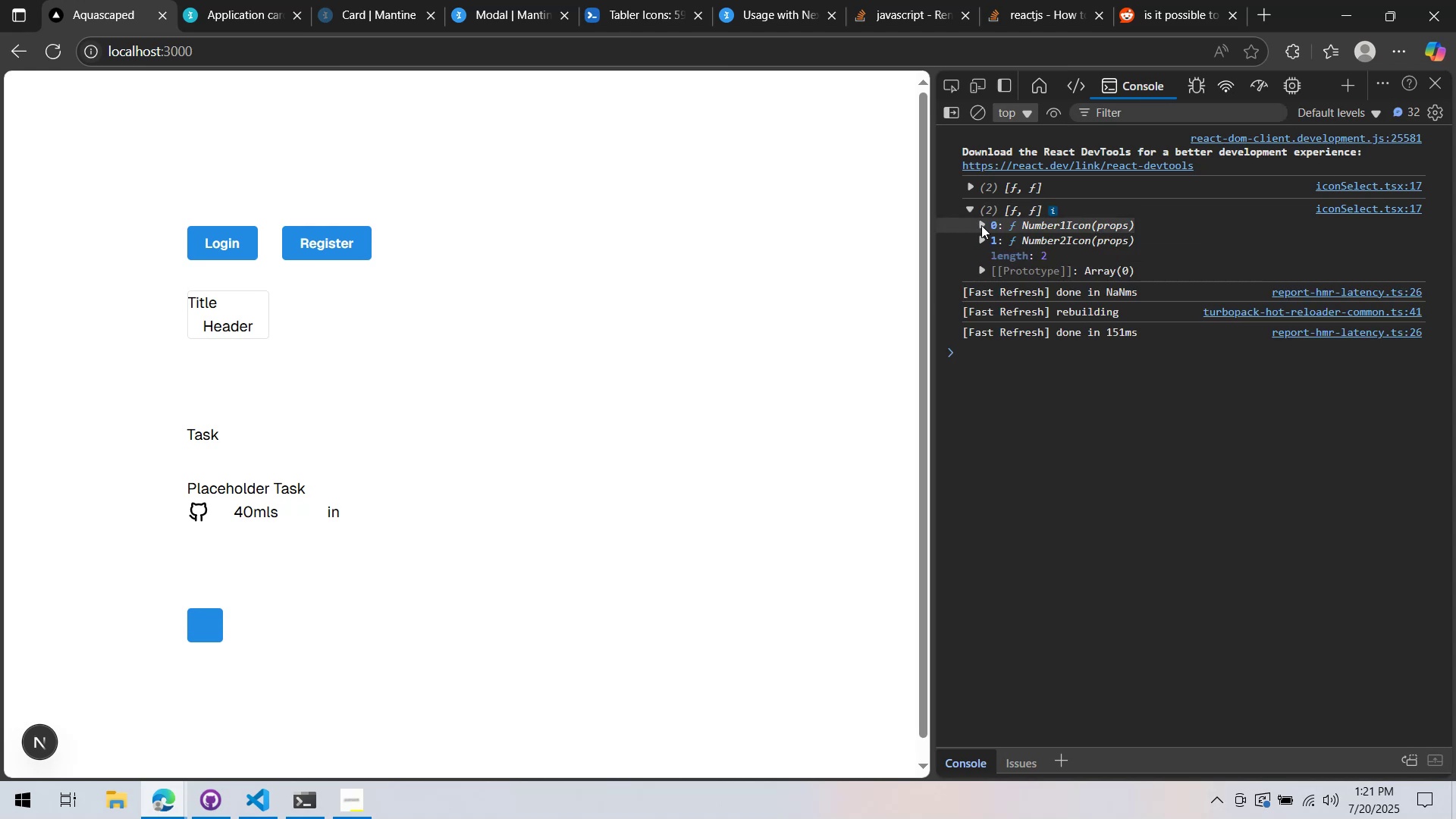 
left_click([996, 227])
 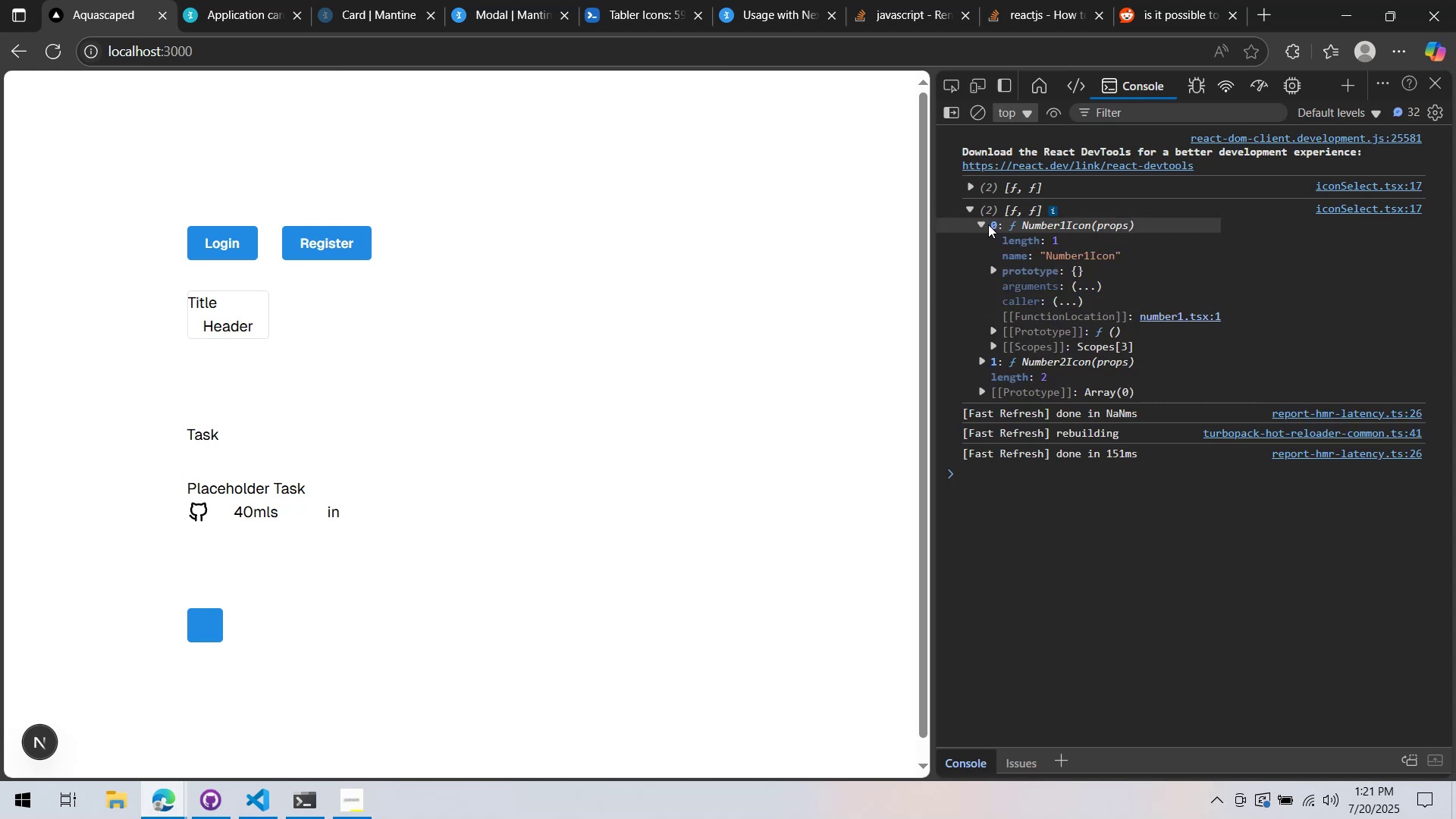 
left_click([988, 224])
 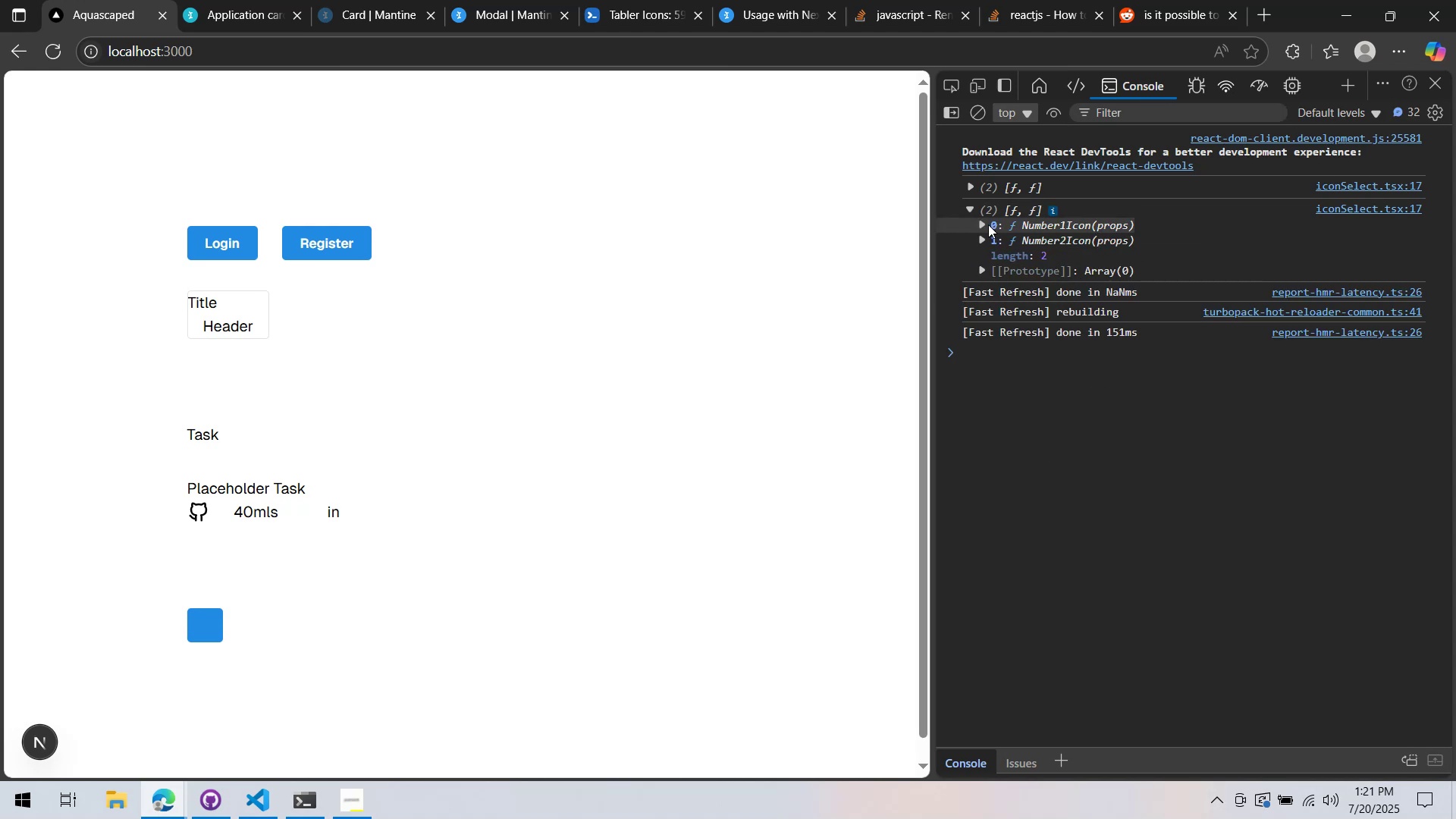 
key(Alt+AltLeft)
 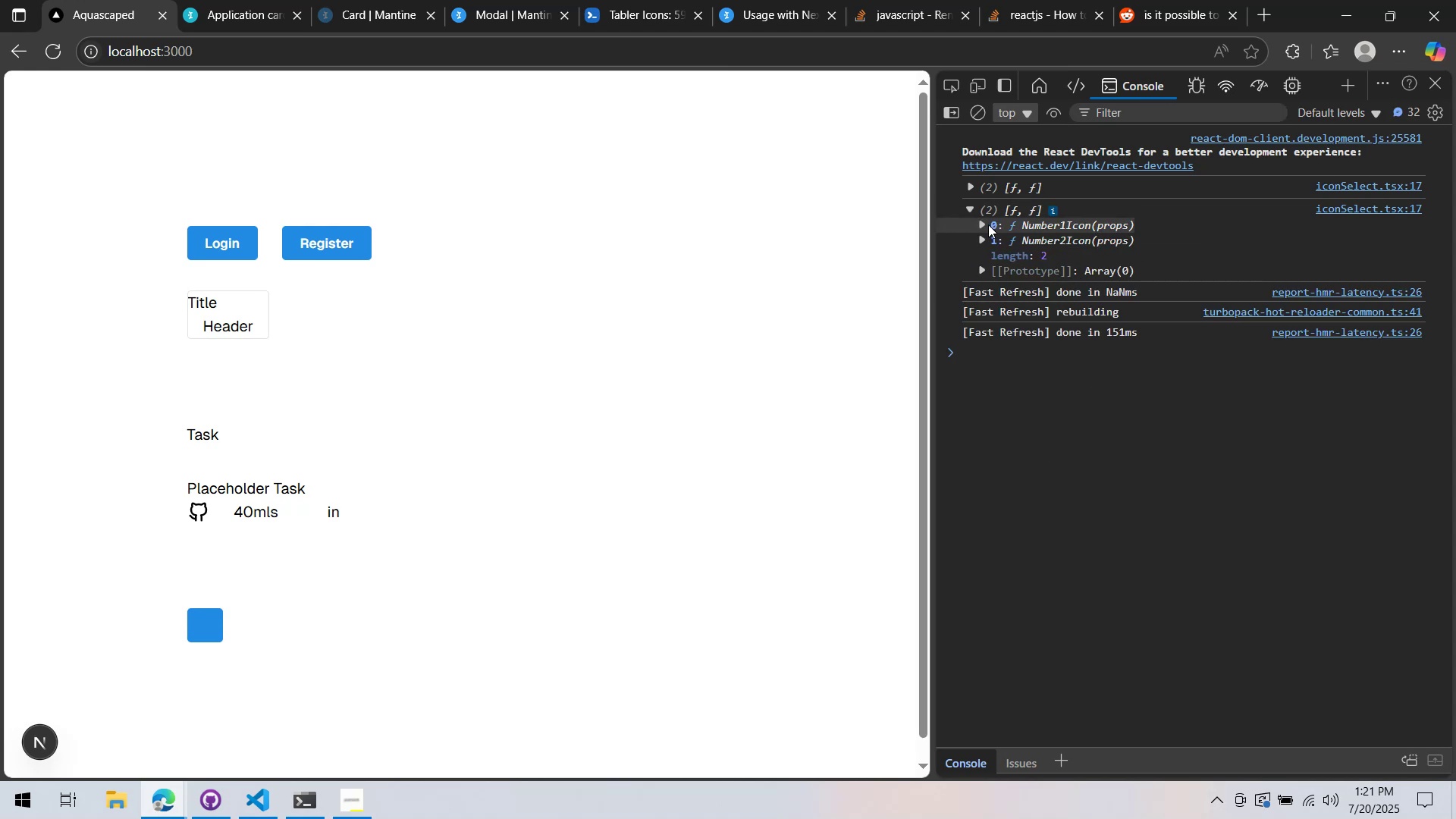 
hold_key(key=Tab, duration=0.56)
 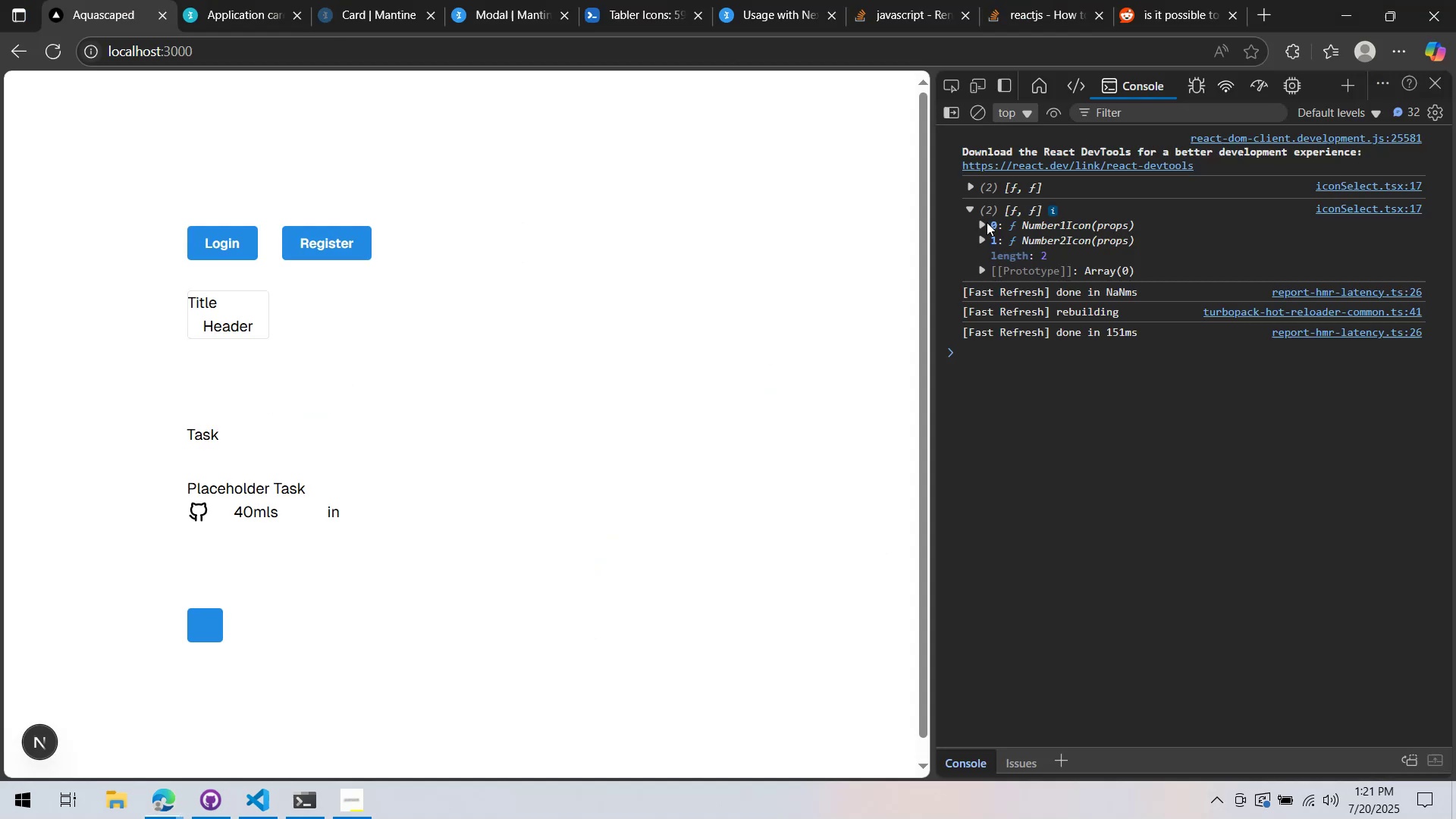 
key(Alt+AltLeft)
 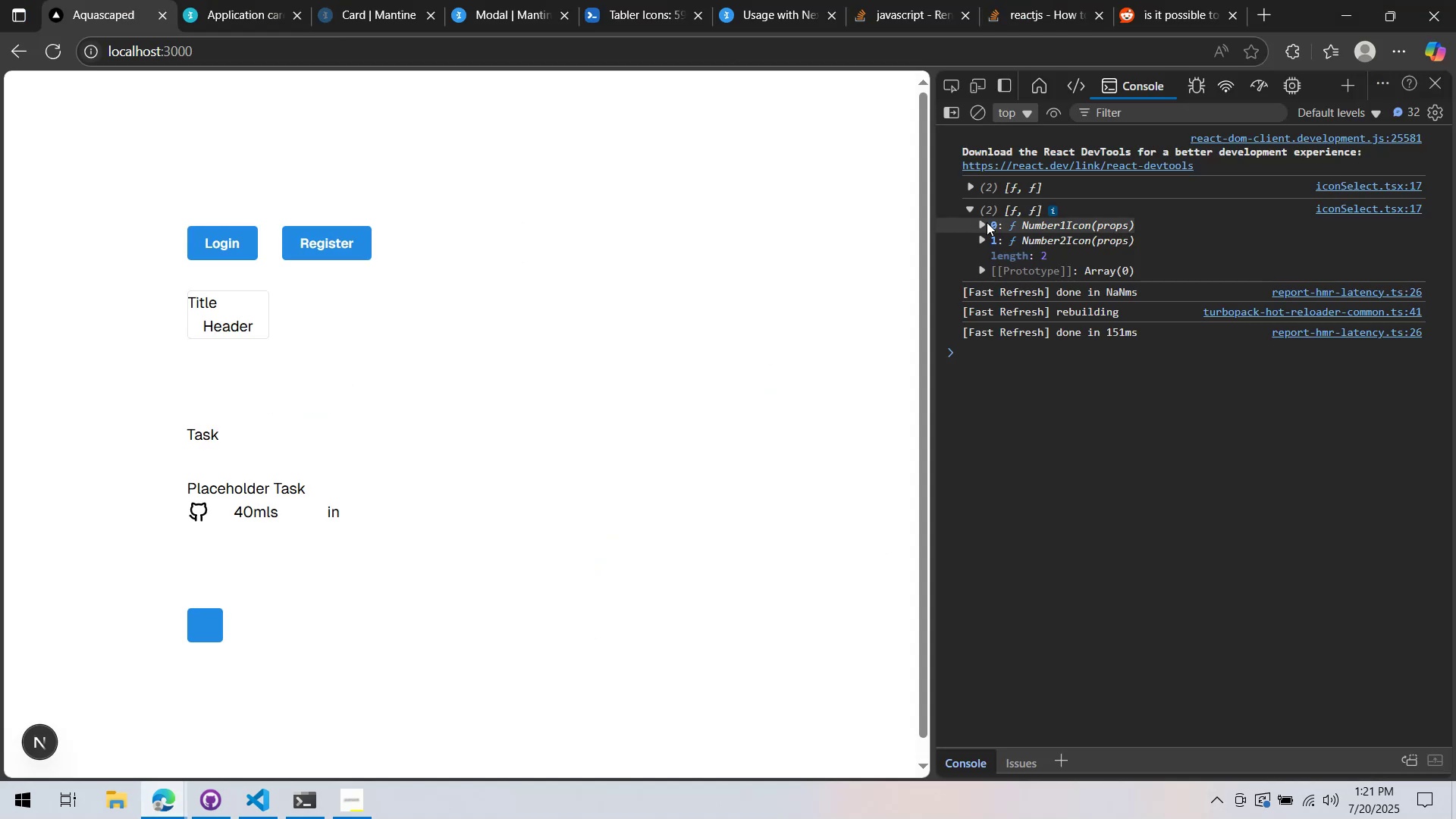 
hold_key(key=Tab, duration=5.53)
 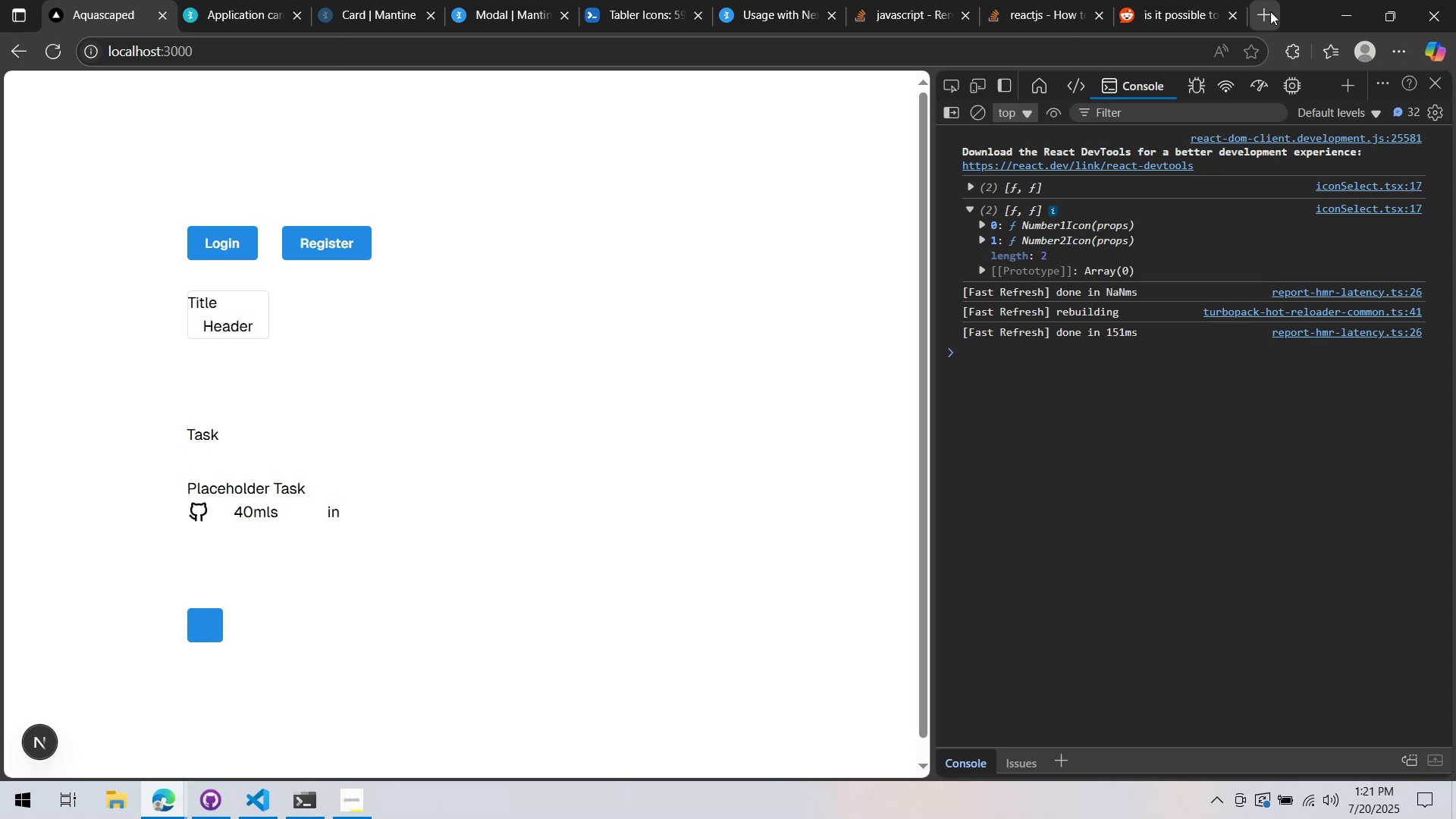 
left_click([1270, 11])
 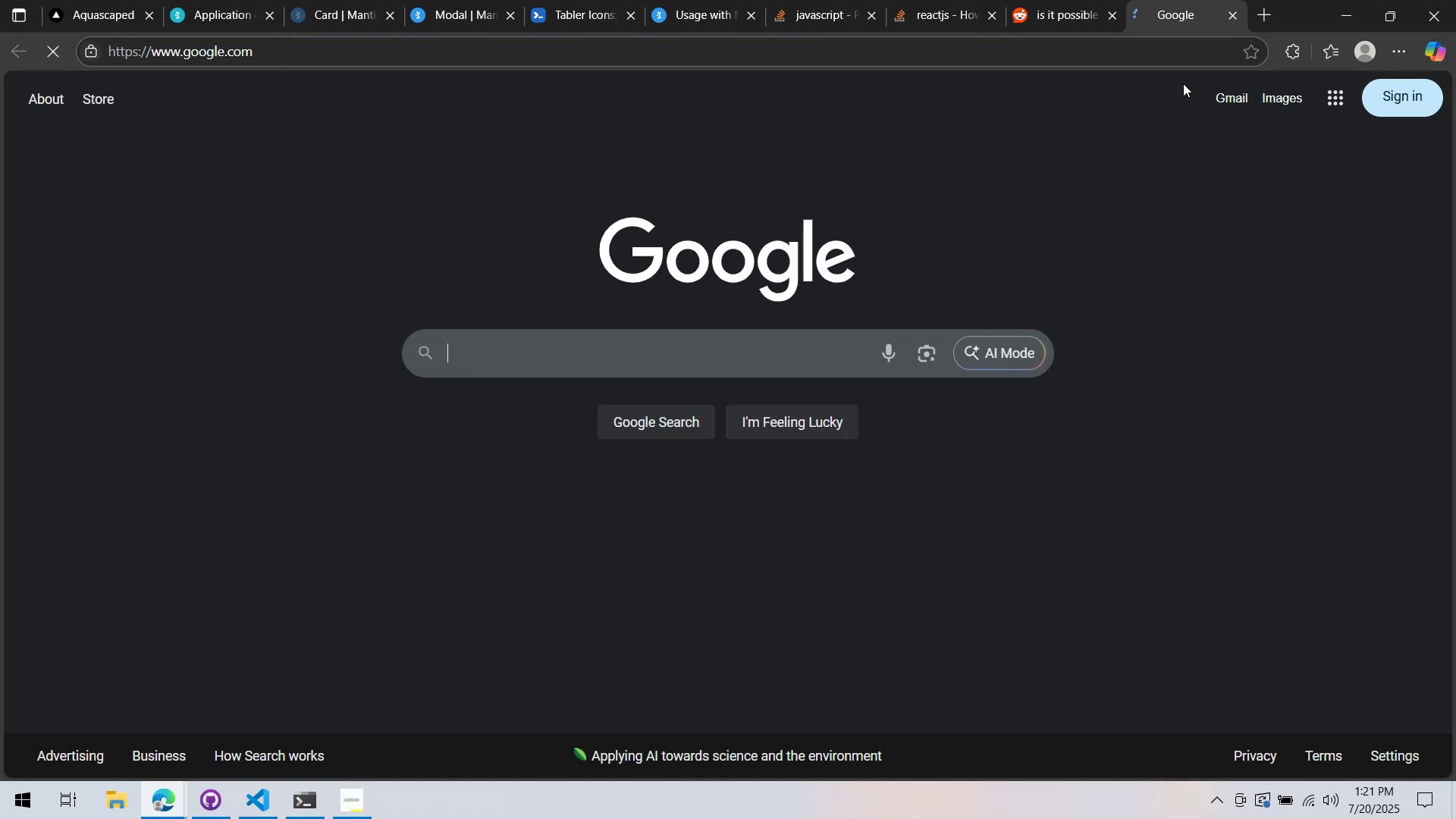 
type(react array of c)
key(Backspace)
type(functional compn)
key(Backspace)
 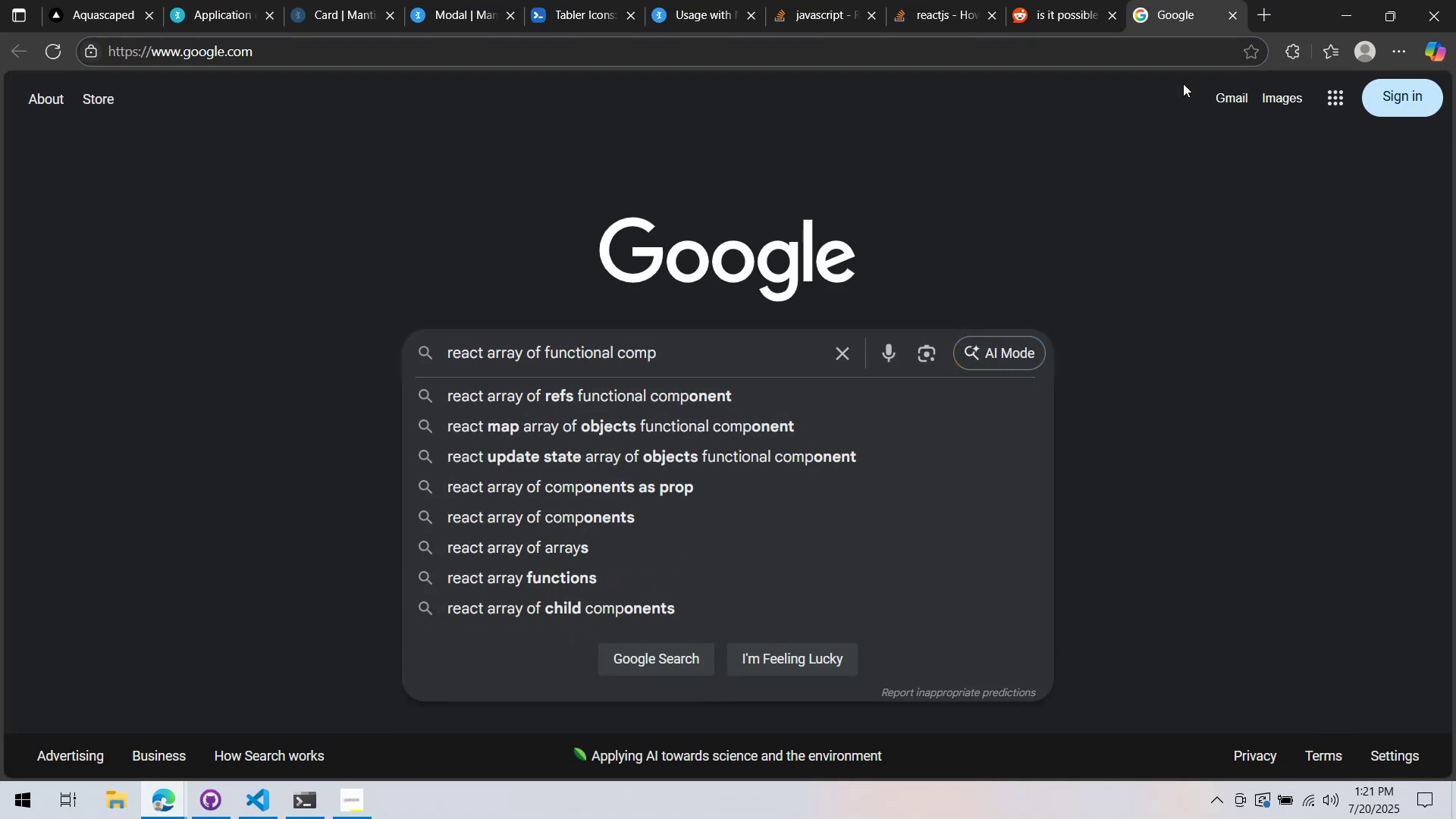 
key(ArrowDown)
 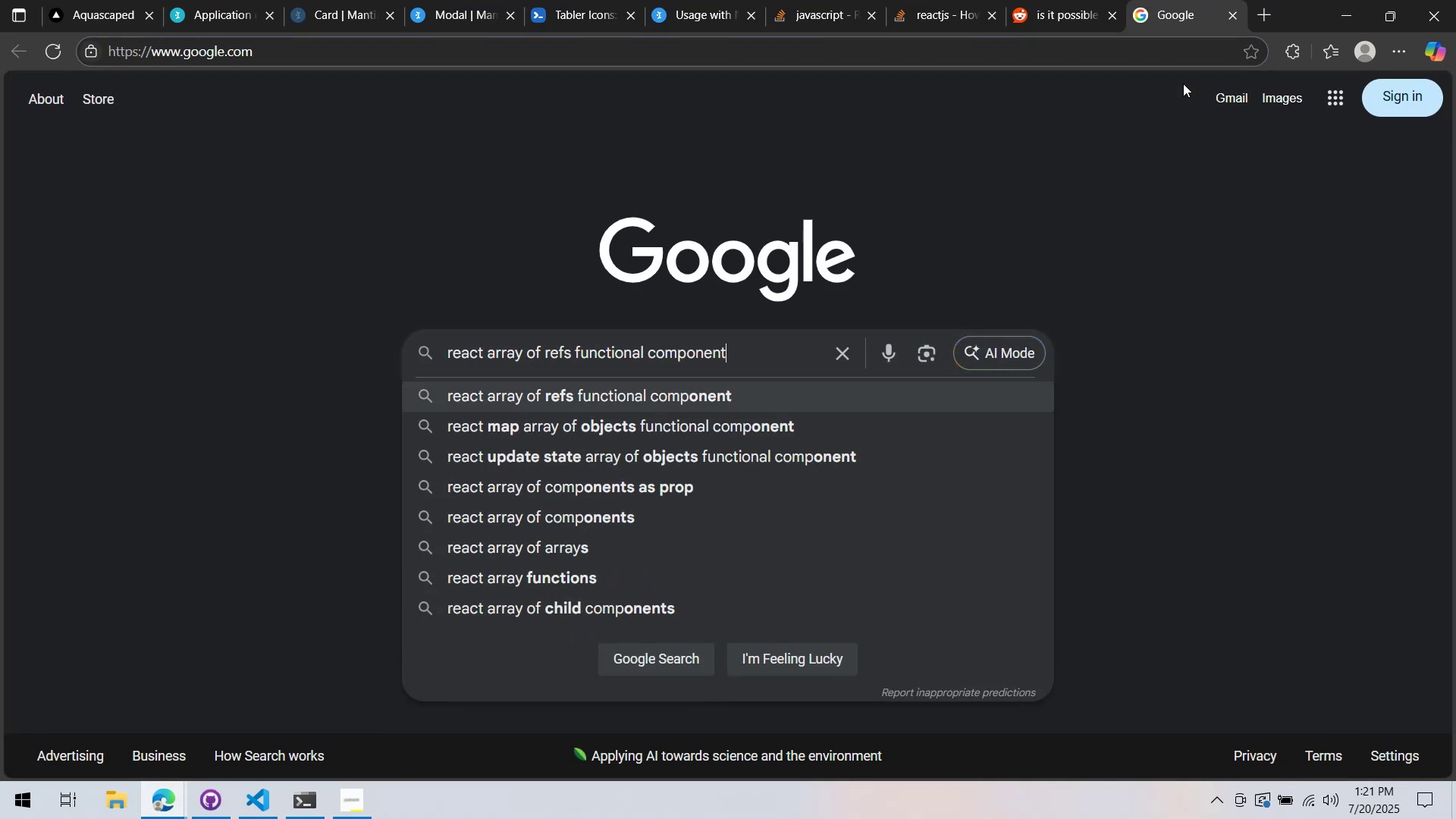 
key(ArrowDown)
 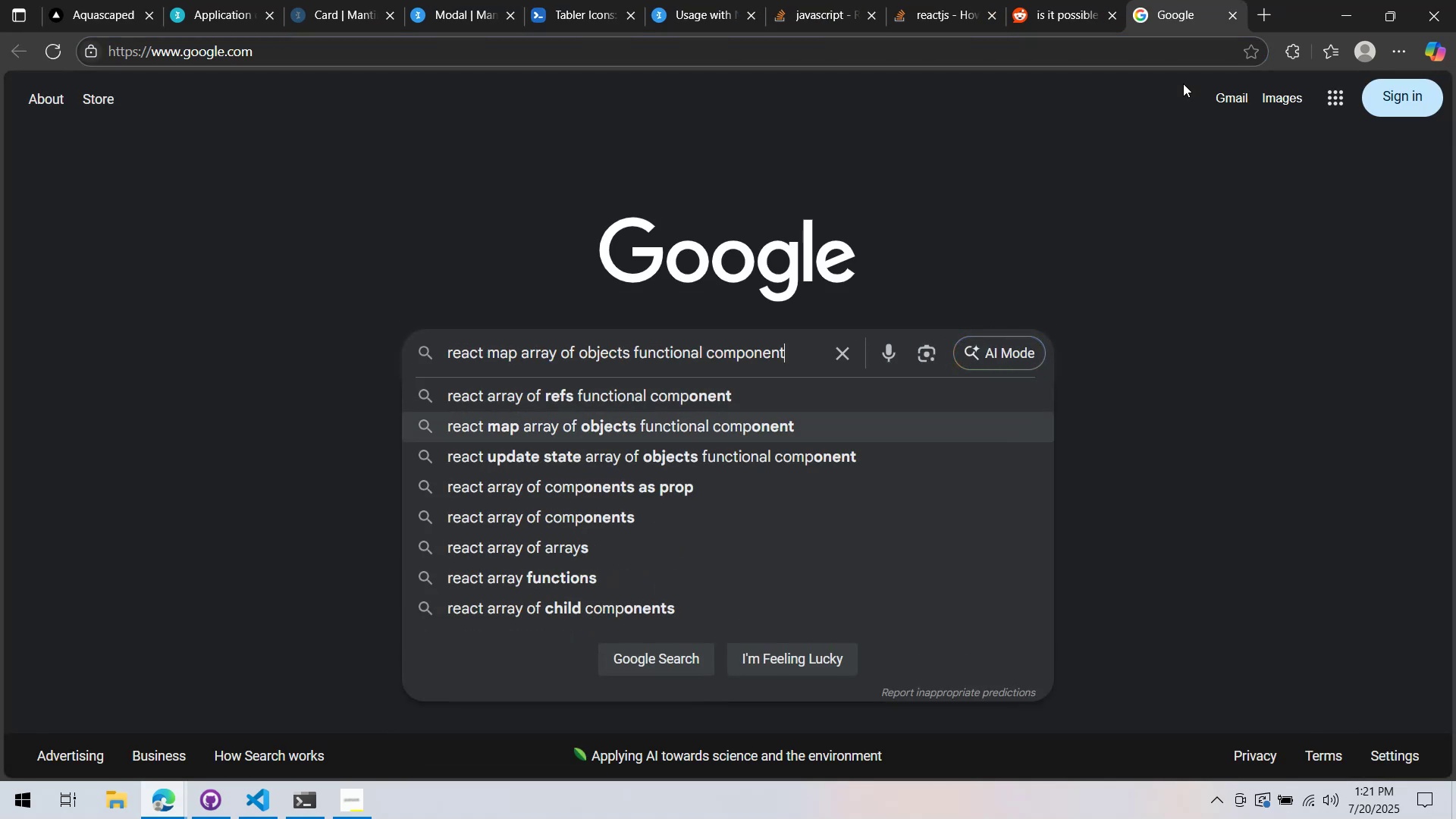 
key(Enter)
 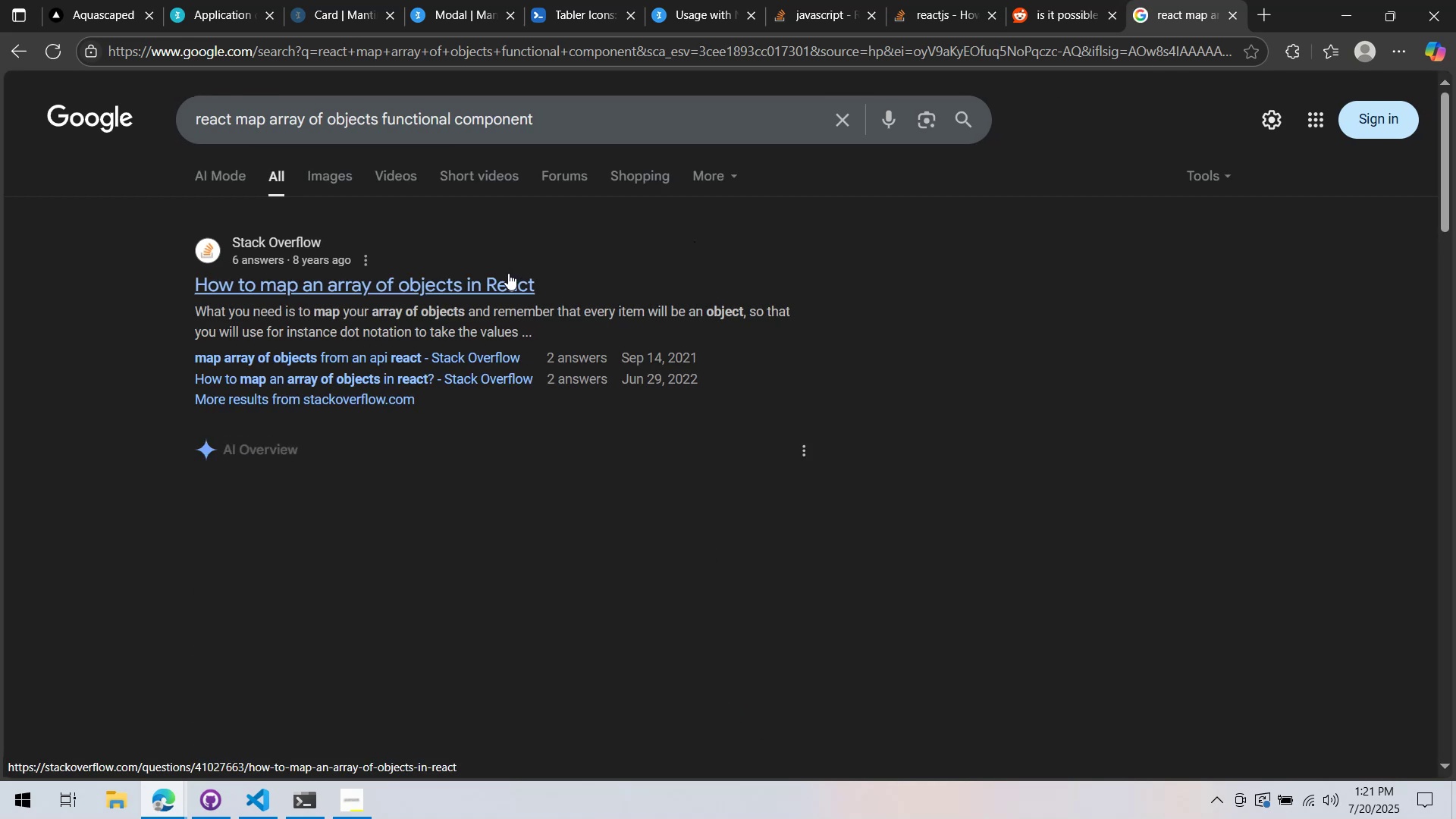 
right_click([508, 273])
 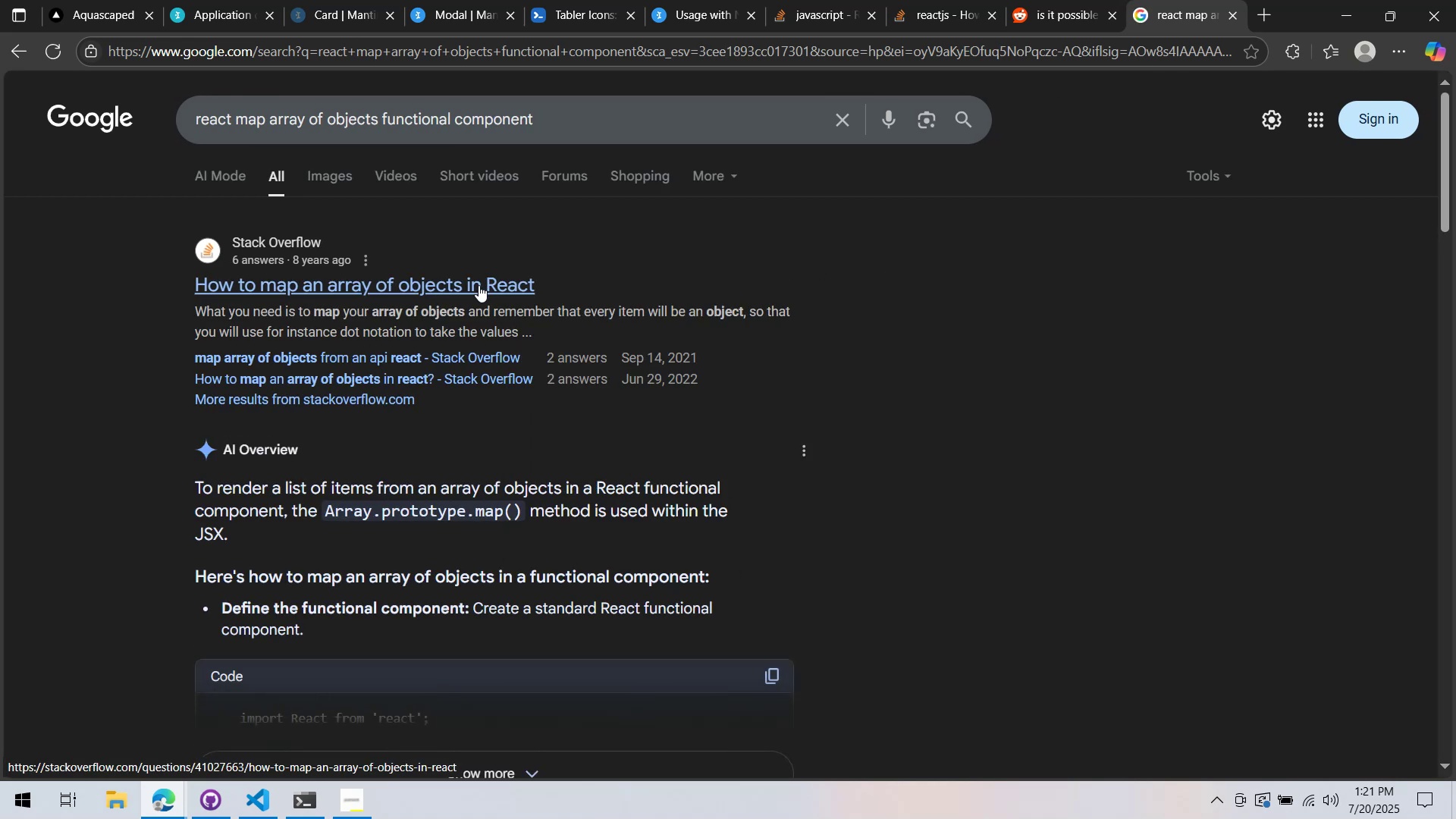 
left_click([479, 285])
 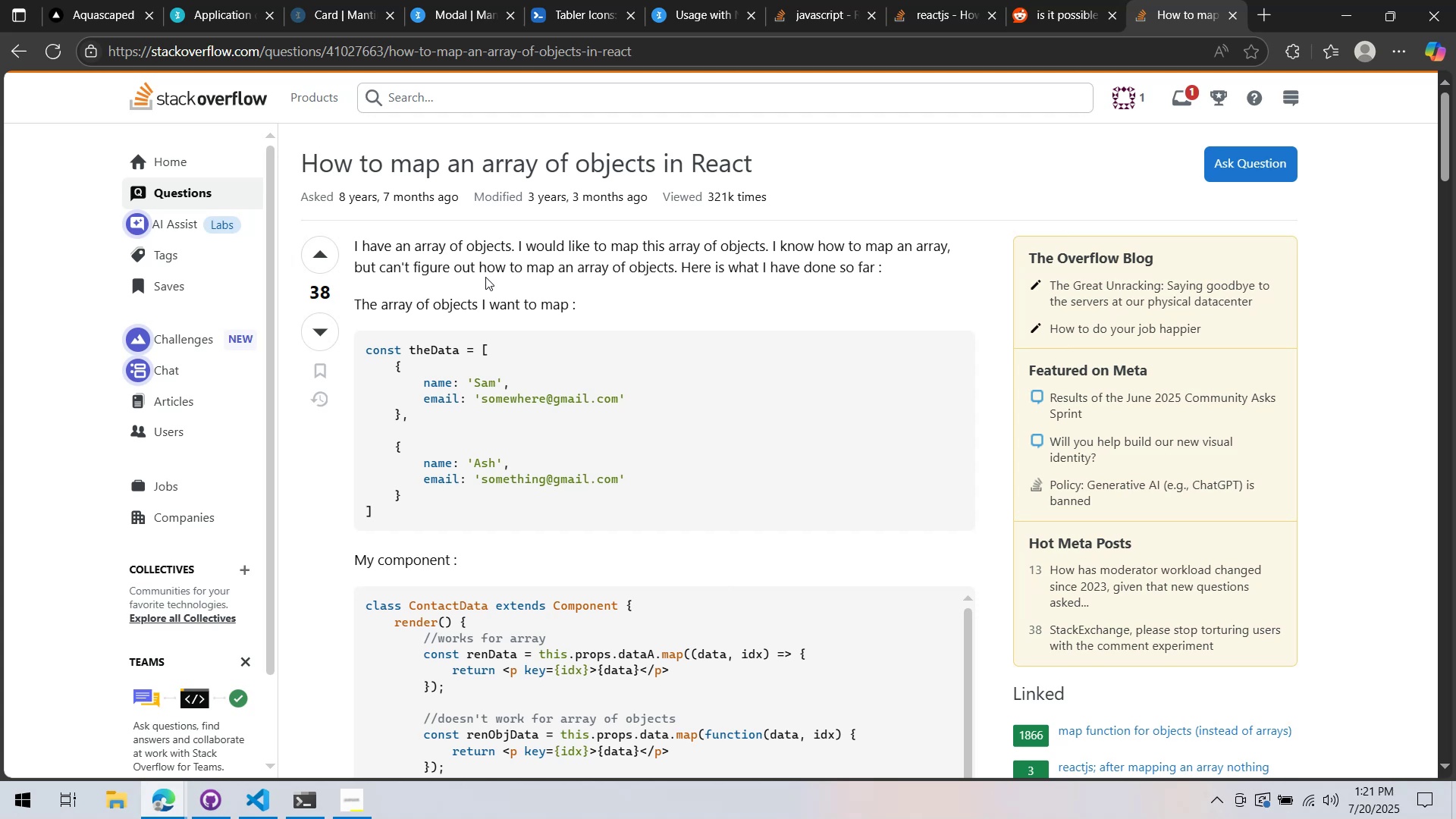 
wait(11.59)
 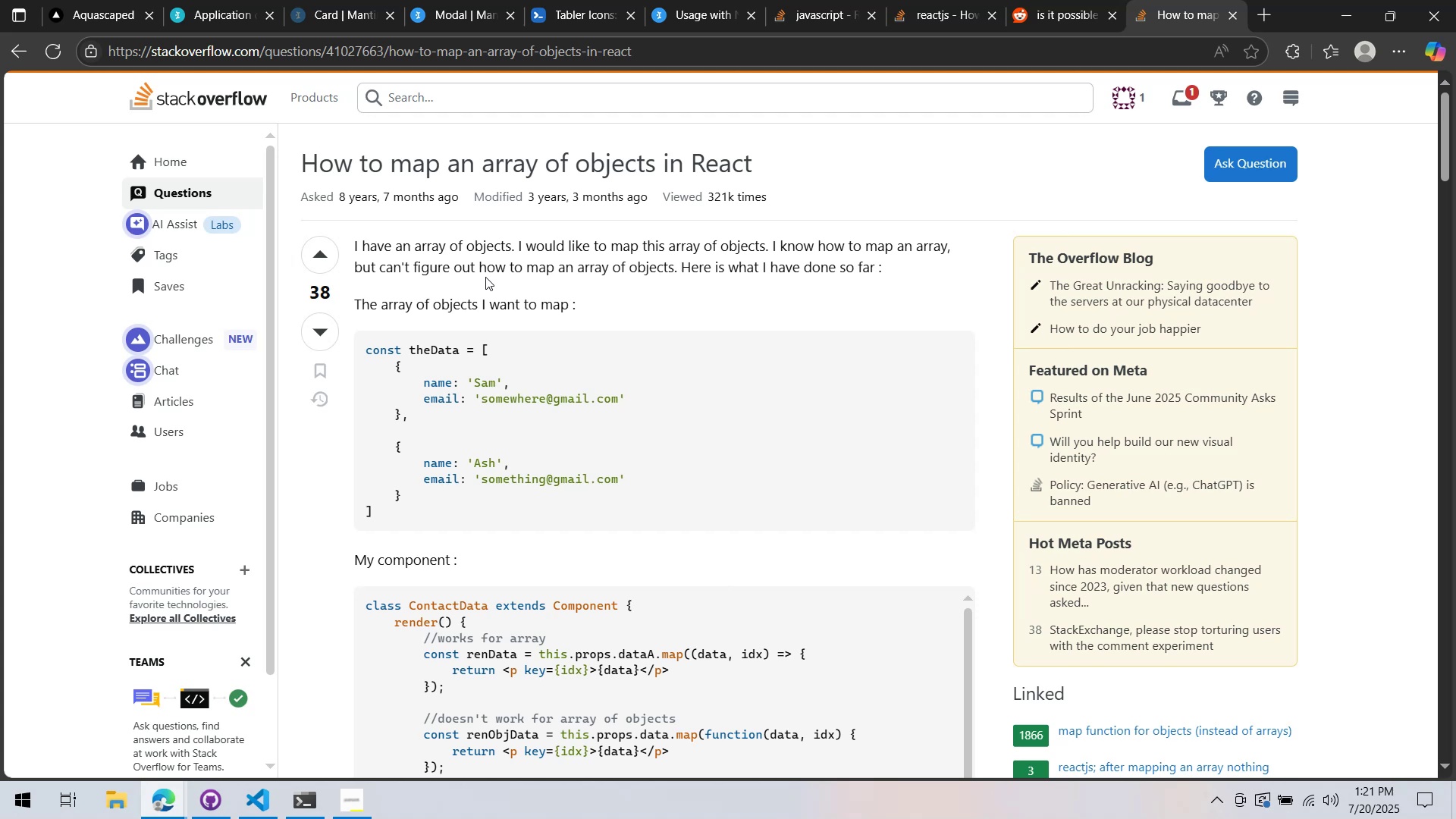 
scroll: coordinate [331, 360], scroll_direction: down, amount: 24.0
 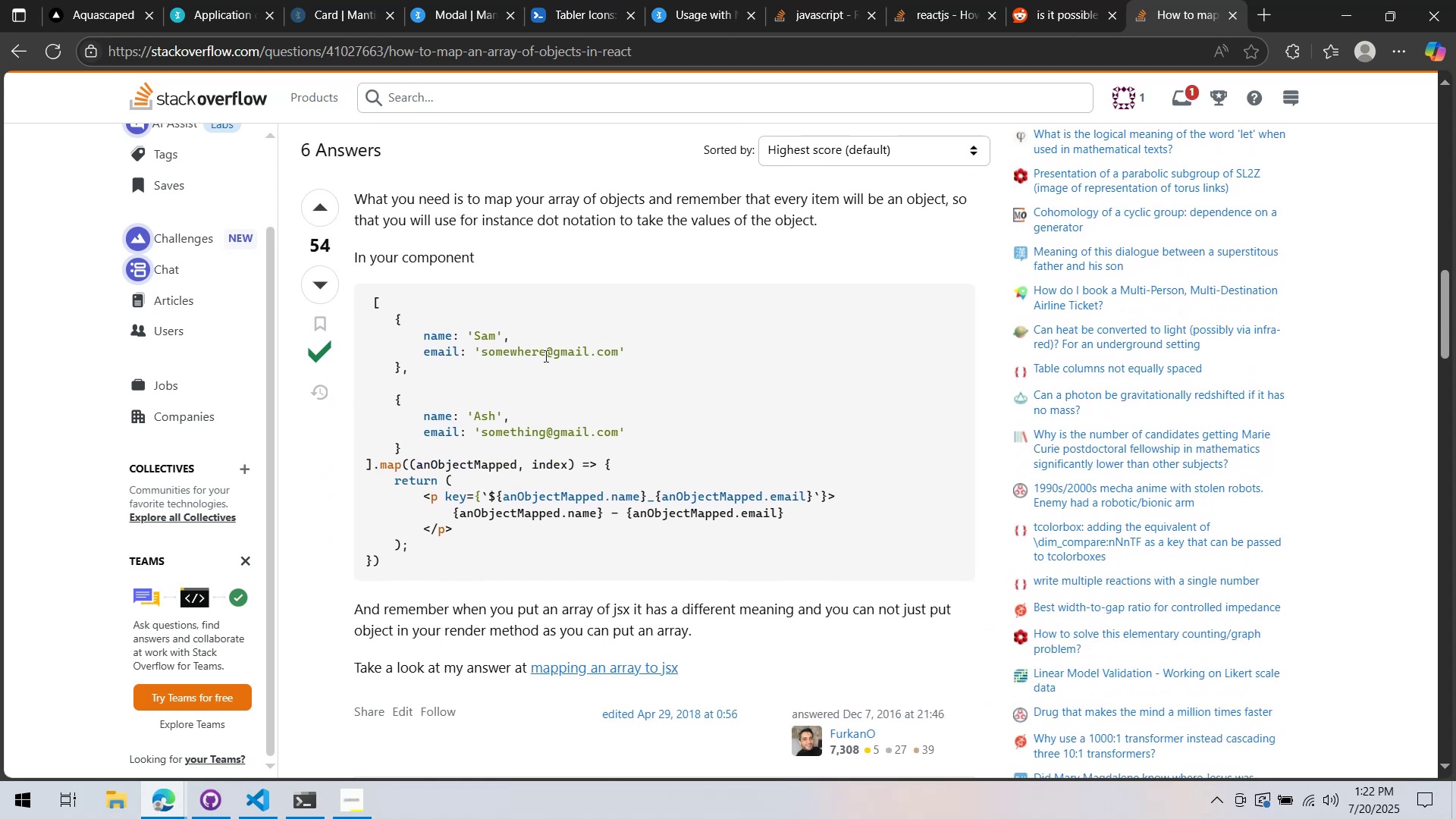 
scroll: coordinate [519, 359], scroll_direction: down, amount: 26.0
 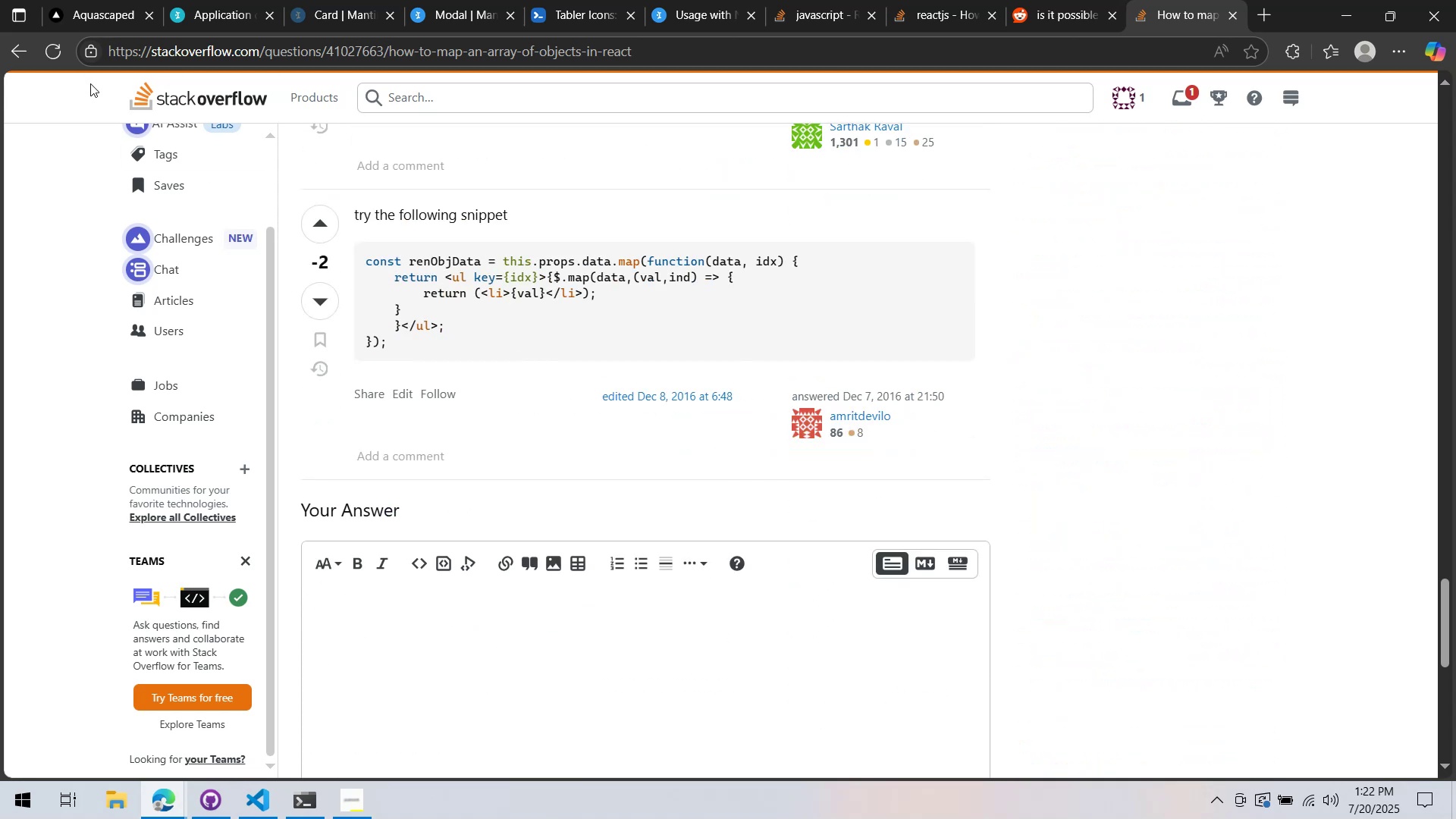 
left_click([9, 52])
 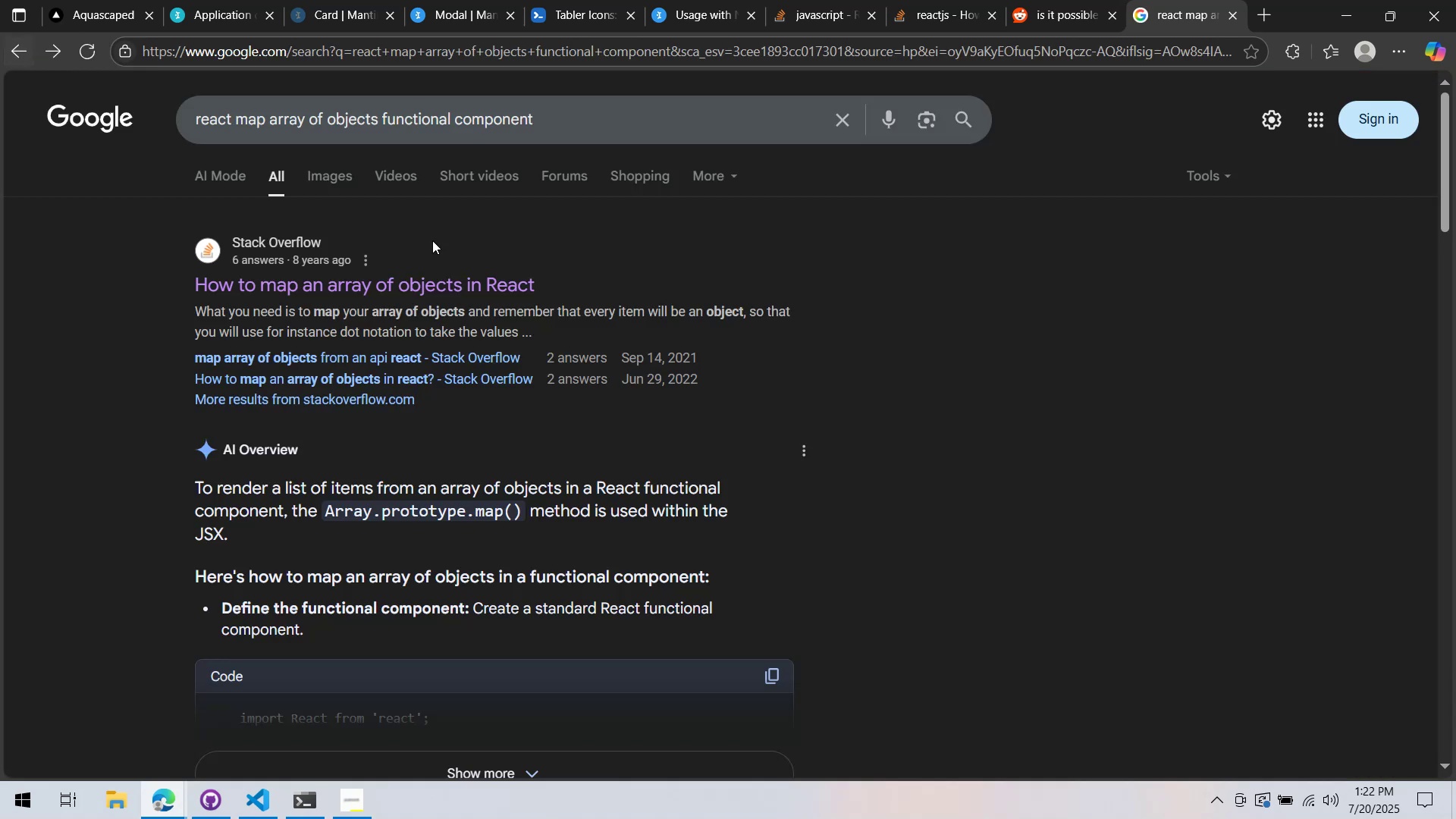 
scroll: coordinate [477, 366], scroll_direction: down, amount: 13.0
 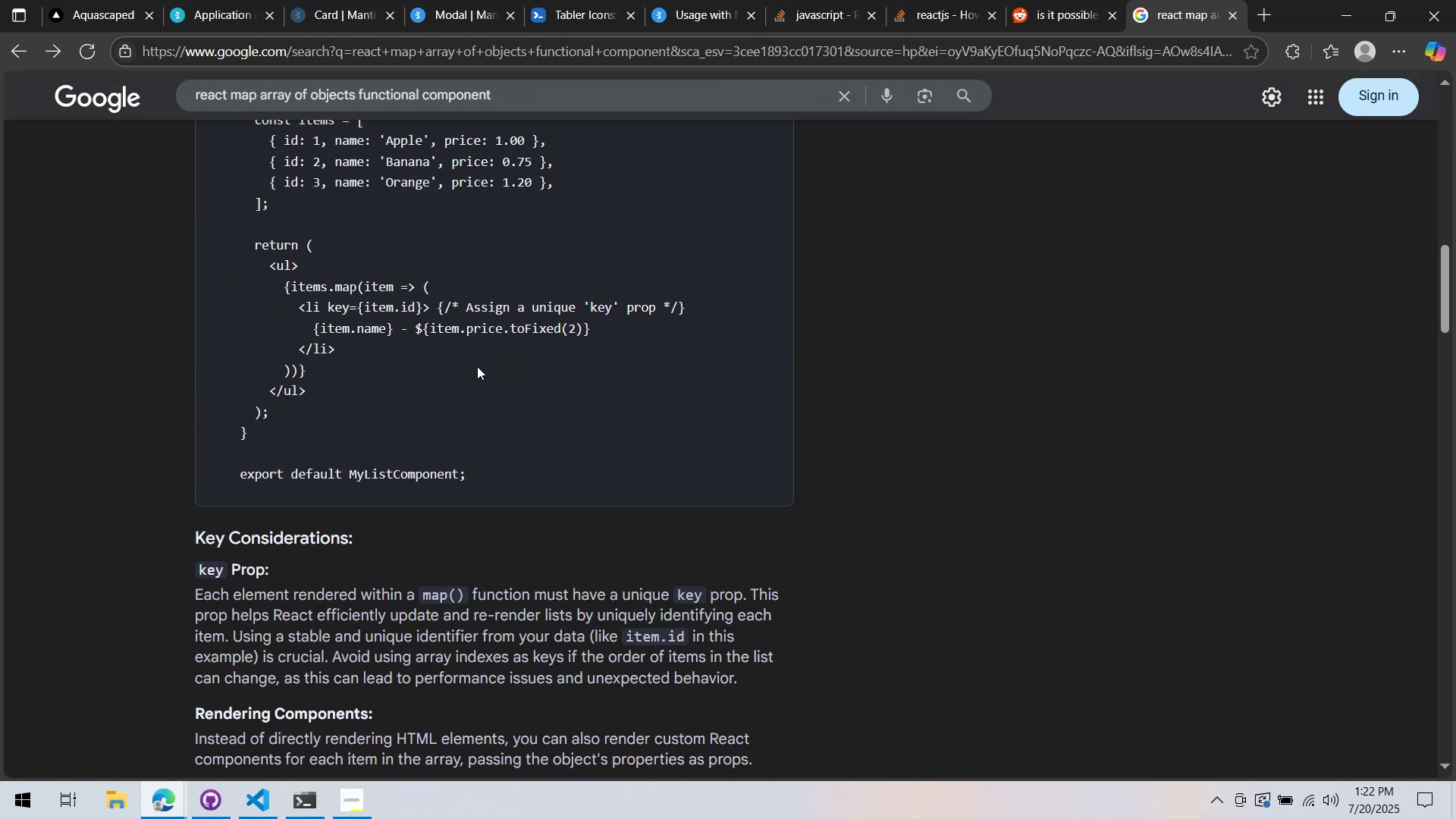 
scroll: coordinate [476, 366], scroll_direction: up, amount: 20.0
 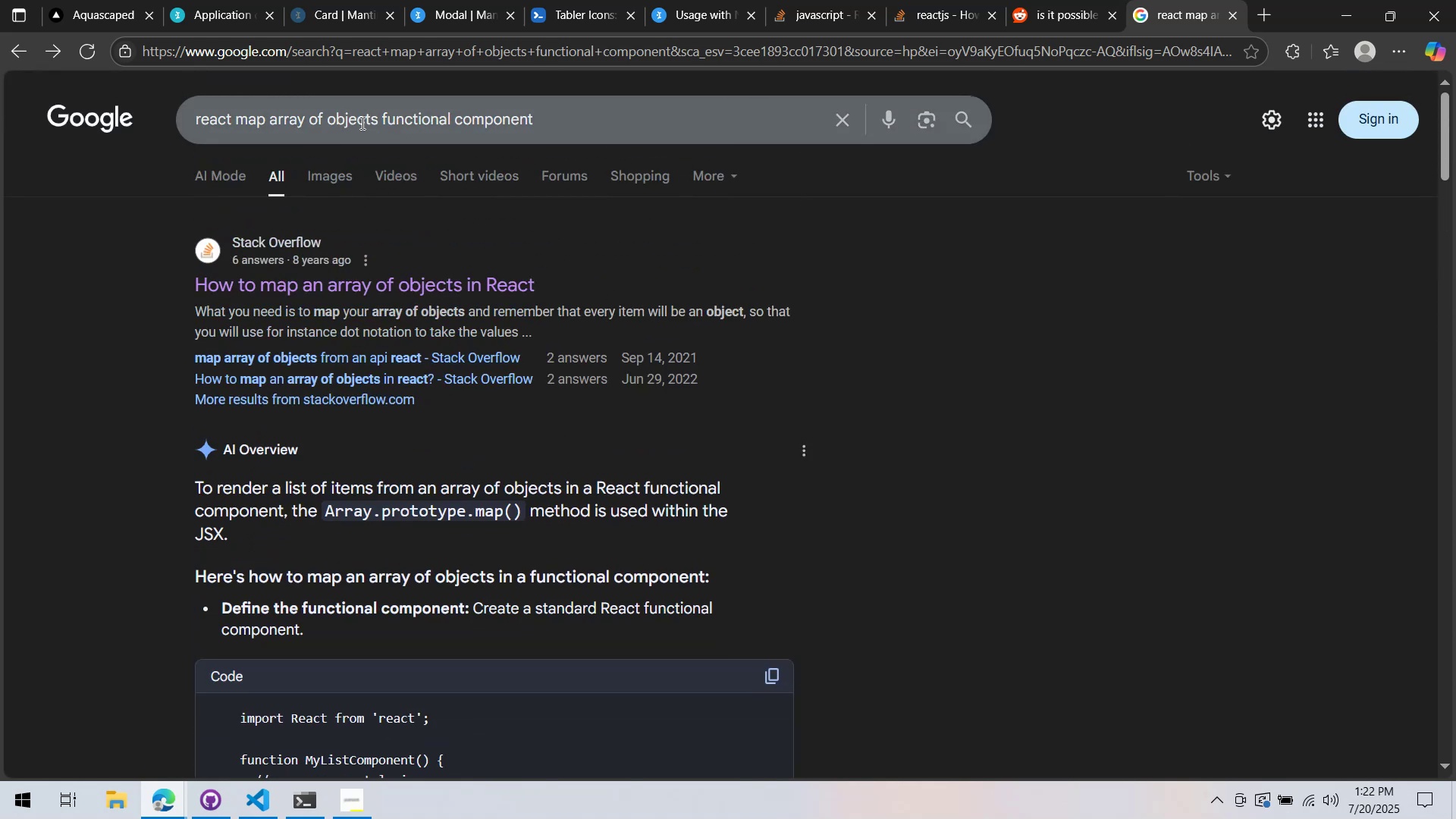 
double_click([361, 123])
 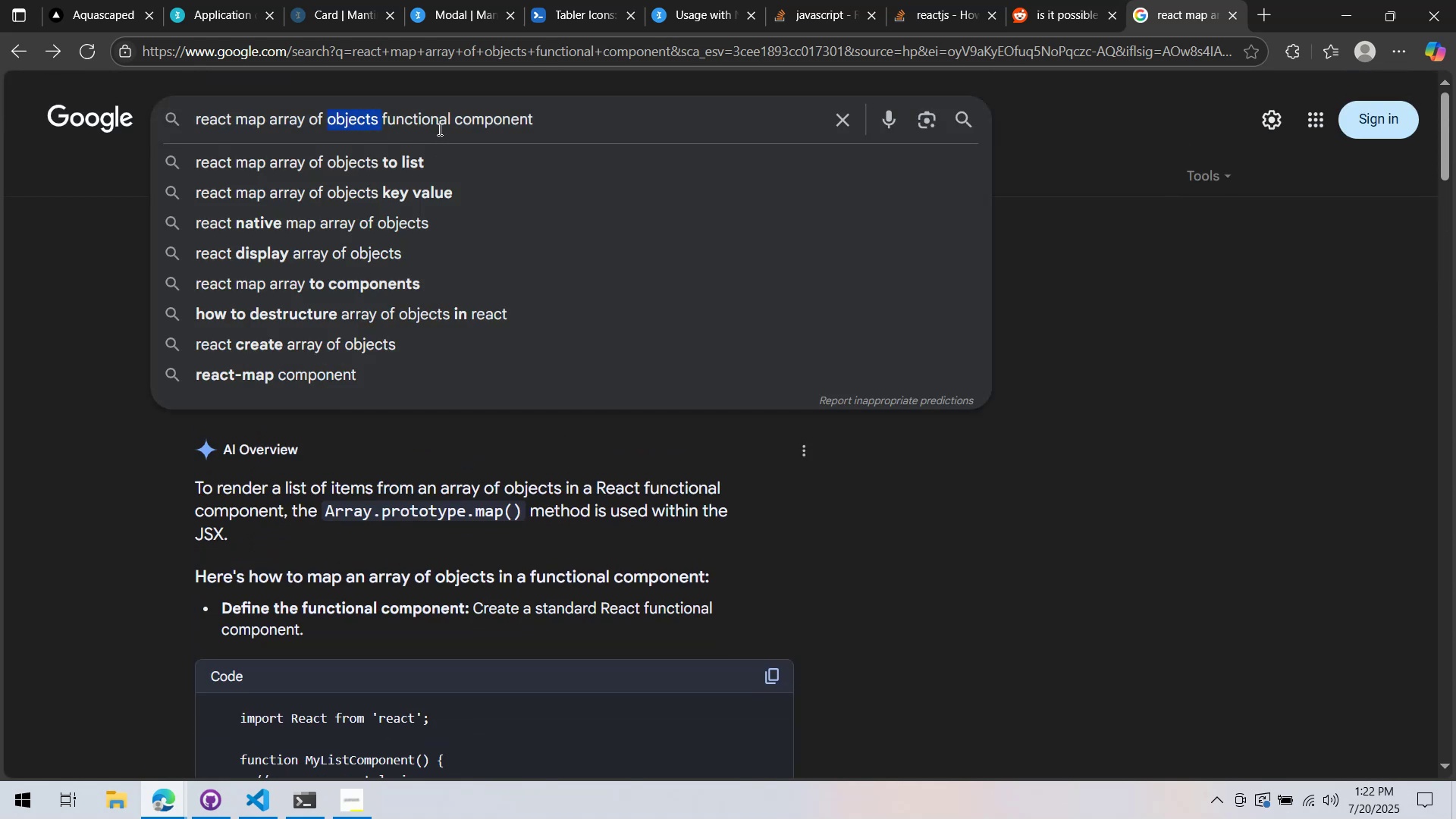 
key(Control+ControlLeft)
 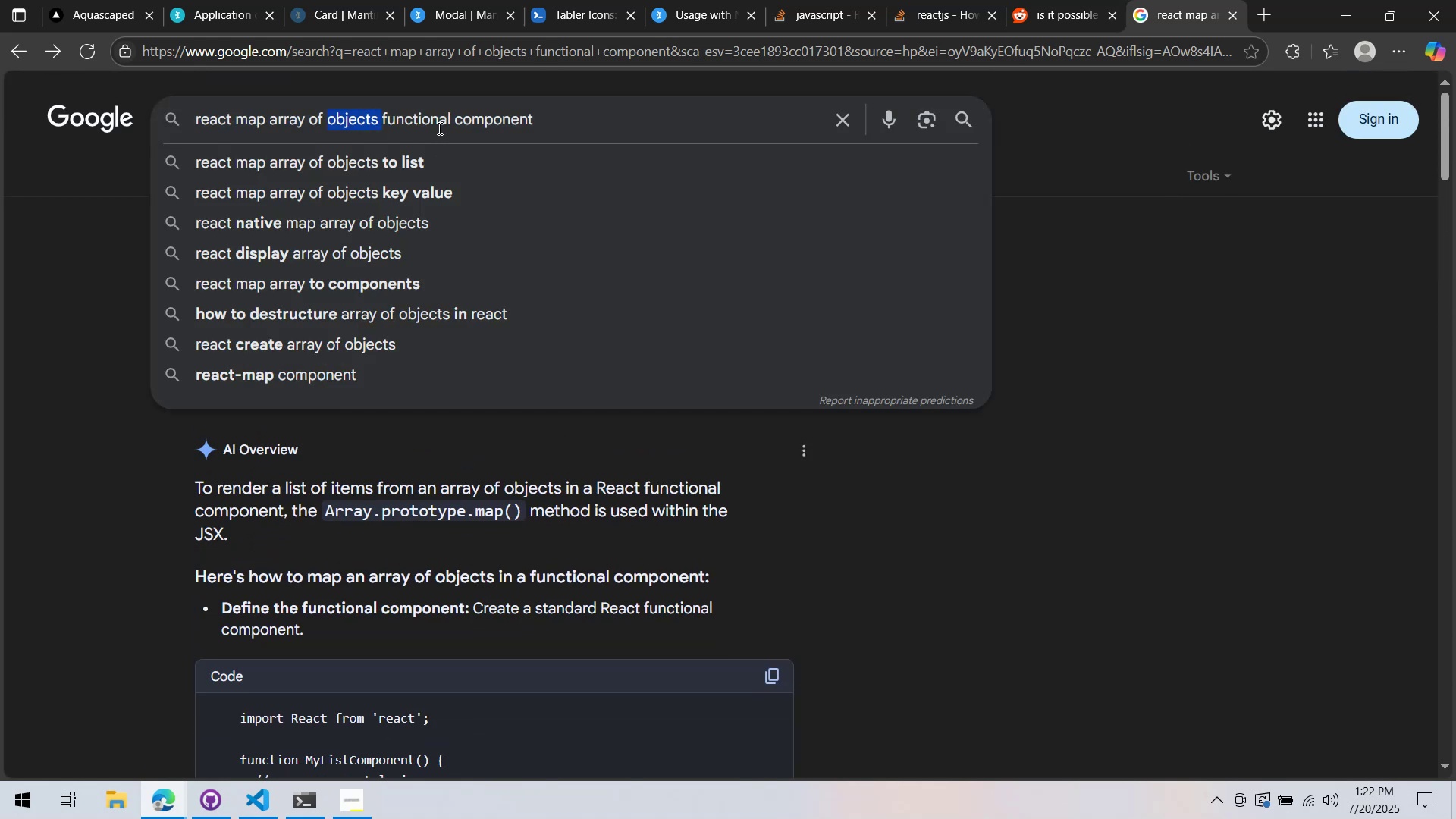 
key(Control+X)
 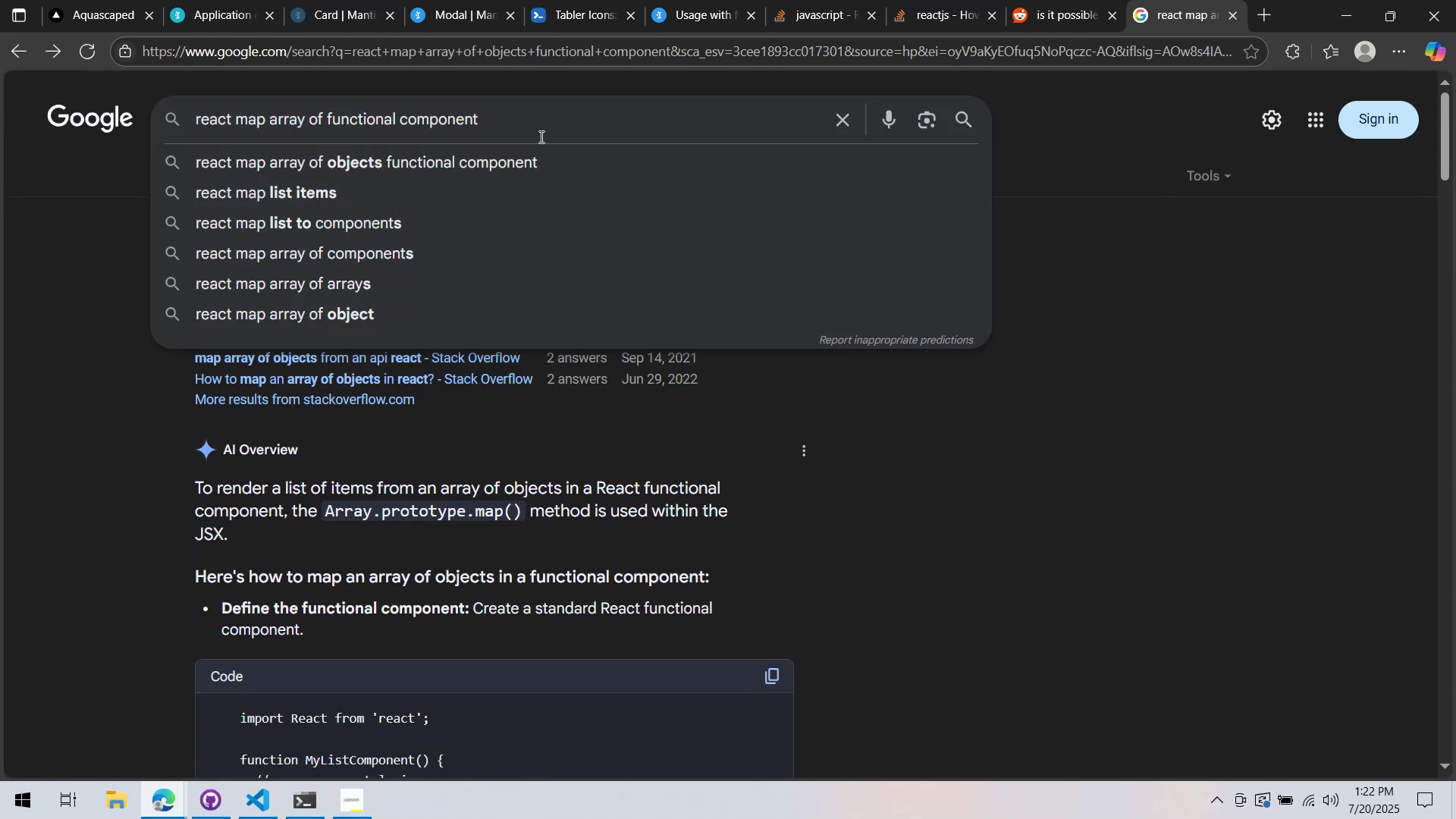 
key(Enter)
 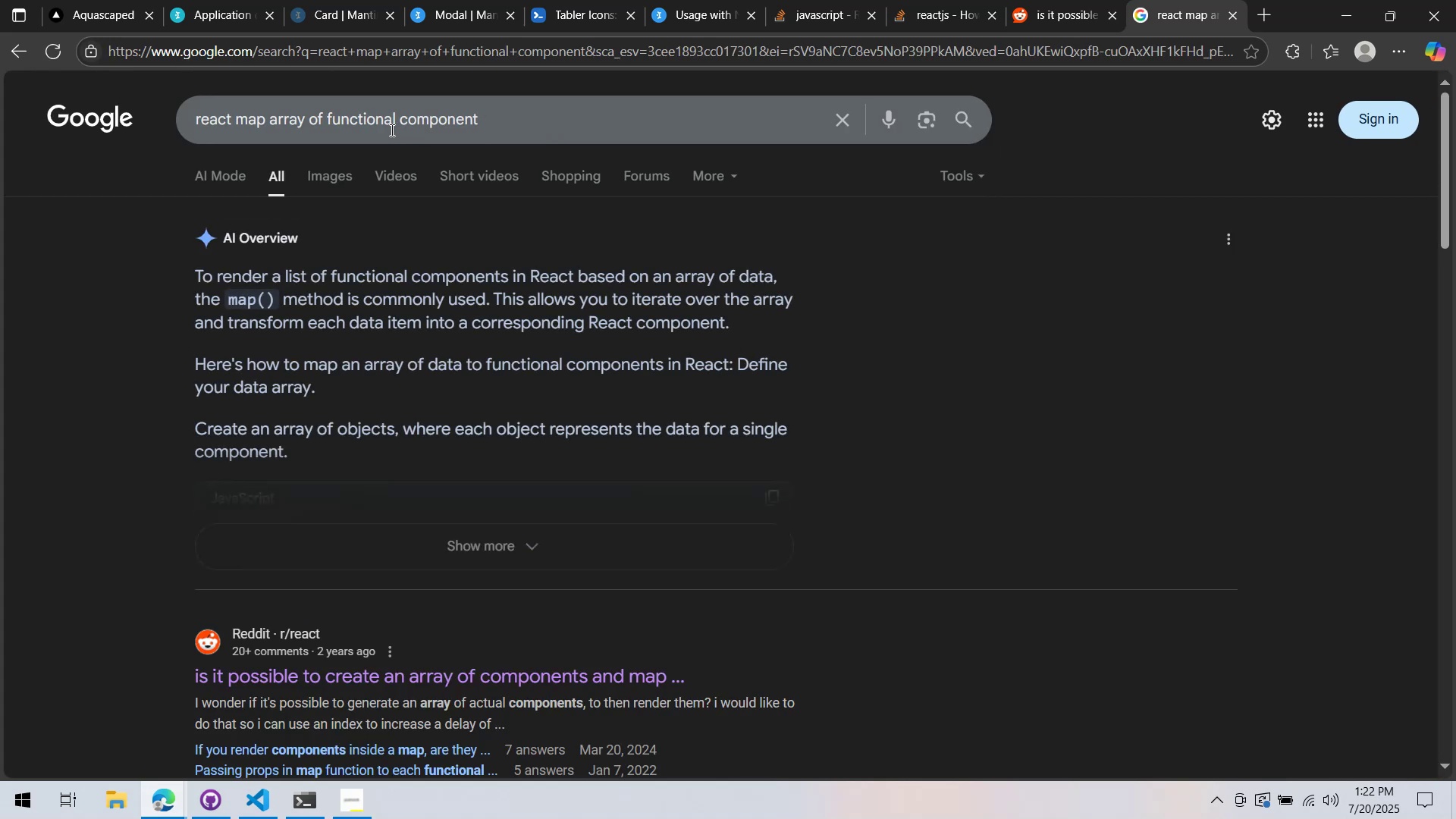 
scroll: coordinate [388, 130], scroll_direction: down, amount: 2.0
 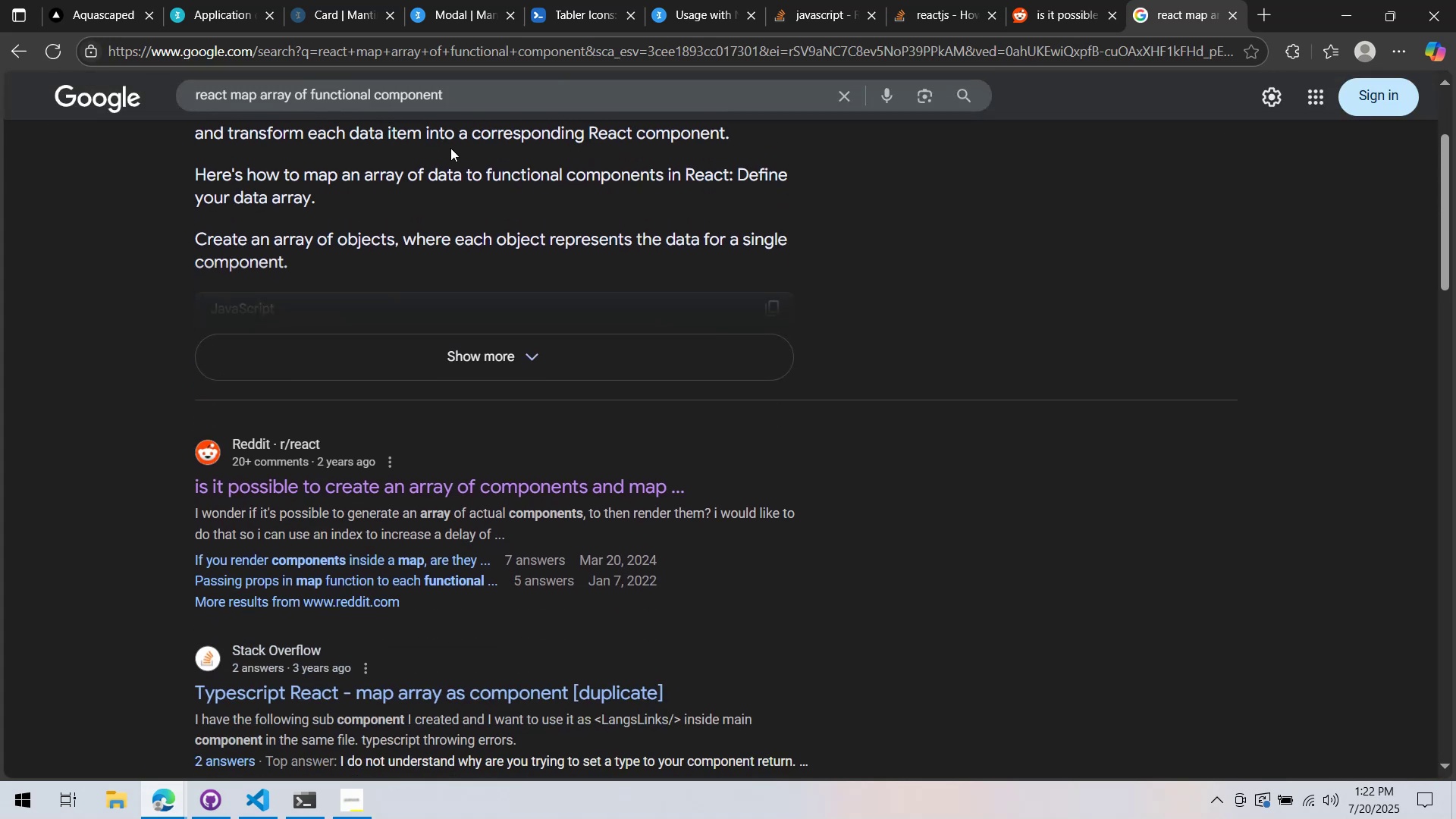 
left_click([394, 312])
 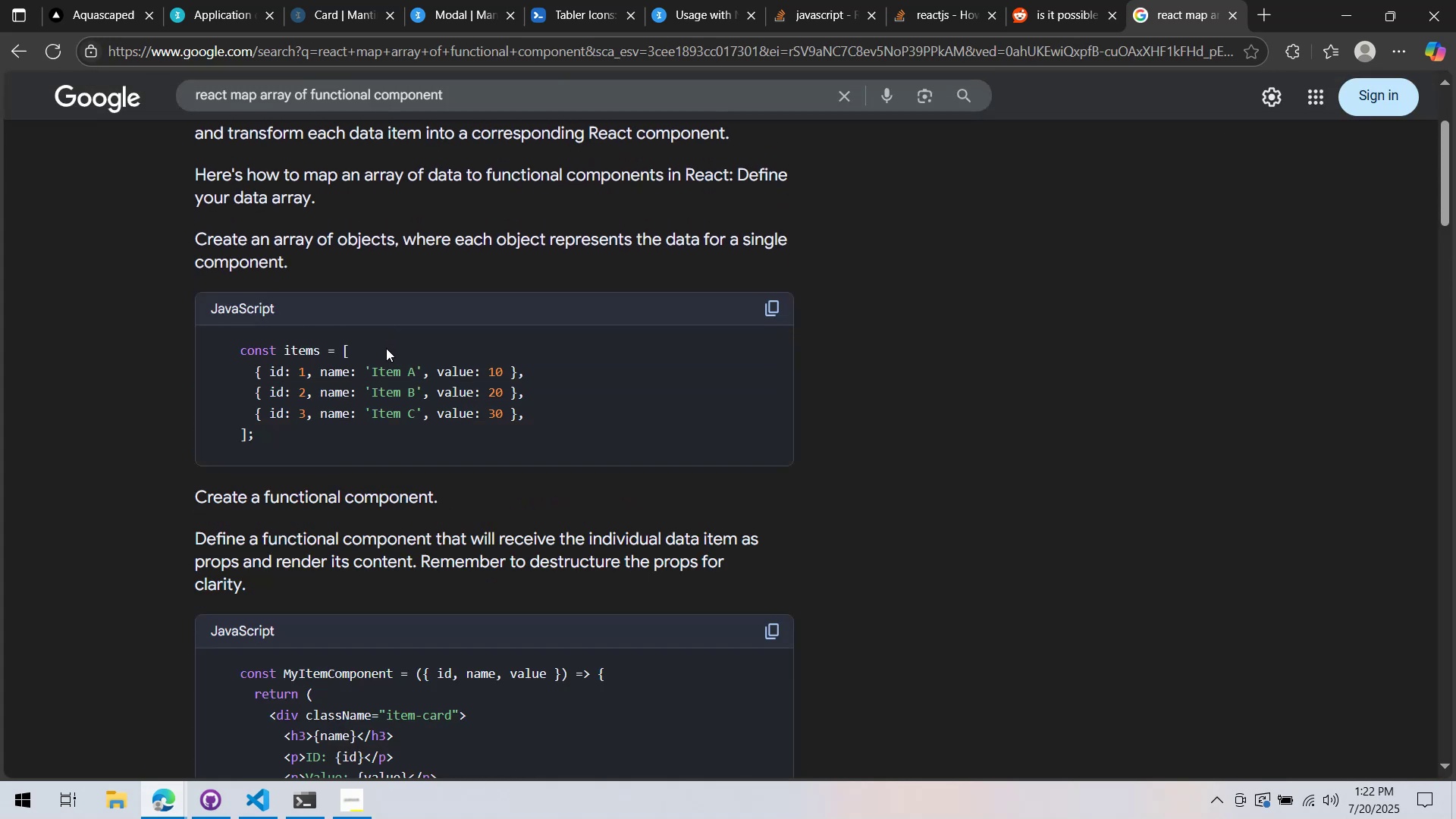 
scroll: coordinate [386, 348], scroll_direction: down, amount: 4.0
 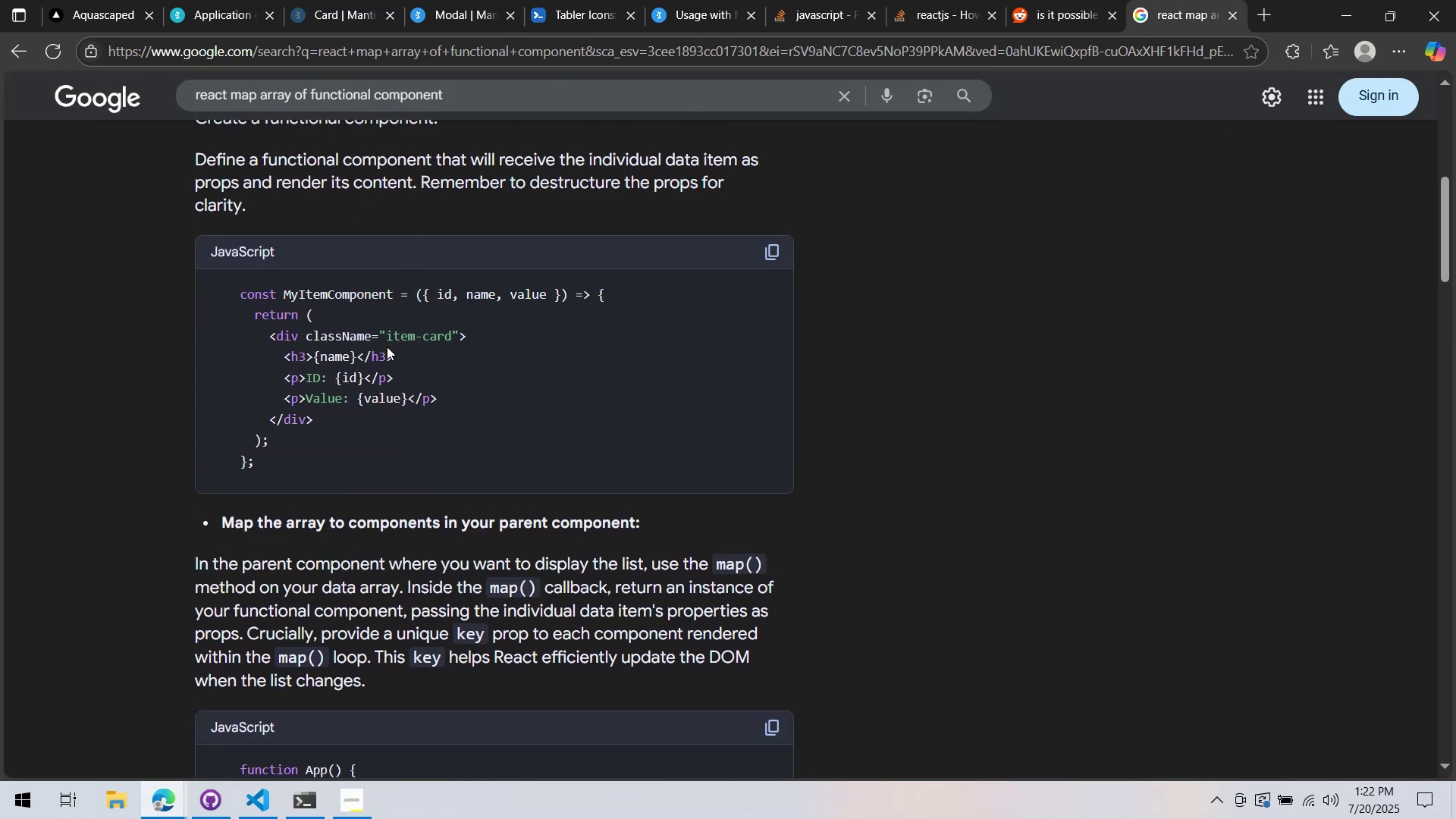 
scroll: coordinate [387, 347], scroll_direction: up, amount: 3.0
 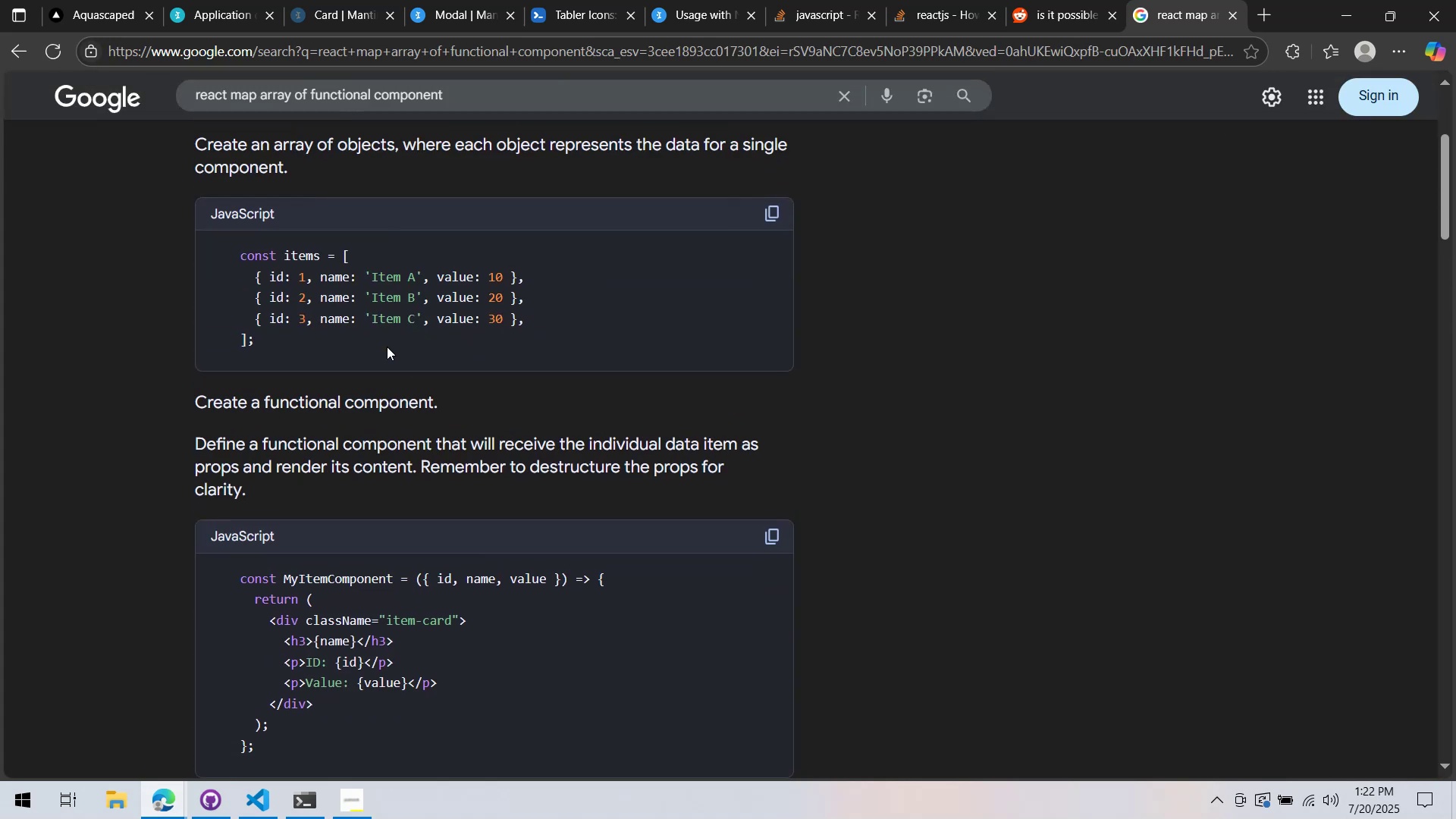 
scroll: coordinate [385, 347], scroll_direction: down, amount: 19.0
 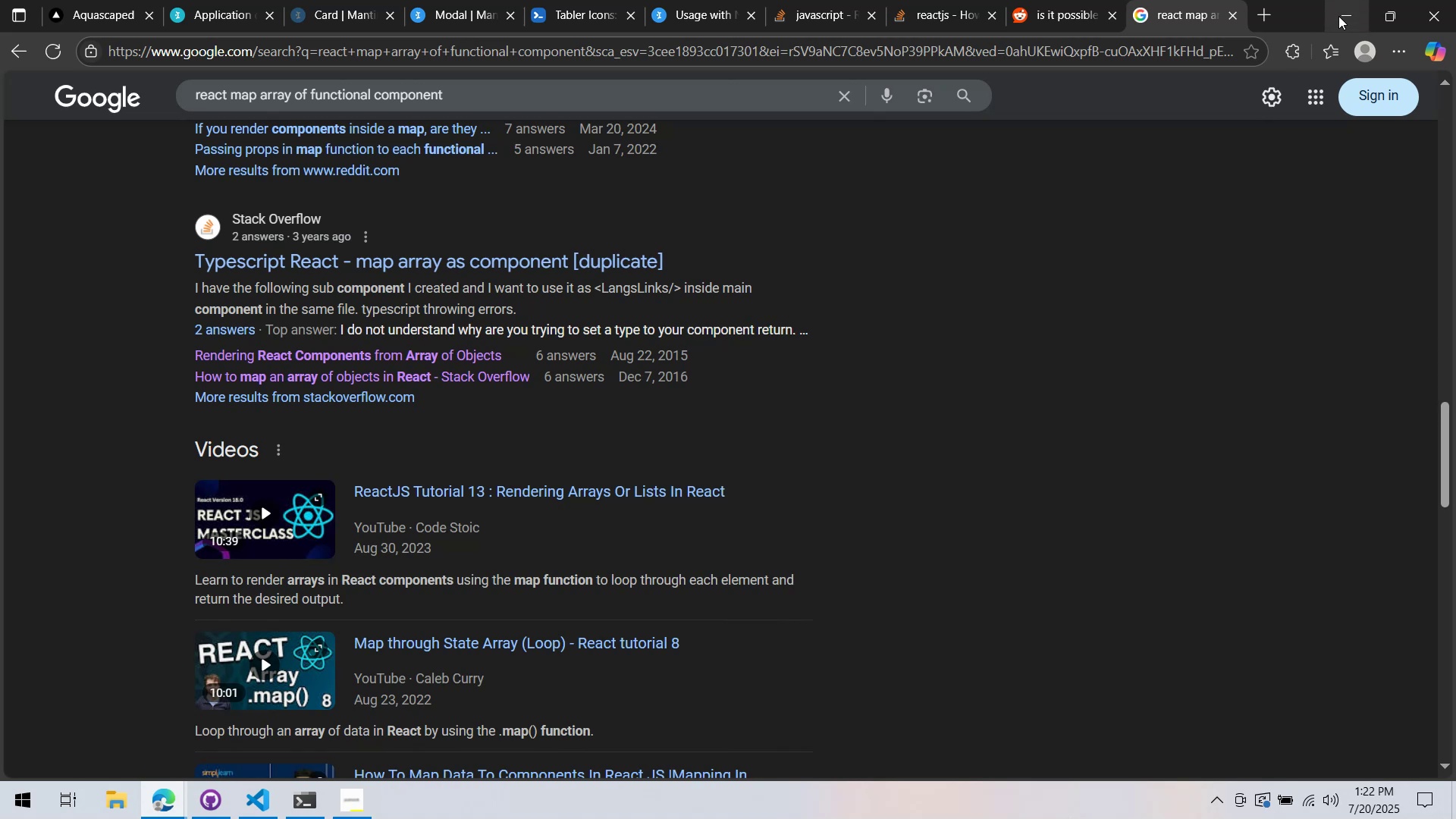 
left_click([1338, 15])
 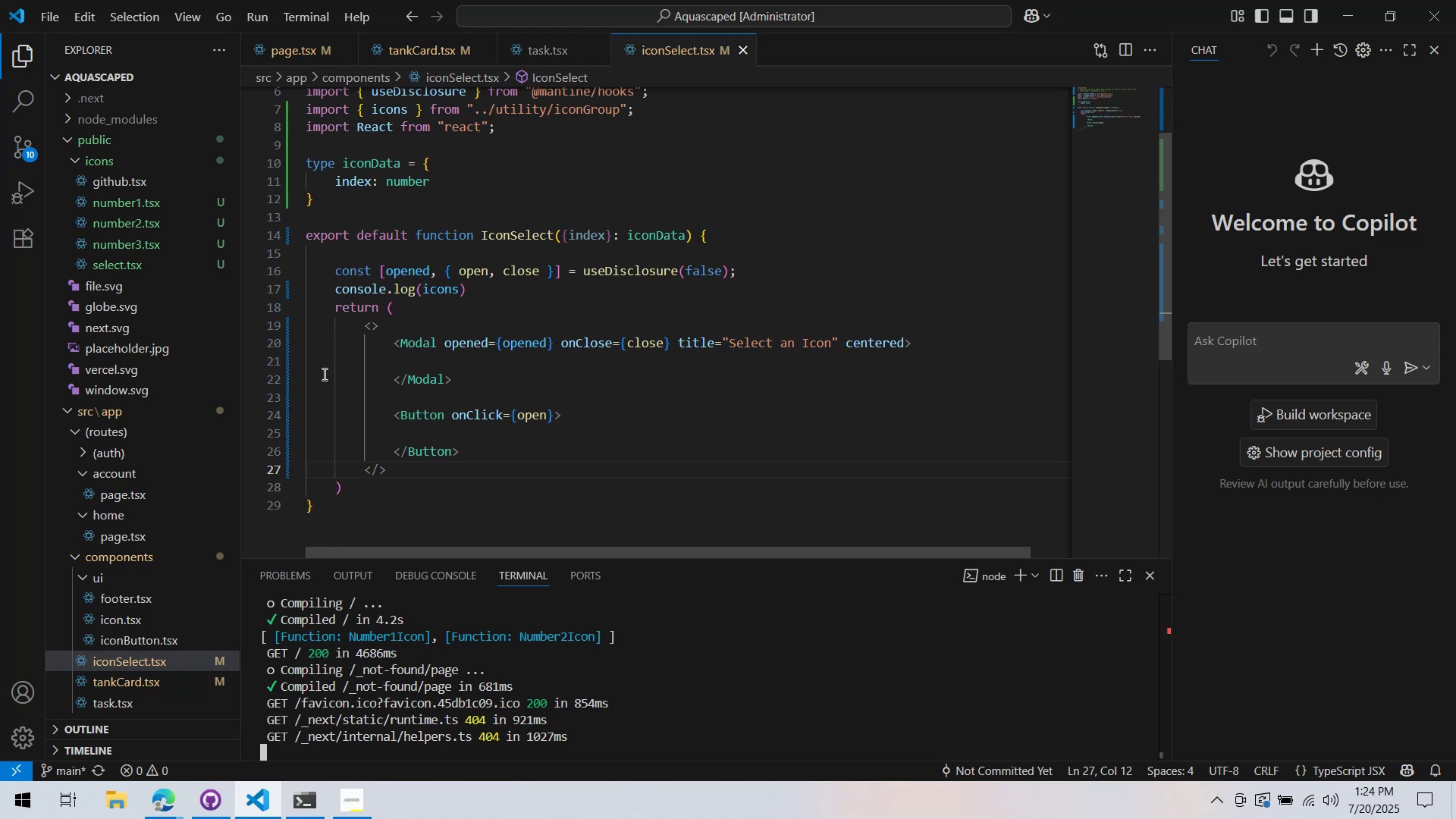 
wait(105.17)
 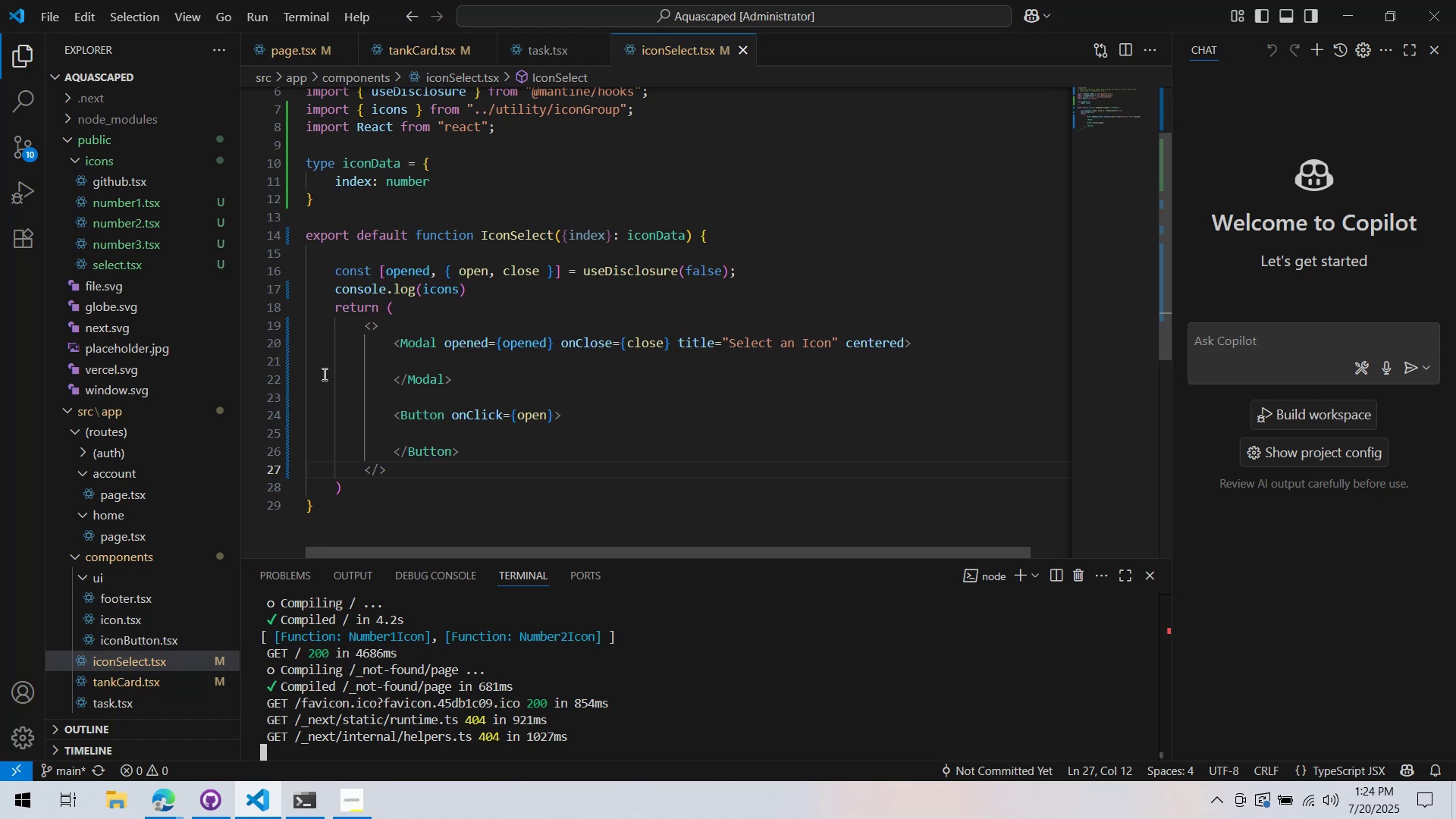 
key(Alt+AltLeft)
 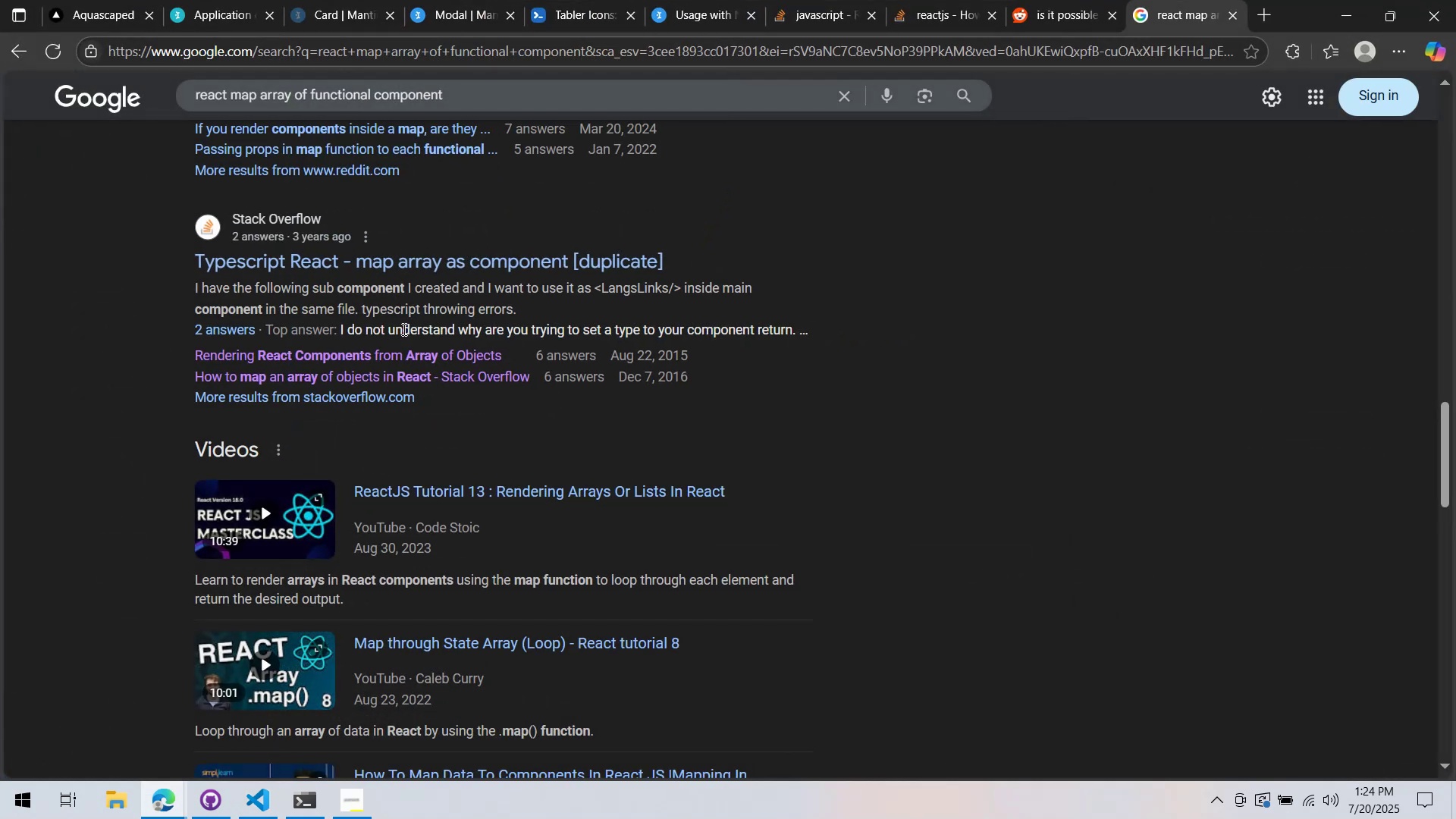 
hold_key(key=Tab, duration=6.73)
 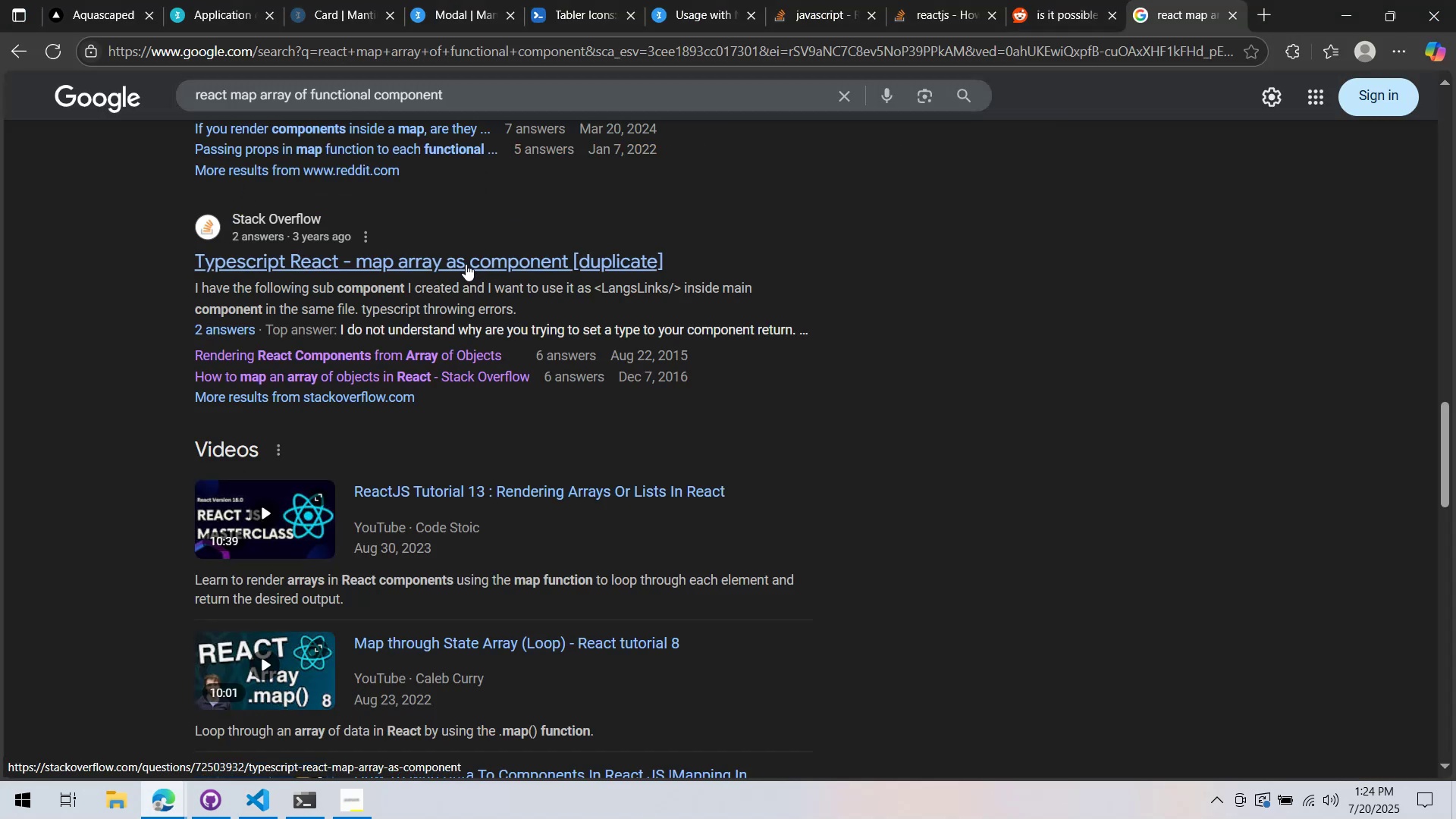 
left_click([466, 264])
 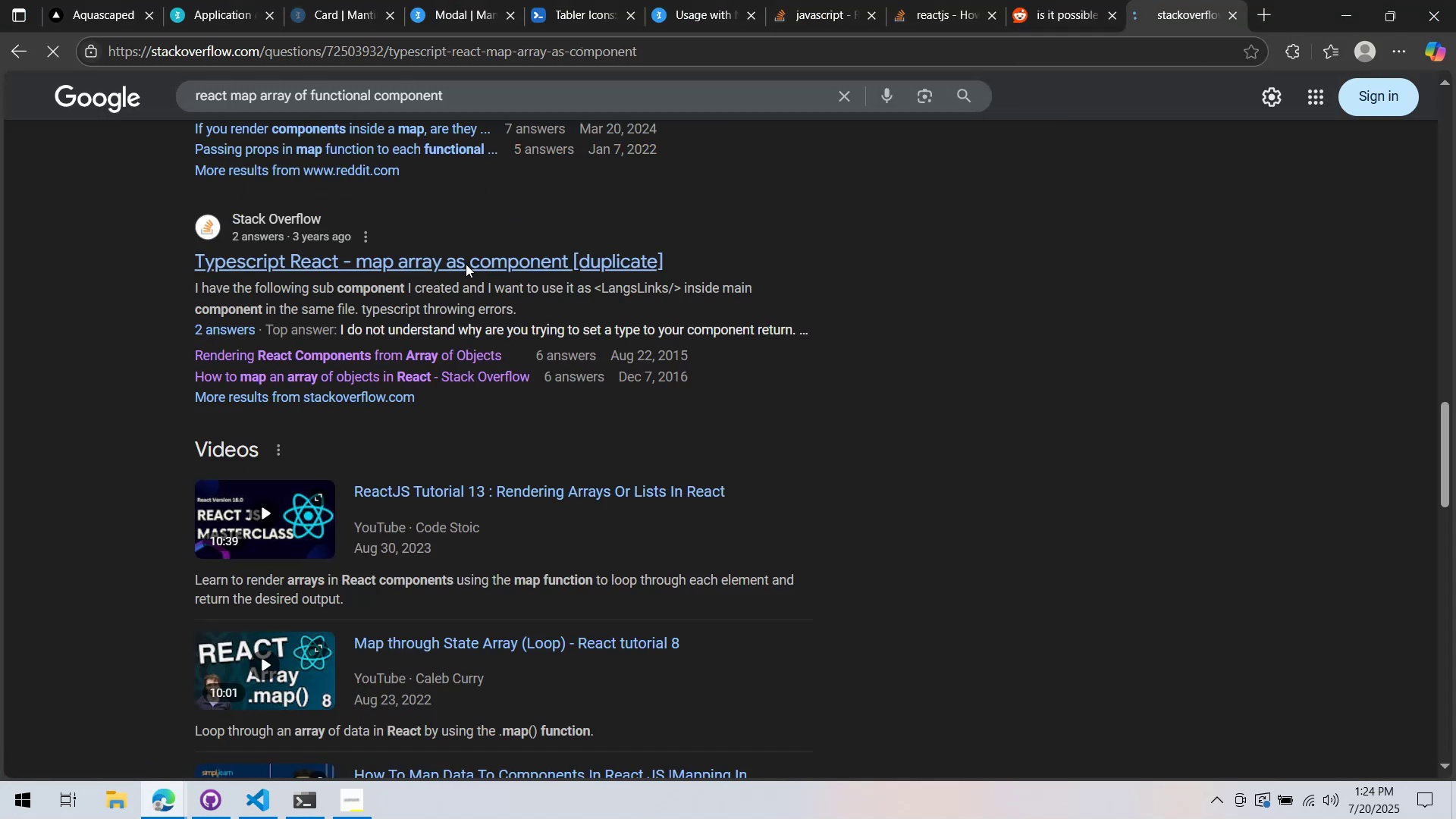 
right_click([466, 264])
 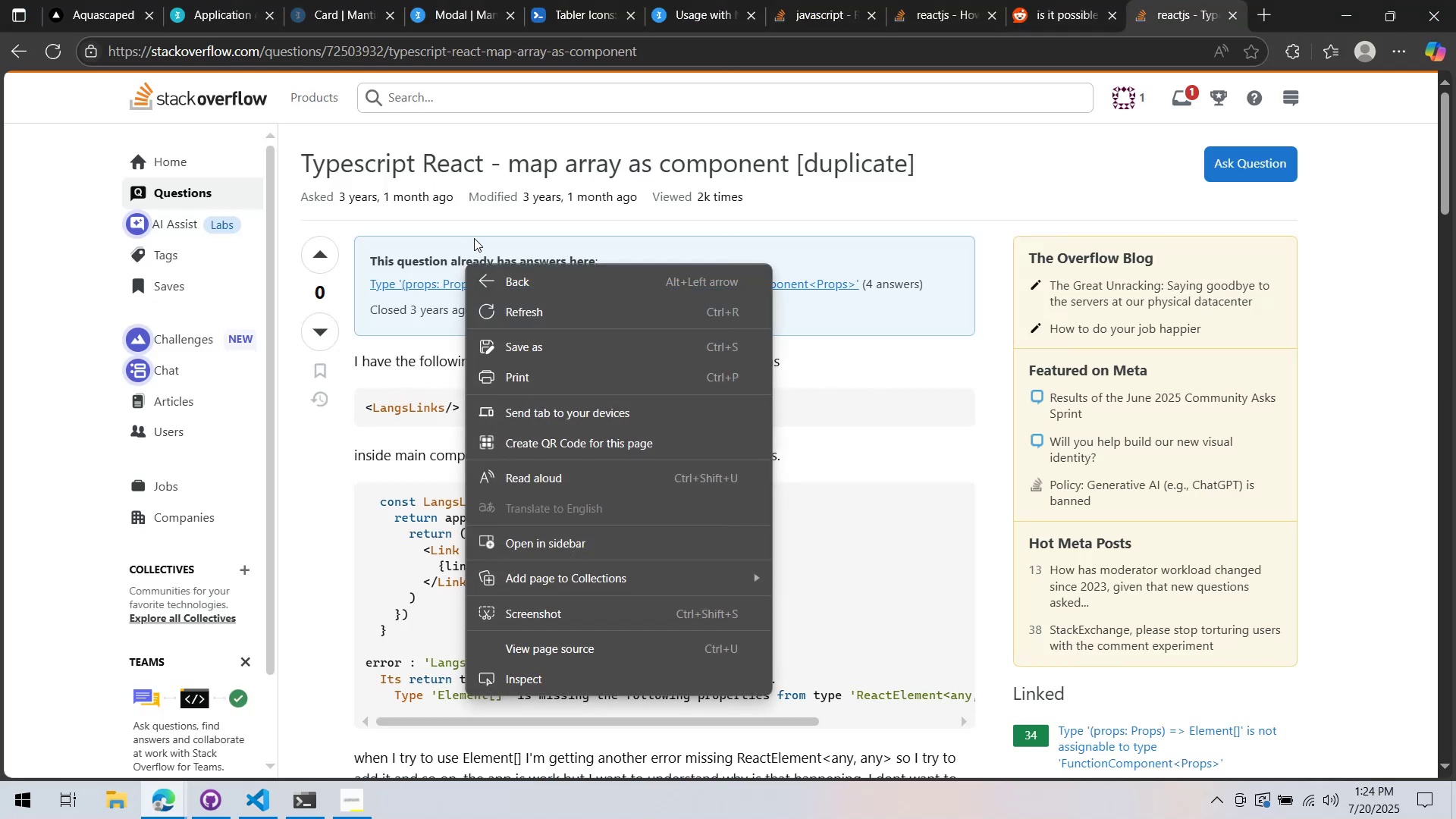 
left_click([475, 238])
 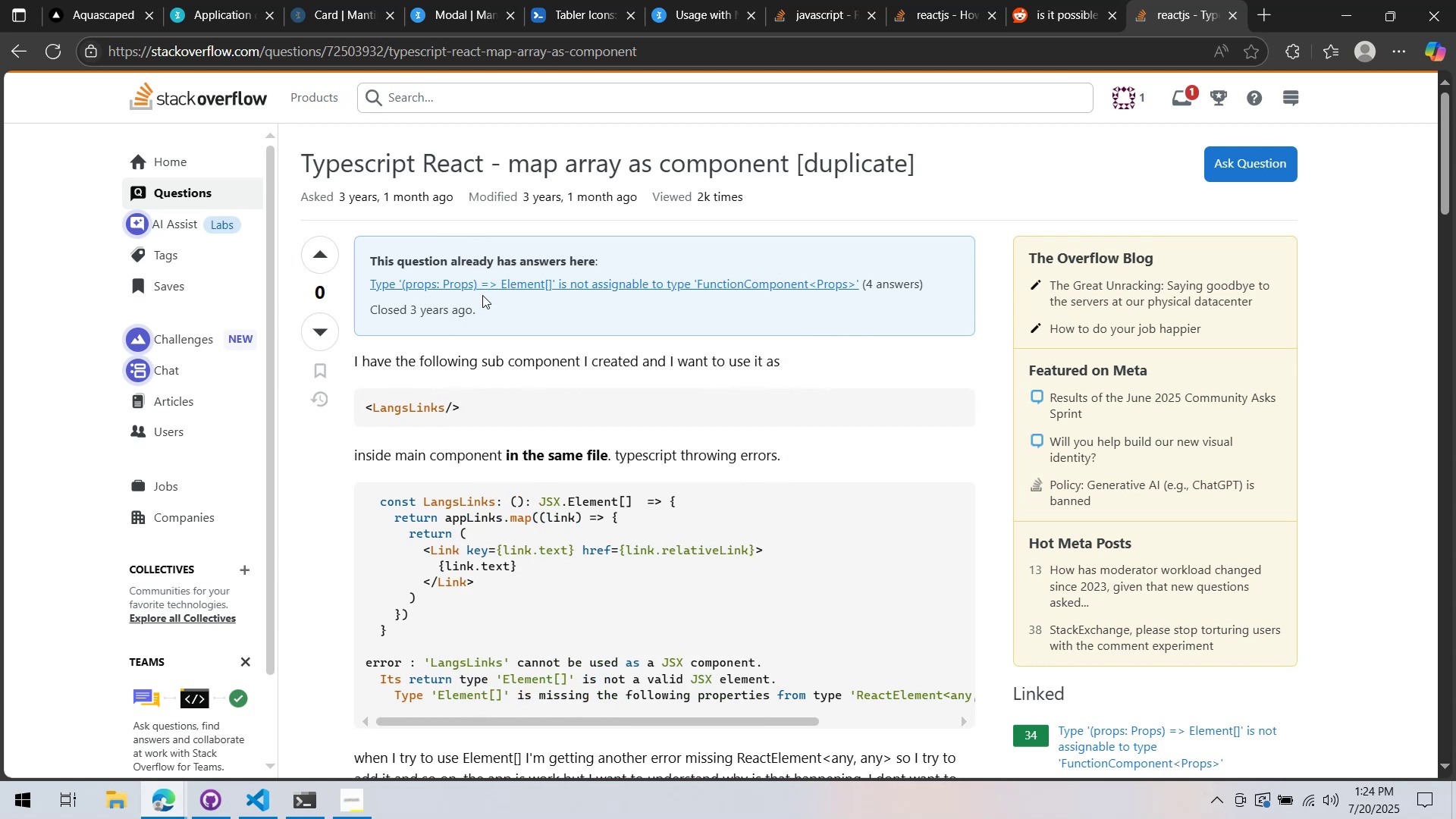 
scroll: coordinate [665, 249], scroll_direction: down, amount: 21.0
 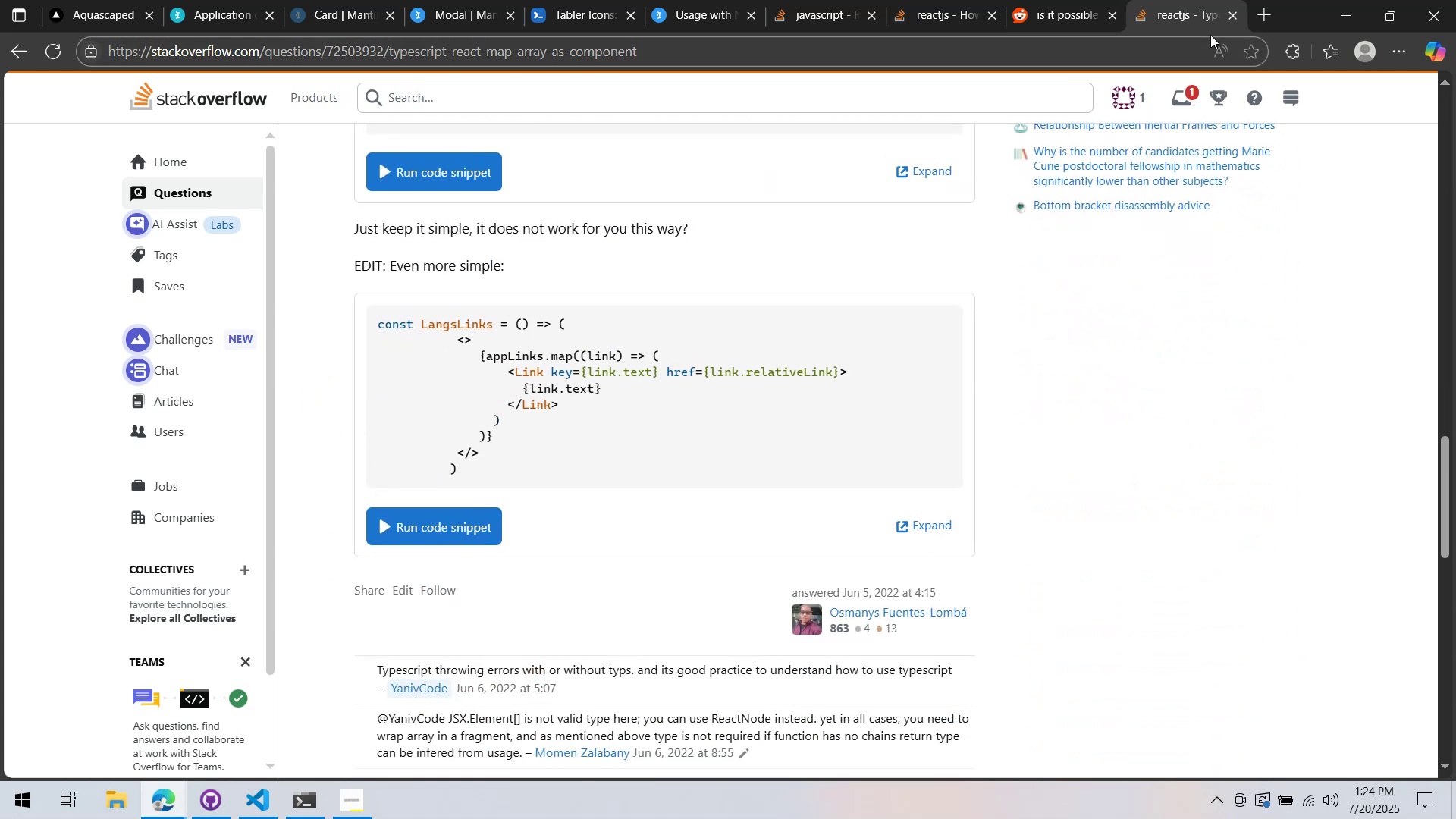 
middle_click([1192, 5])
 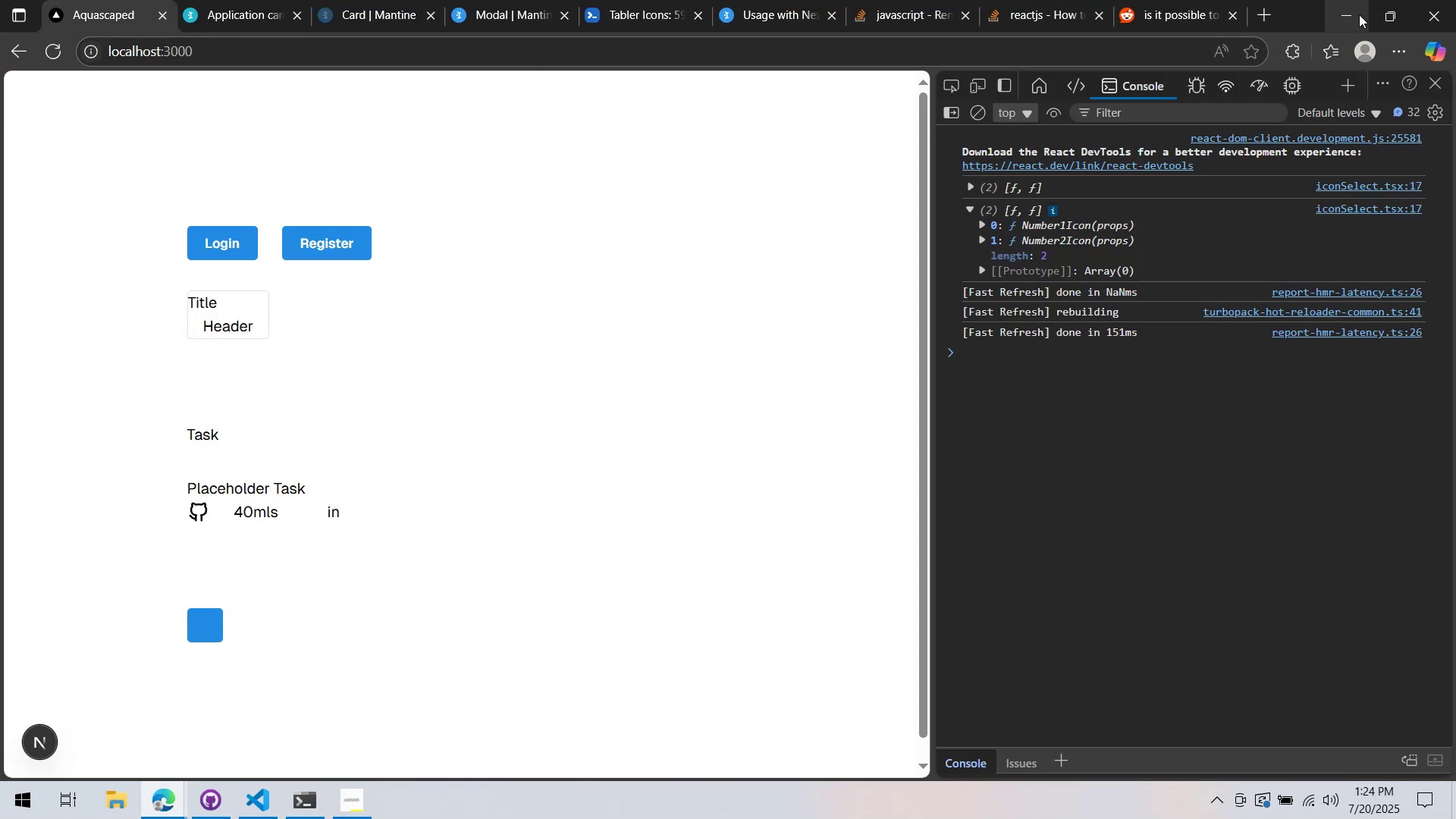 
left_click([1359, 14])
 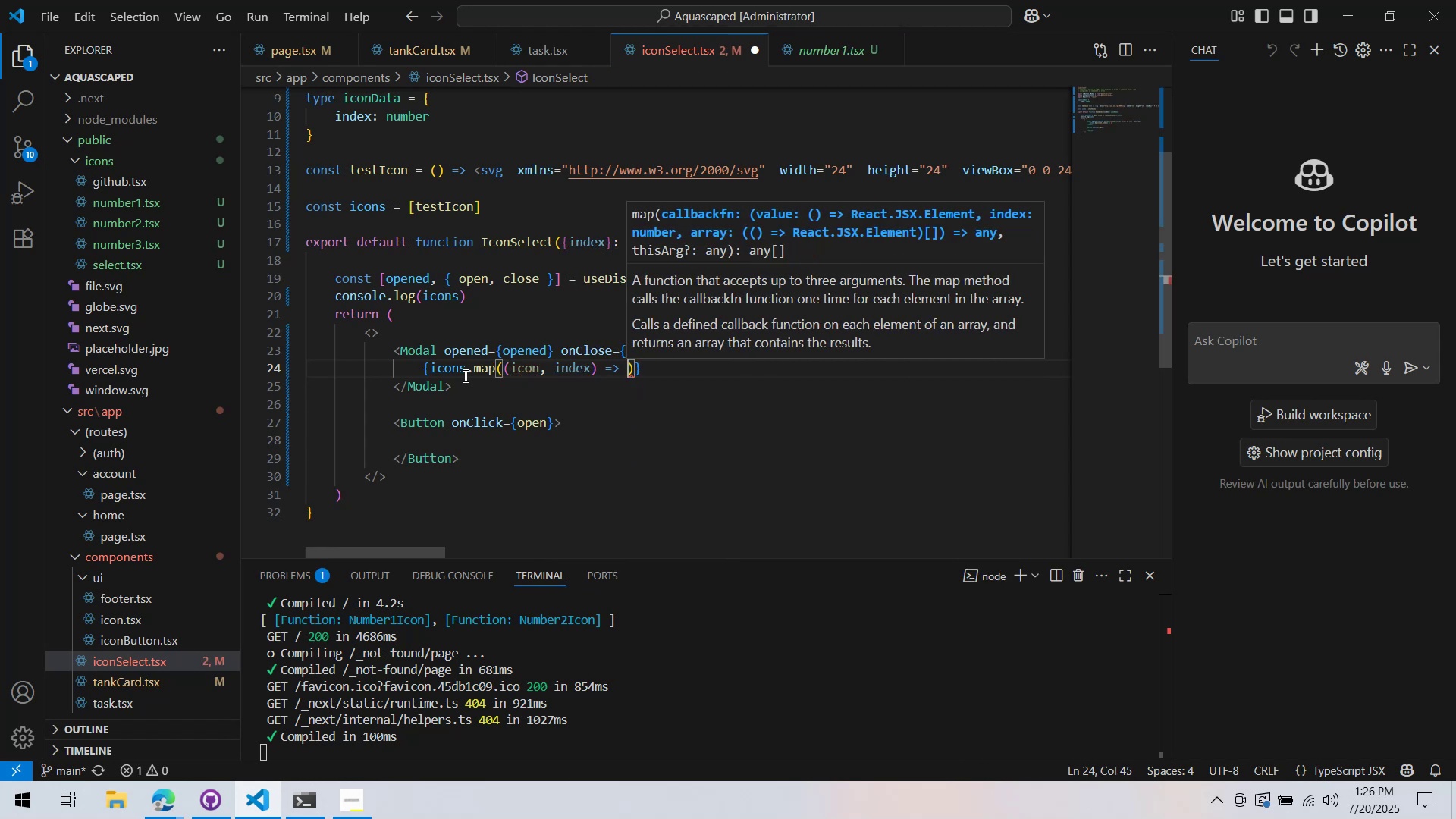 
wait(84.52)
 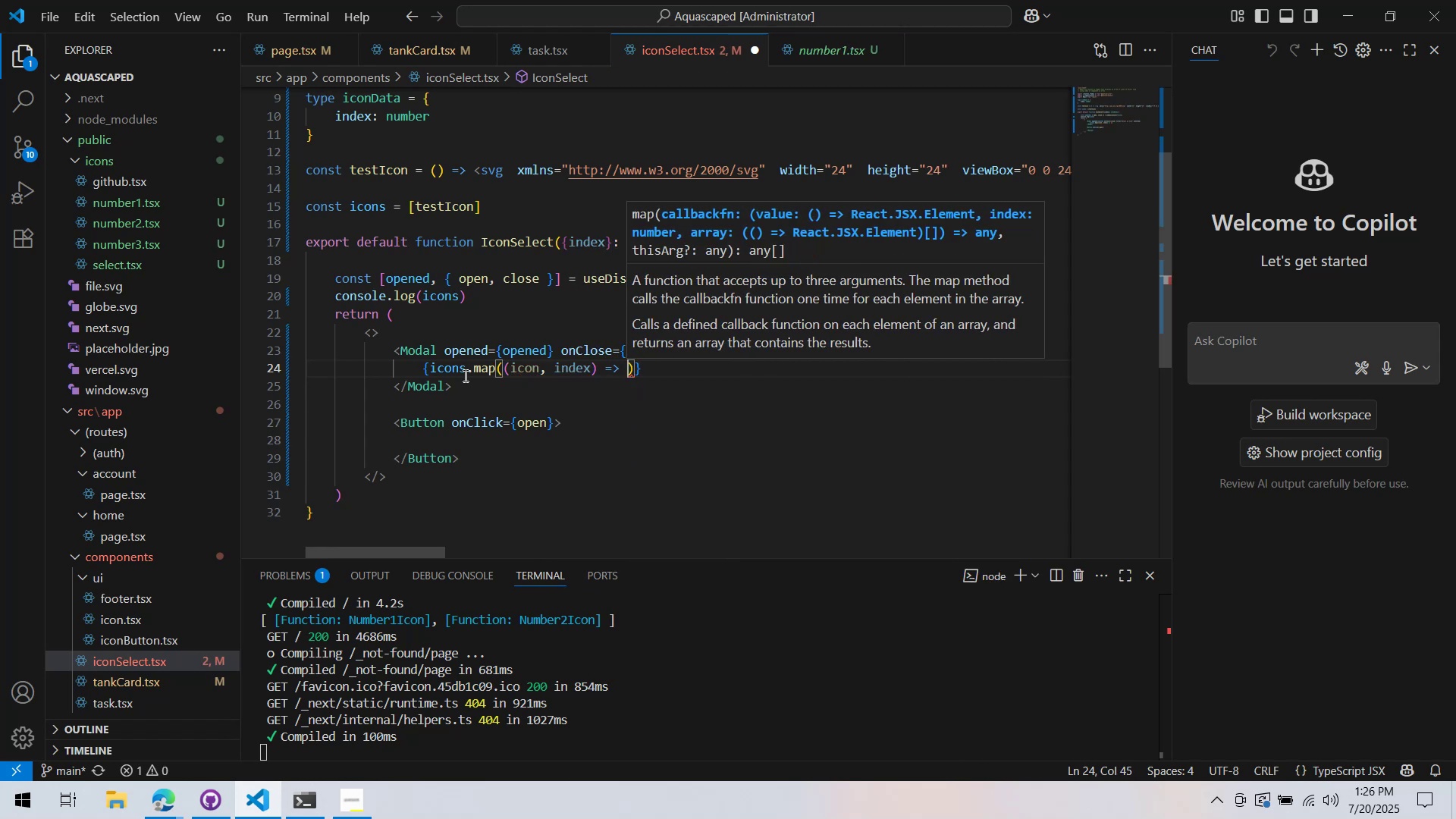 
left_click([59, 38])
 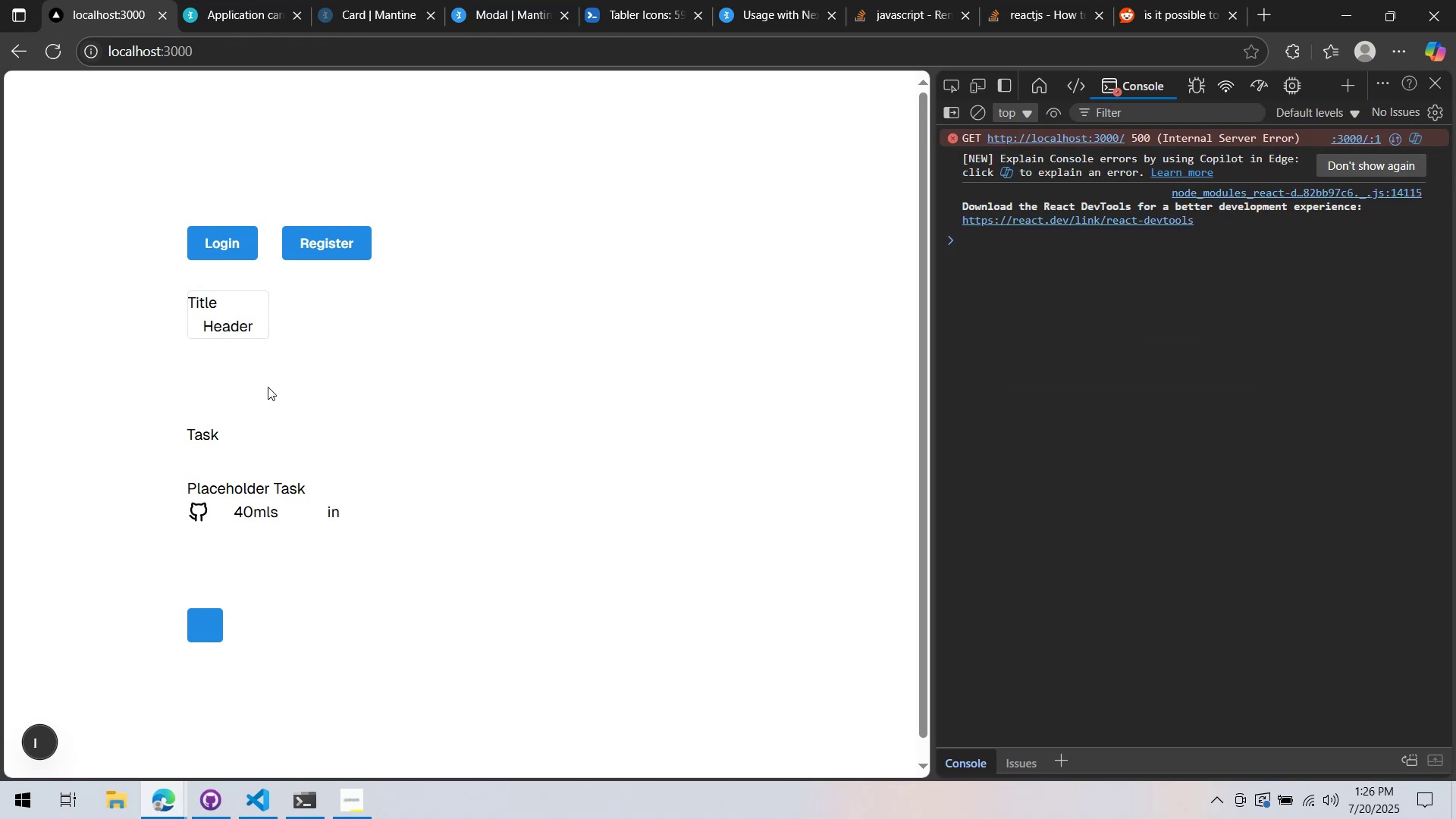 
wait(5.04)
 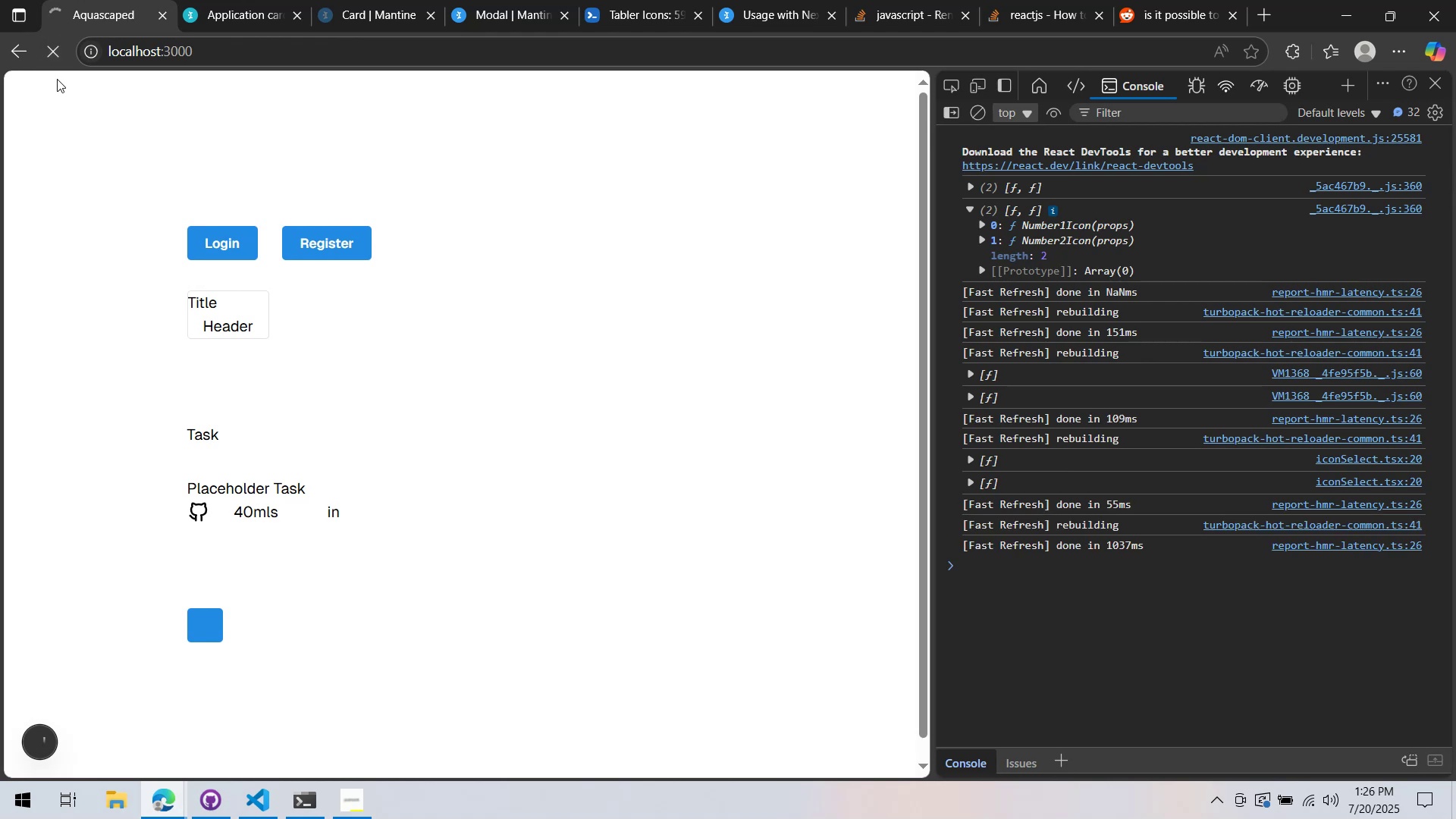 
key(Alt+AltLeft)
 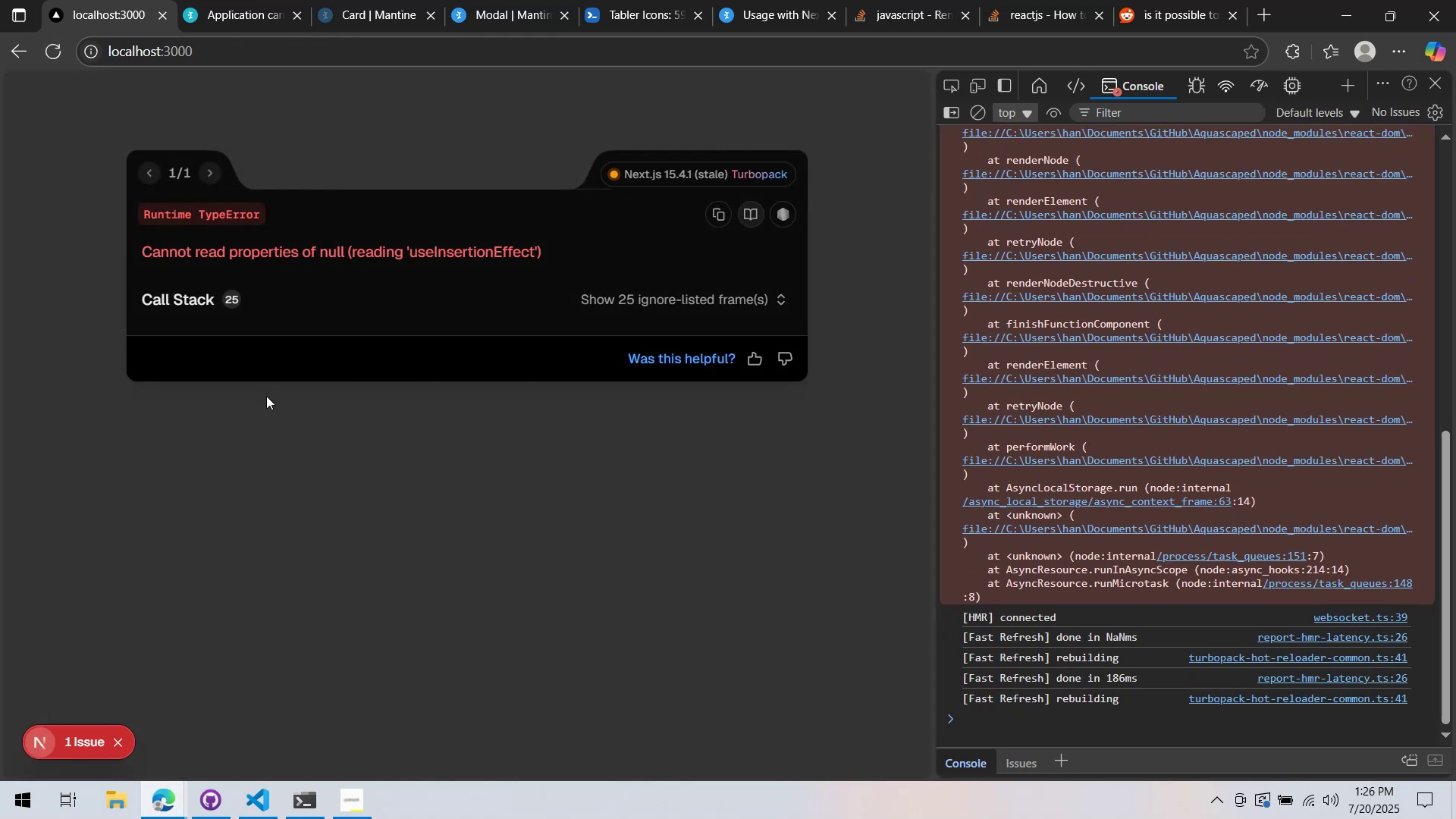 
hold_key(key=Tab, duration=7.53)
 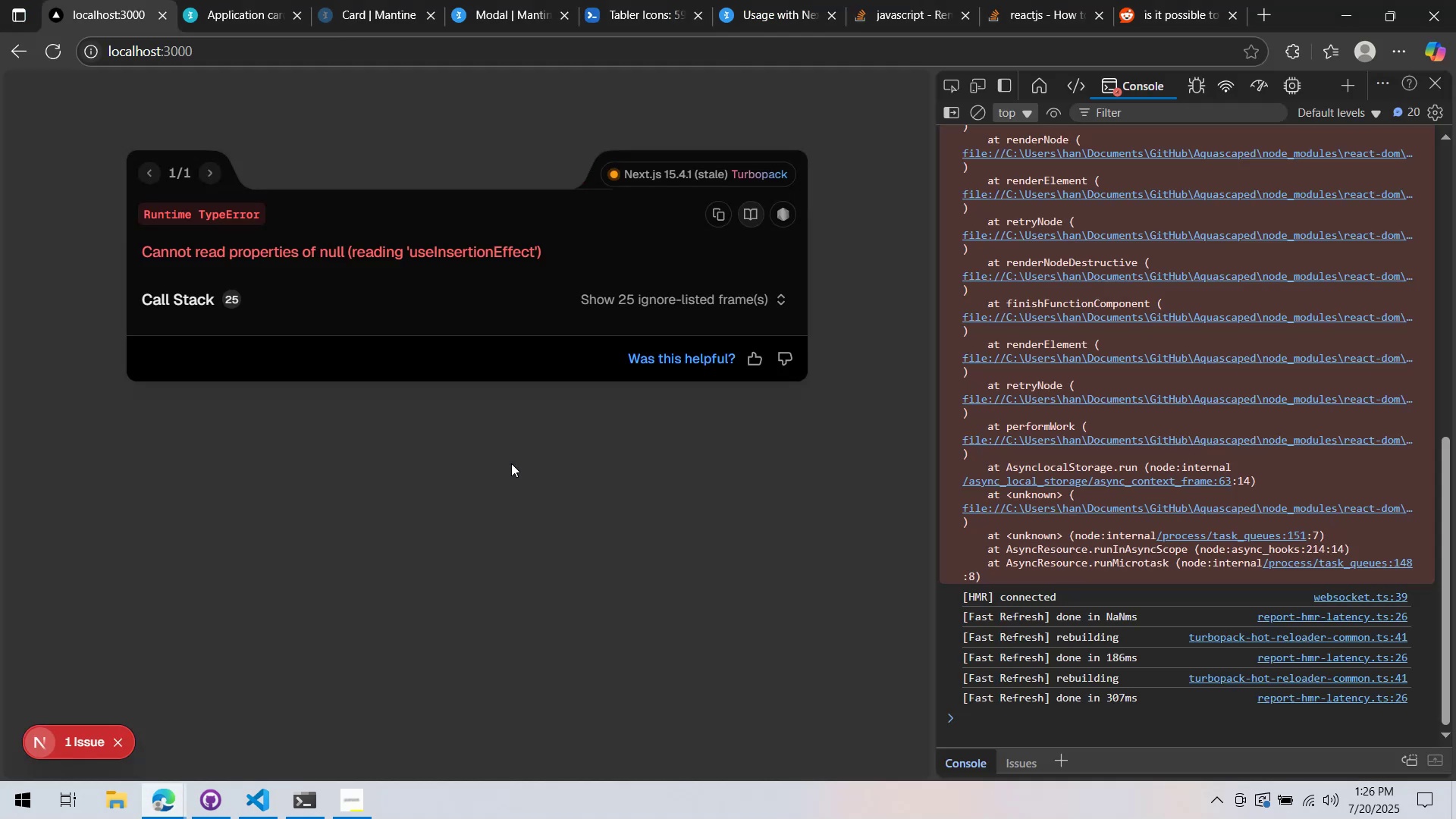 
key(Alt+AltLeft)
 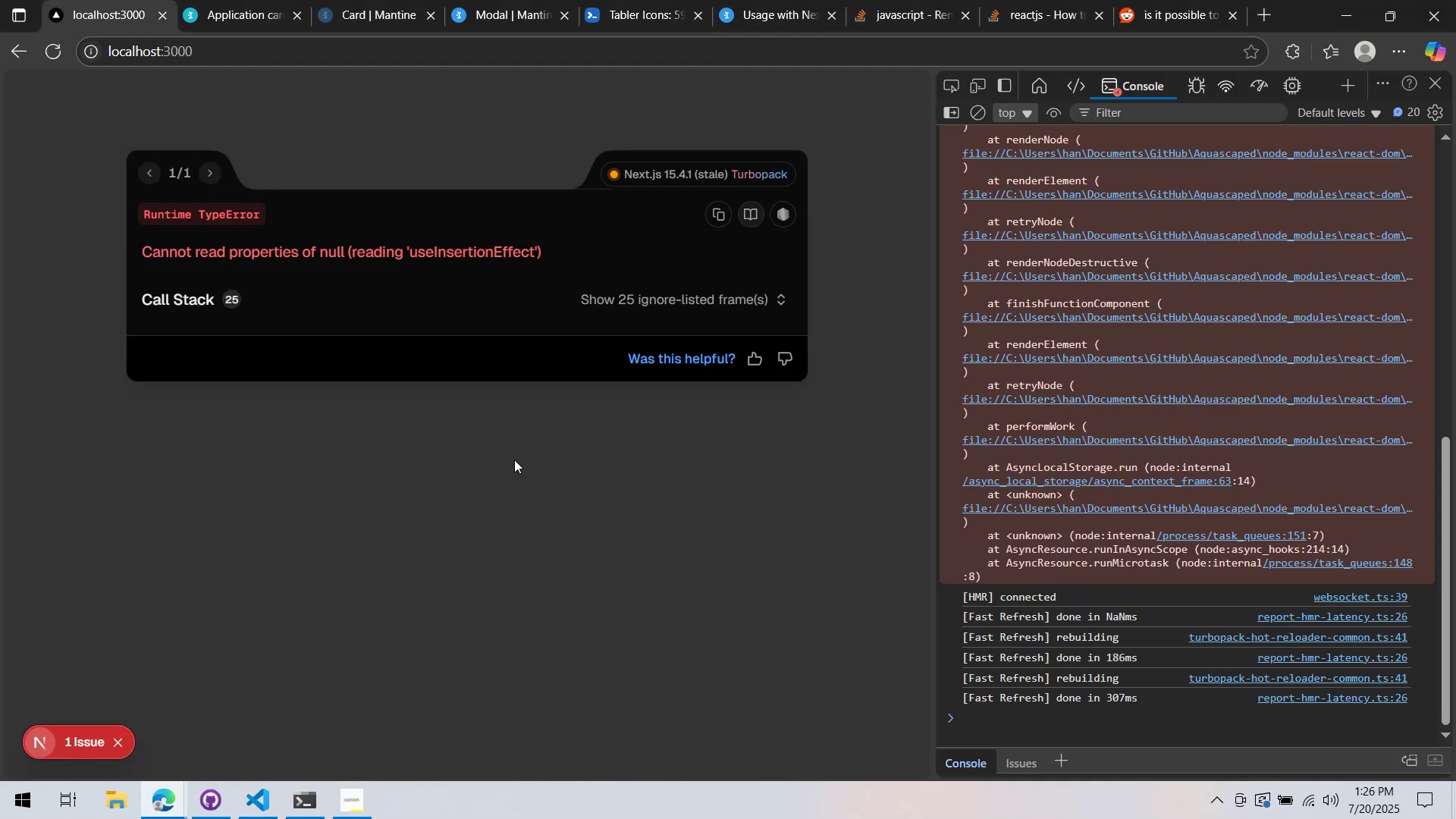 
hold_key(key=Tab, duration=11.03)
 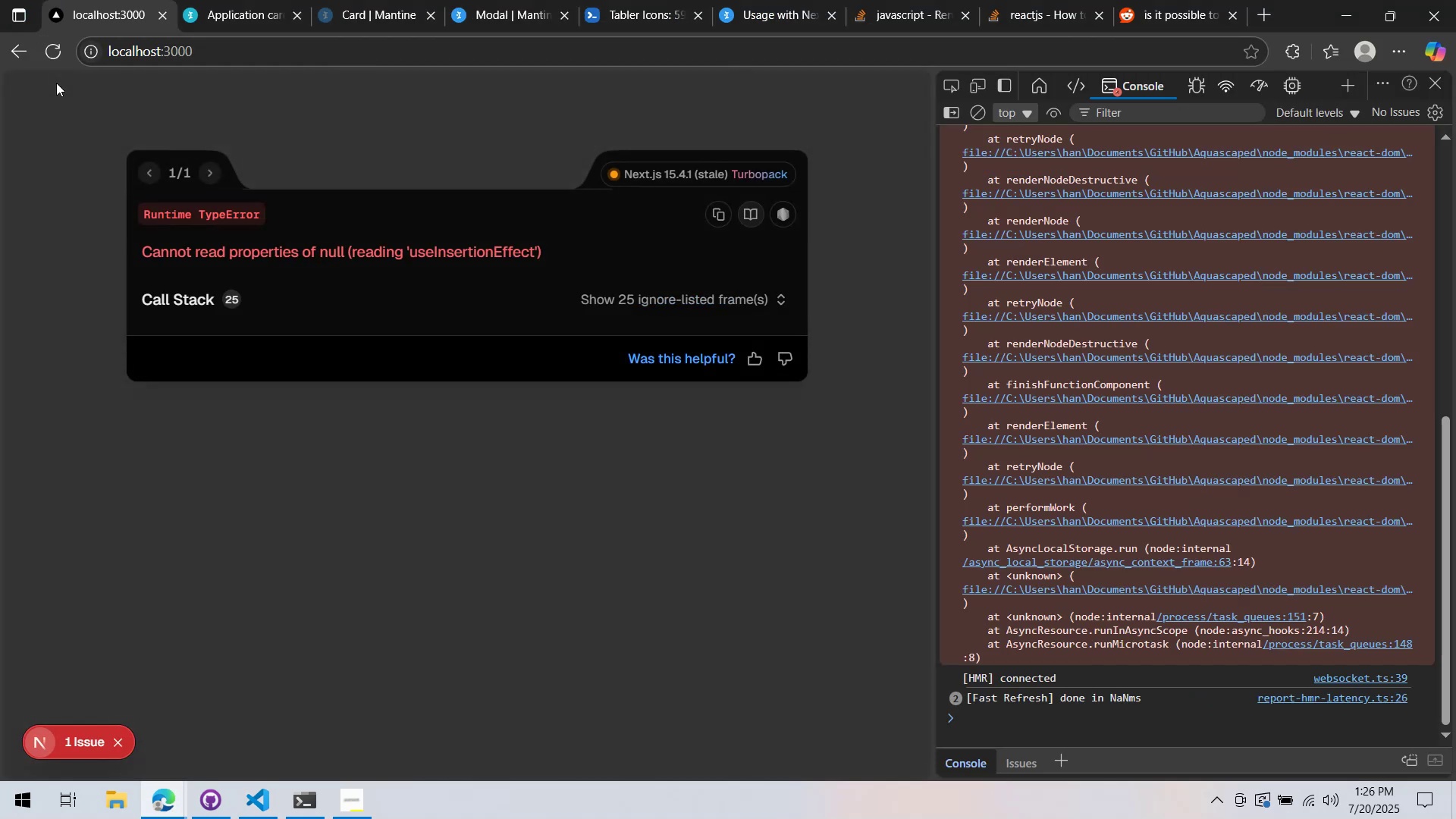 
wait(5.23)
 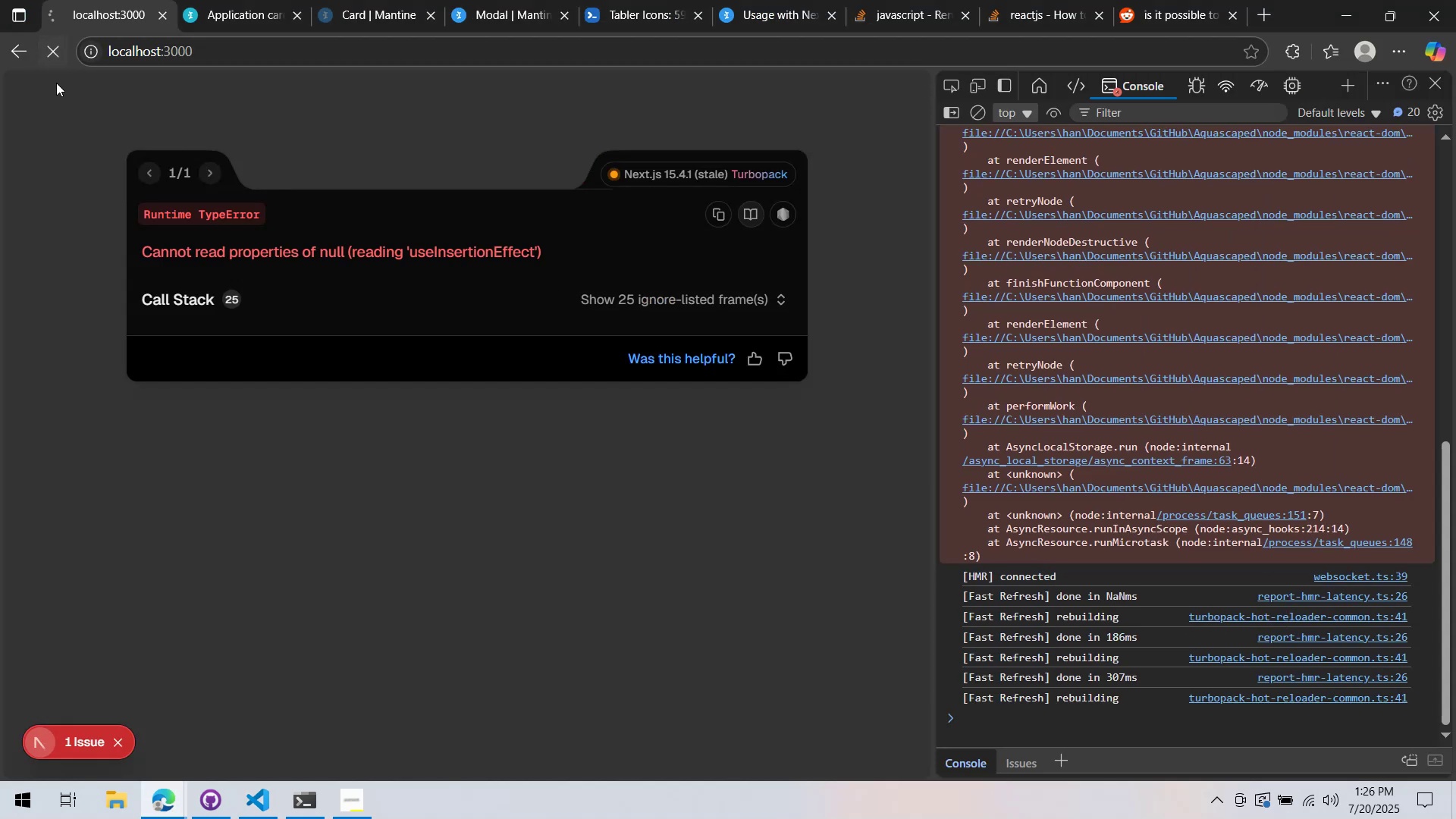 
double_click([425, 256])
 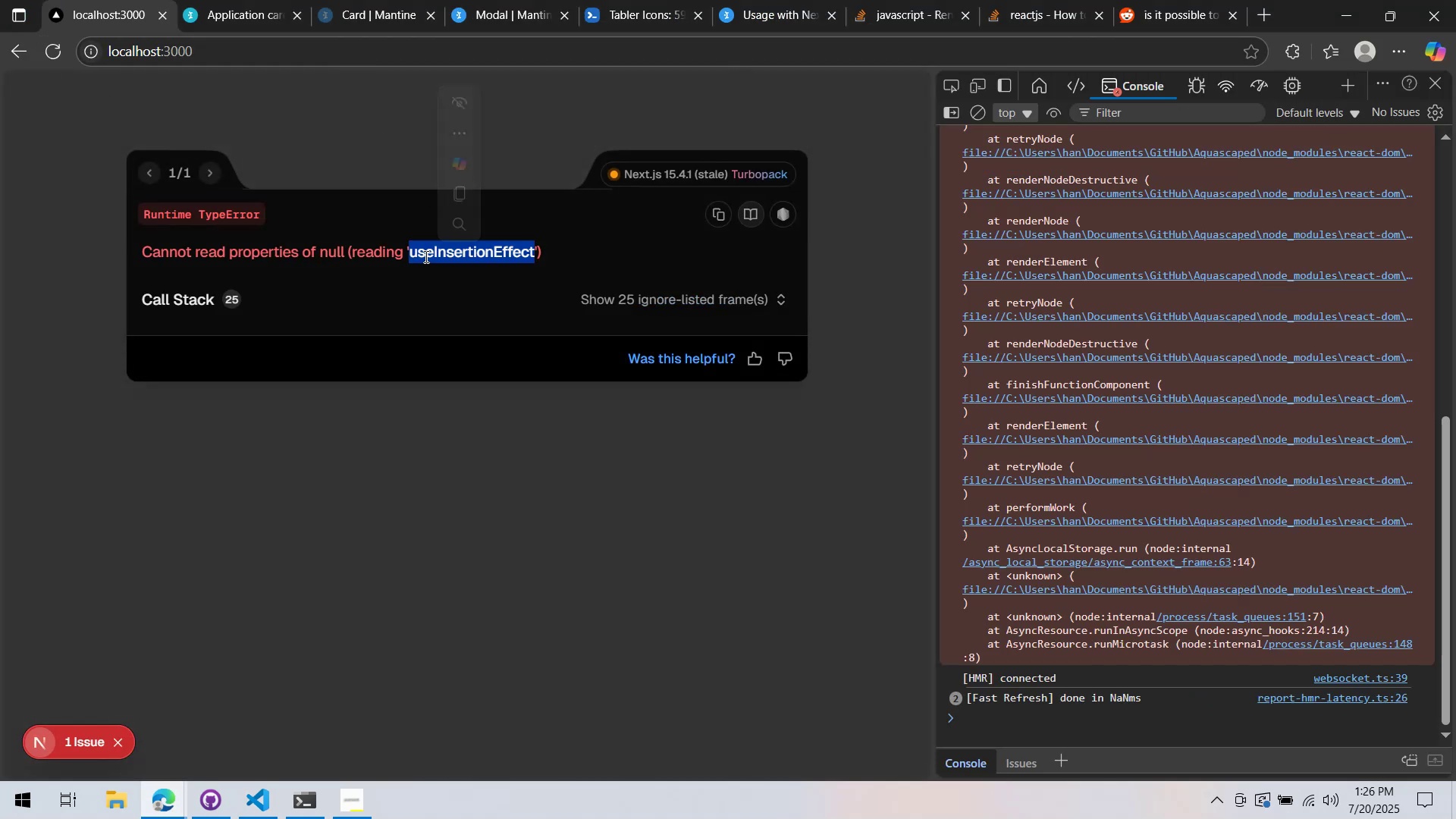 
triple_click([425, 256])
 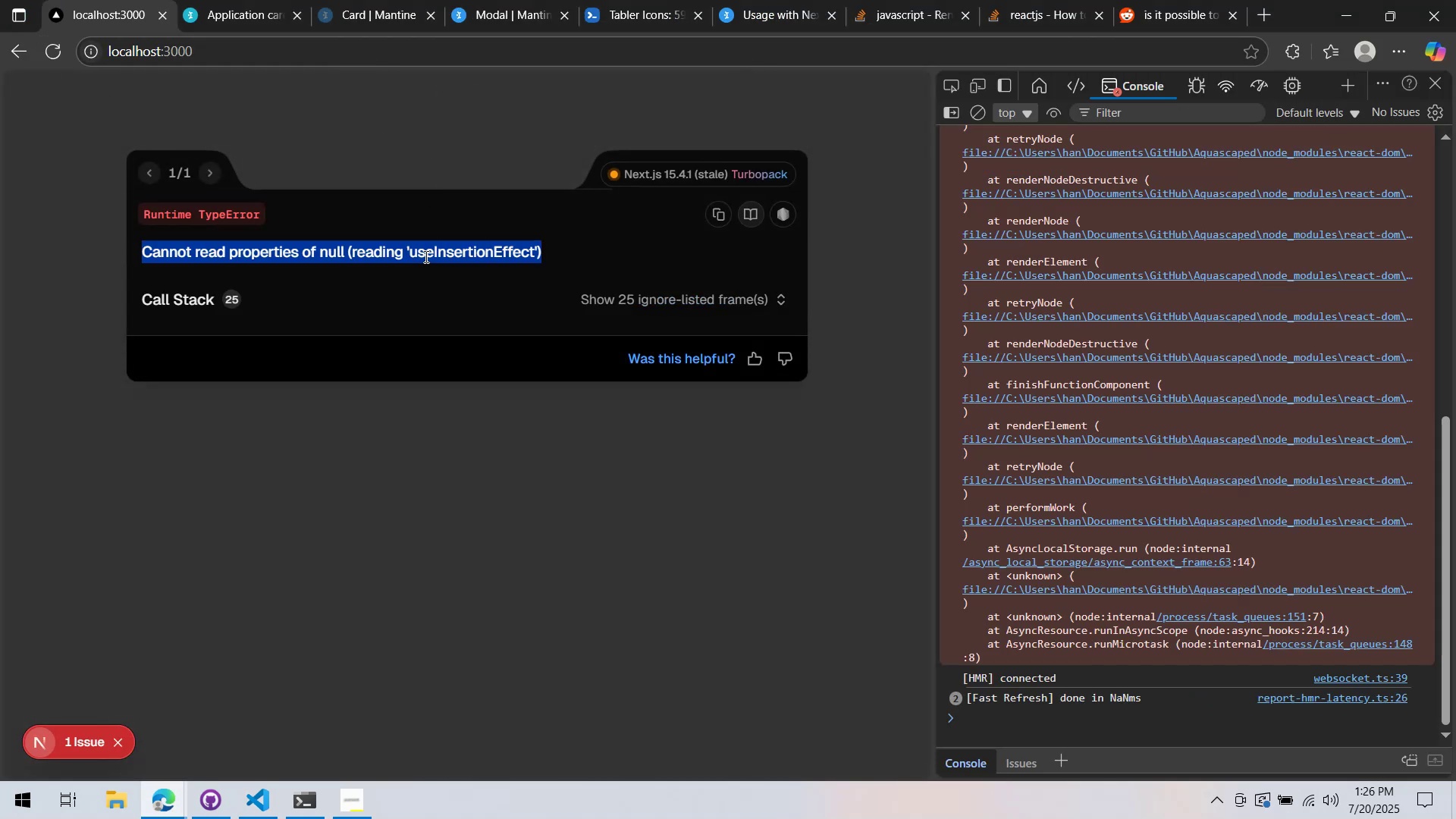 
right_click([425, 256])
 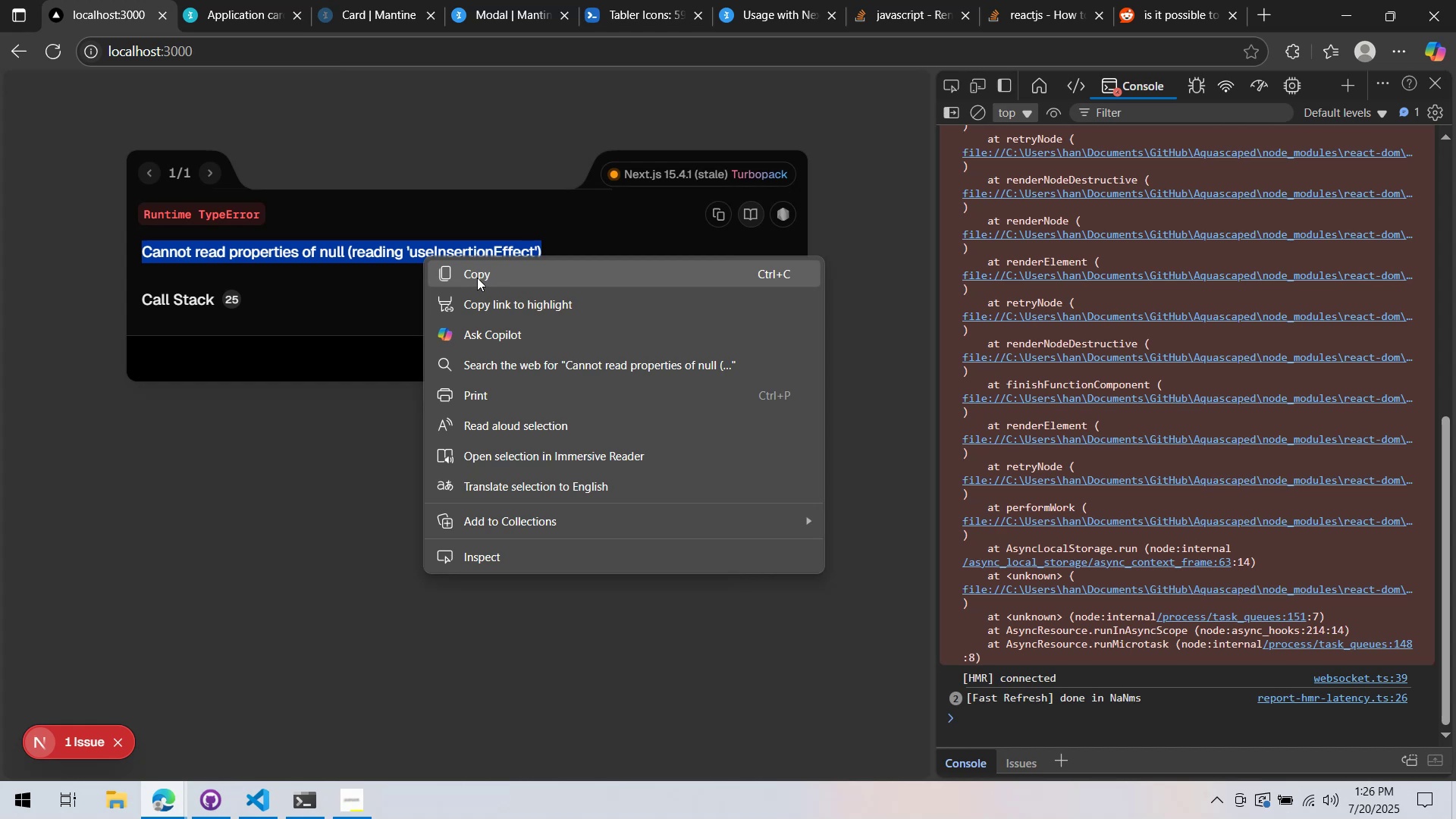 
left_click([481, 281])
 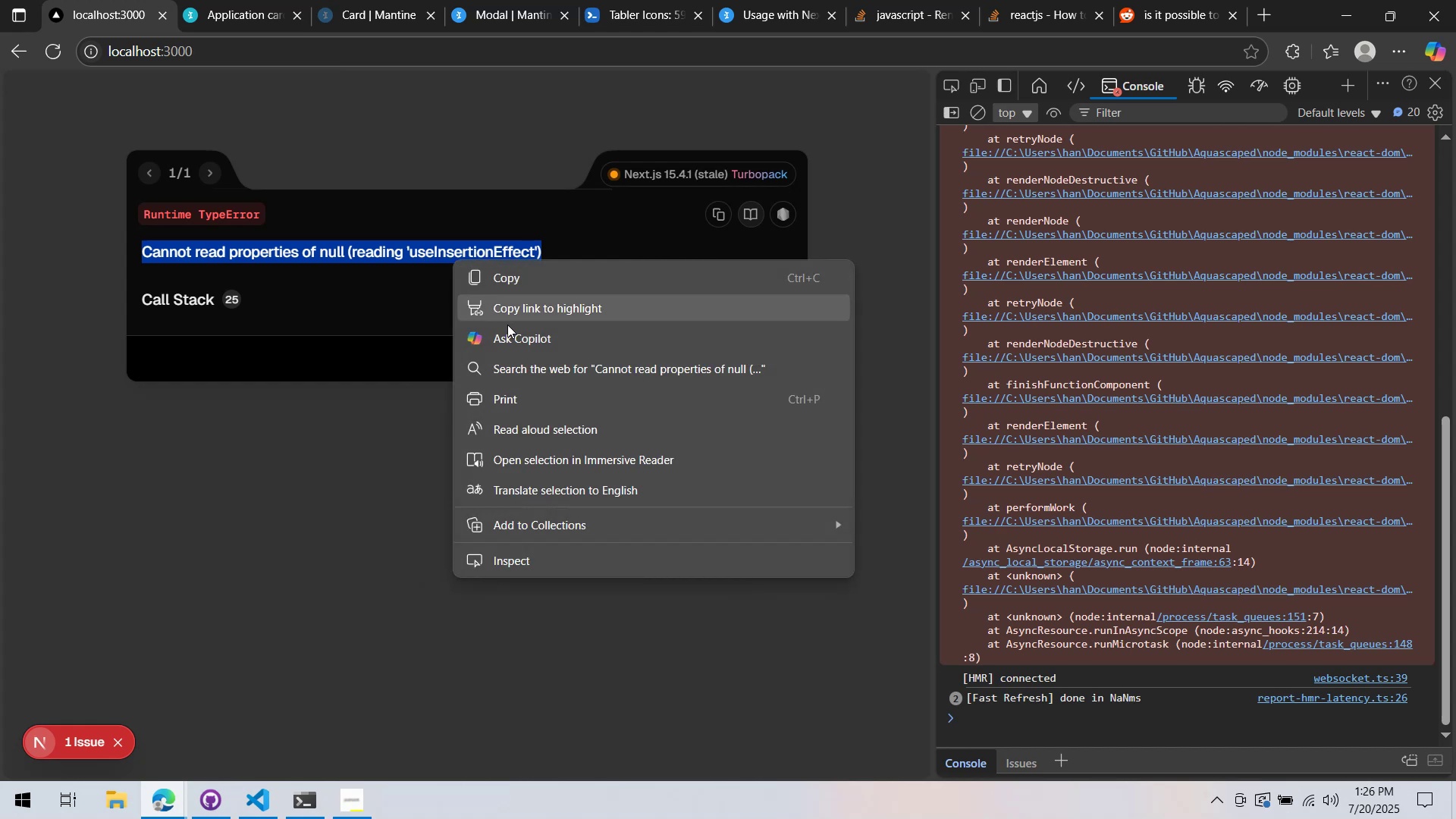 
left_click([491, 372])
 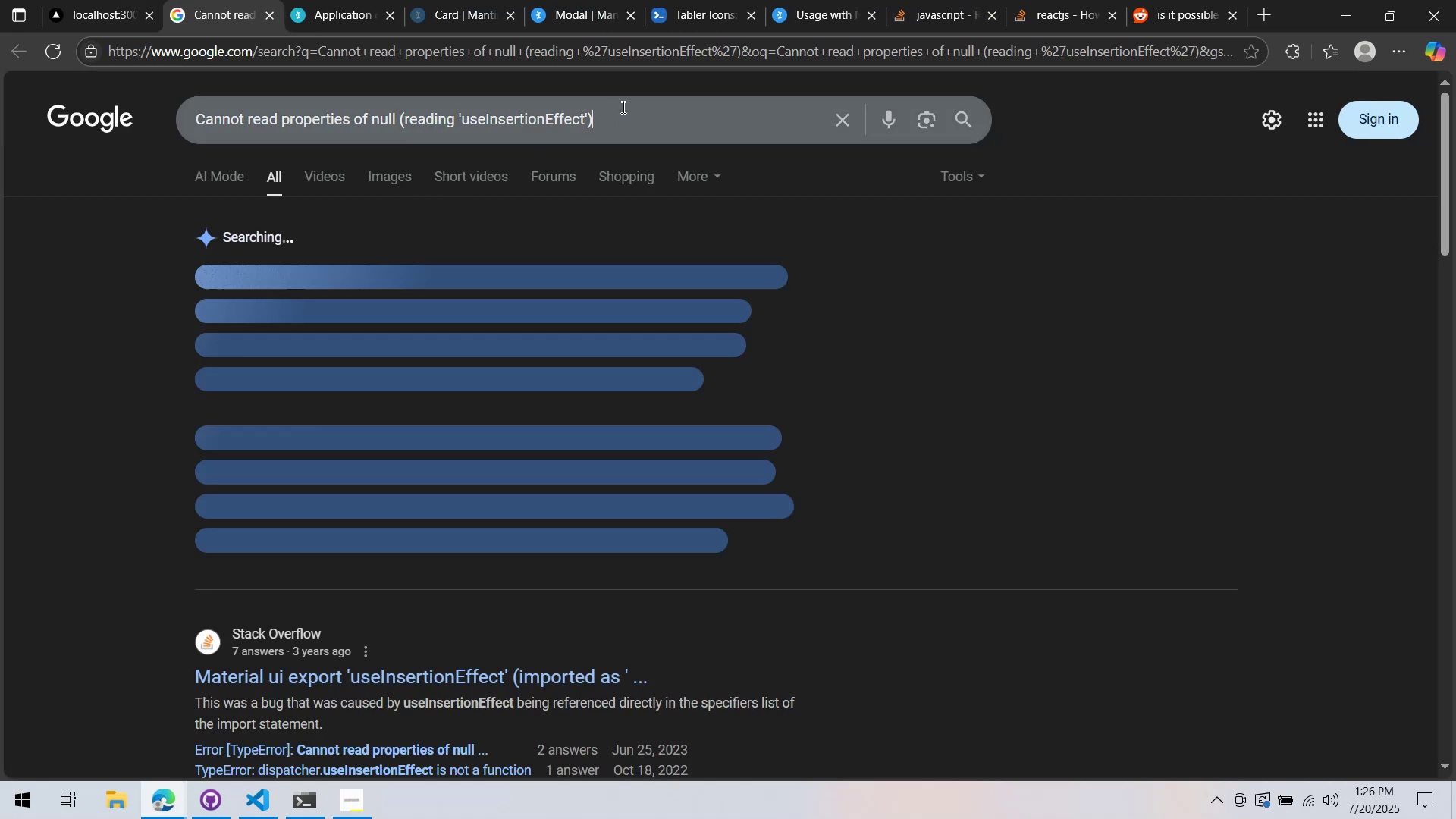 
type( mantine modal )
 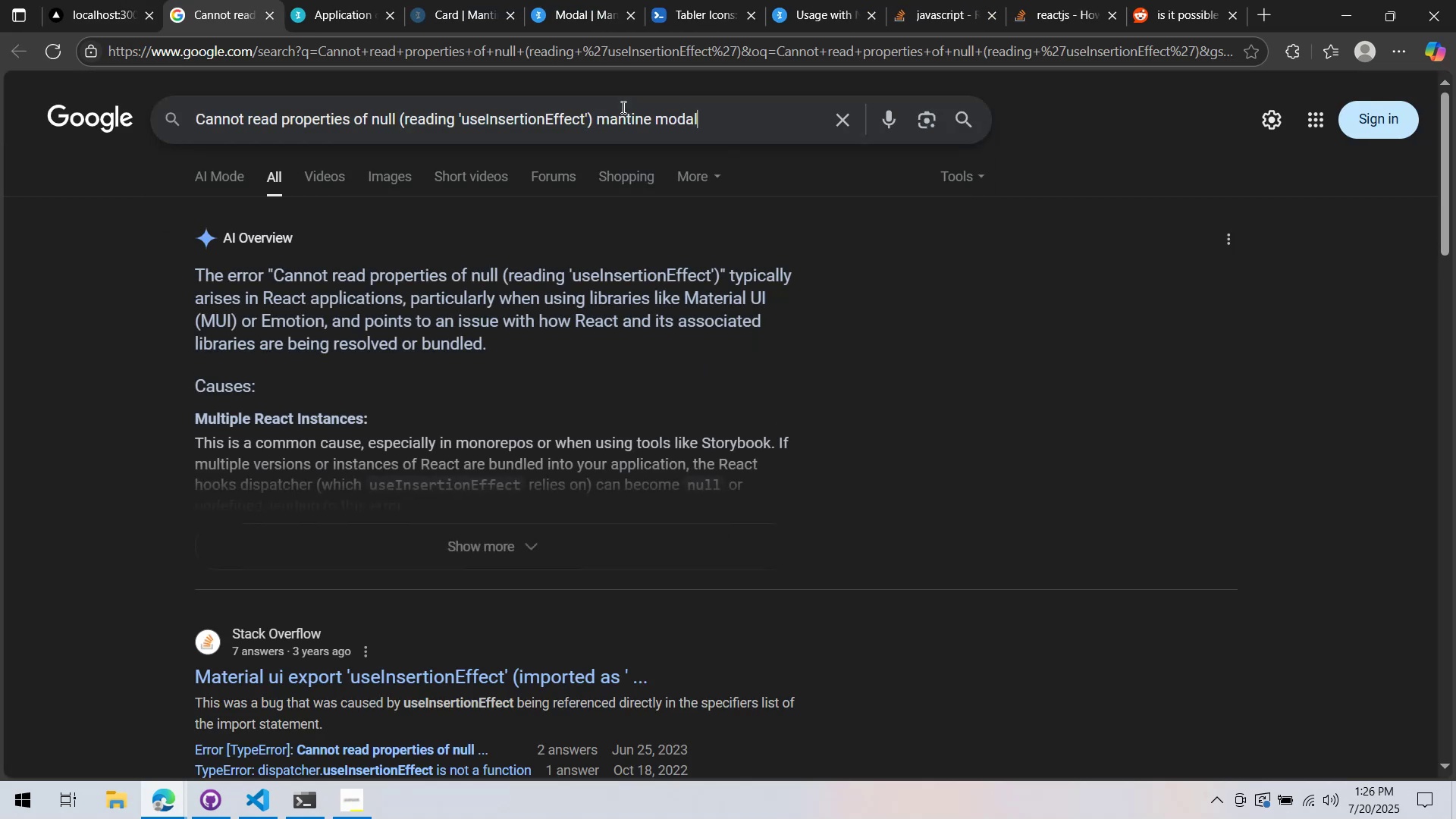 
key(Enter)
 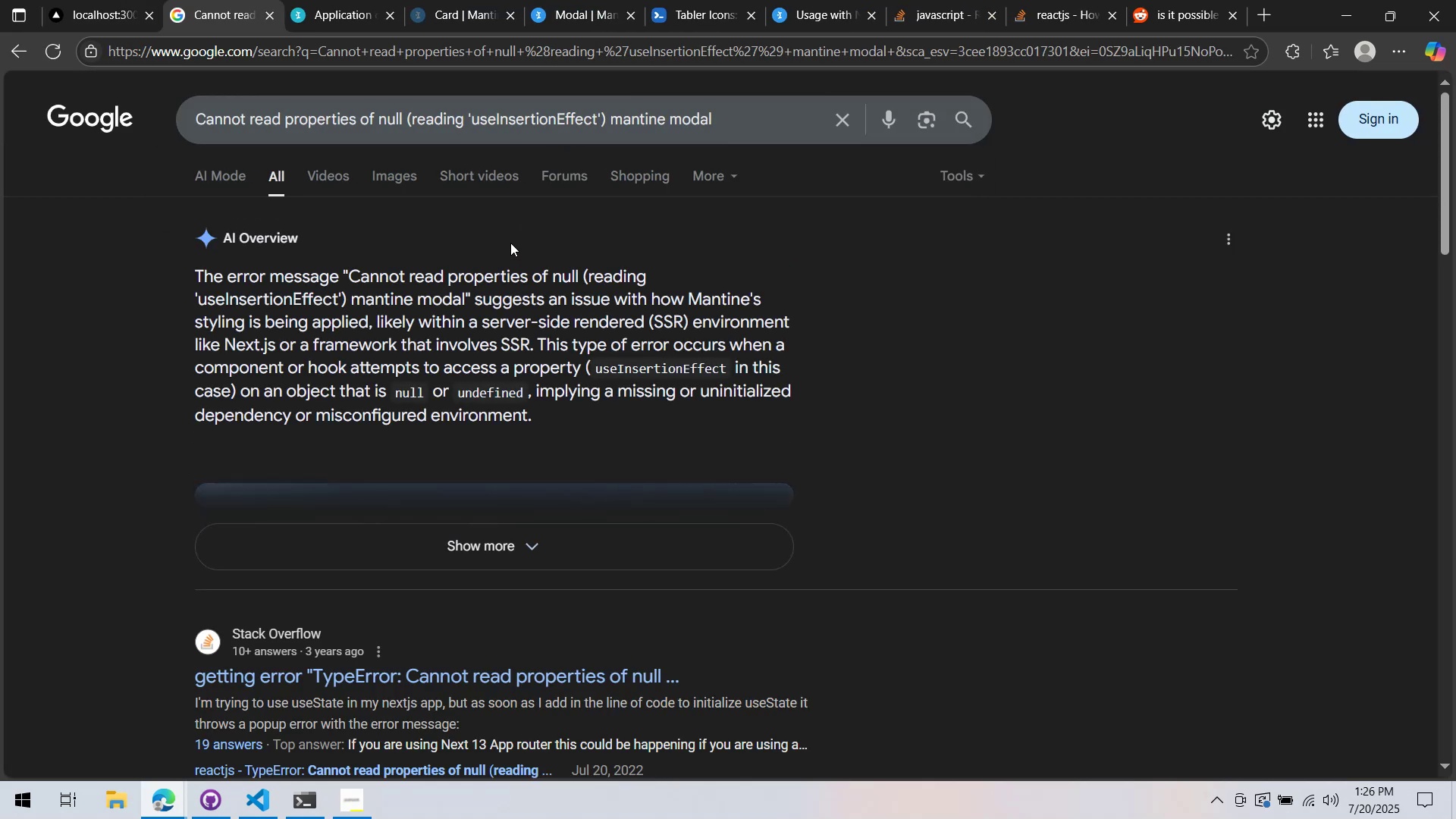 
wait(5.52)
 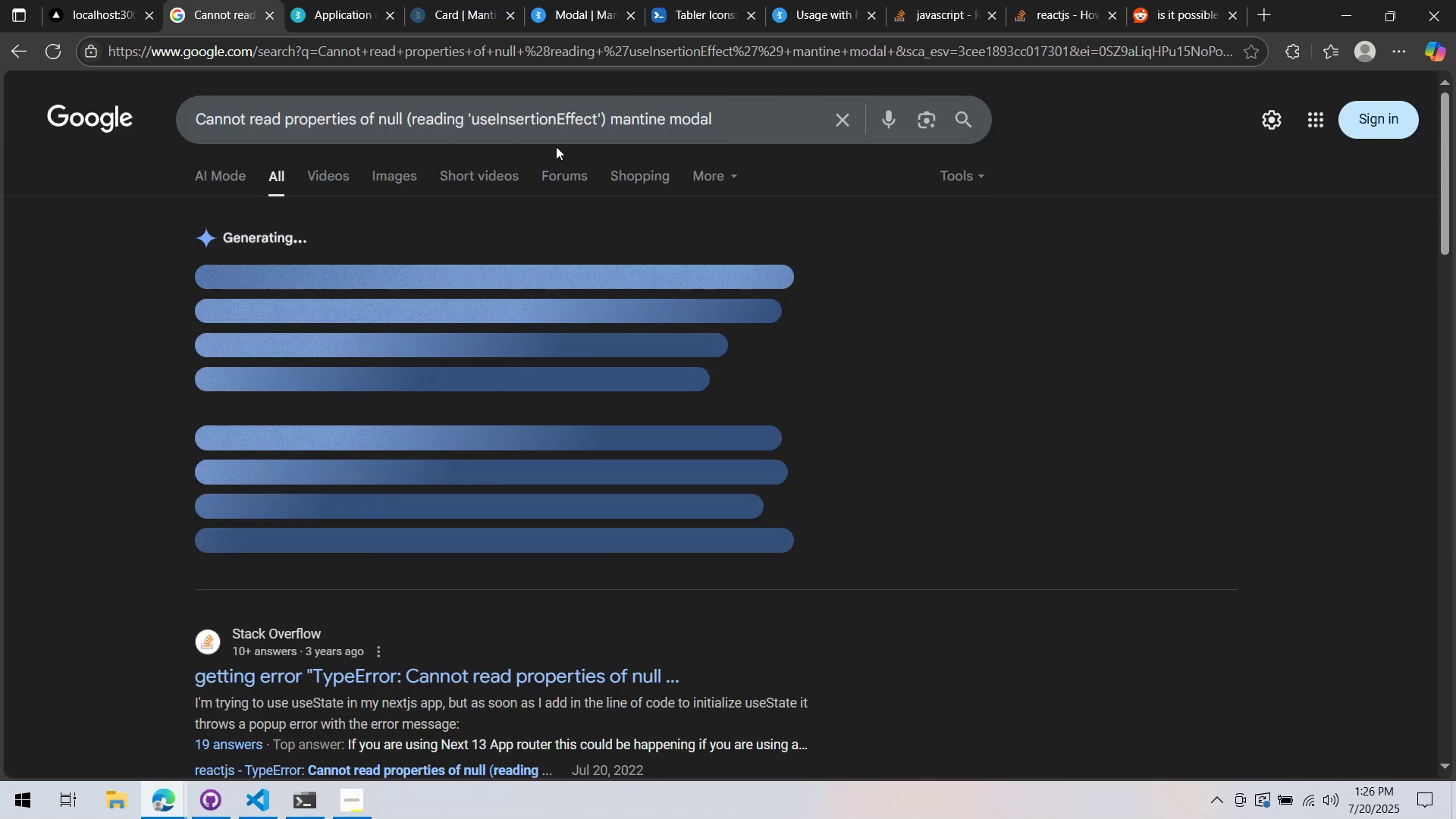 
key(Alt+AltLeft)
 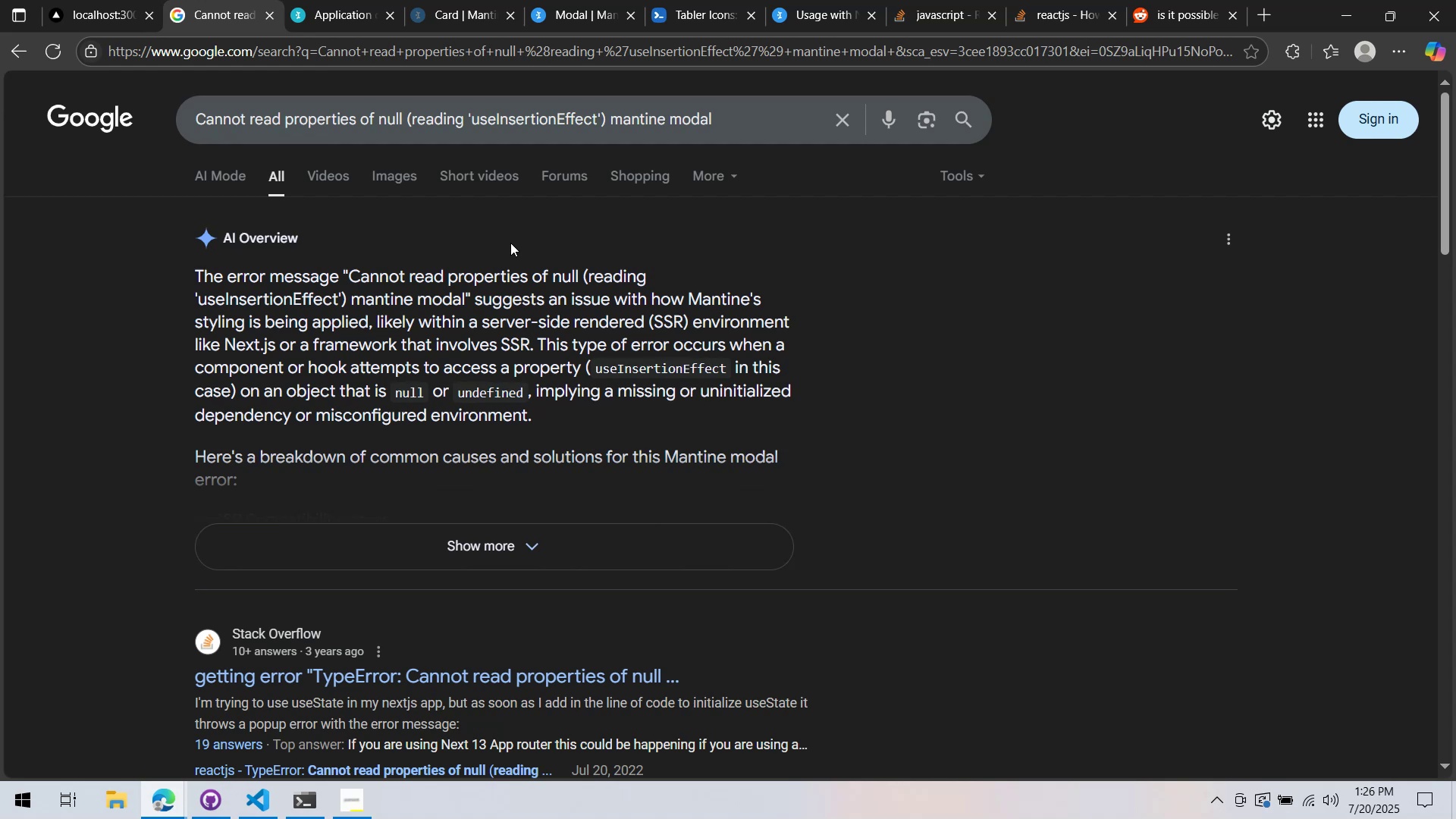 
key(Alt+Tab)
 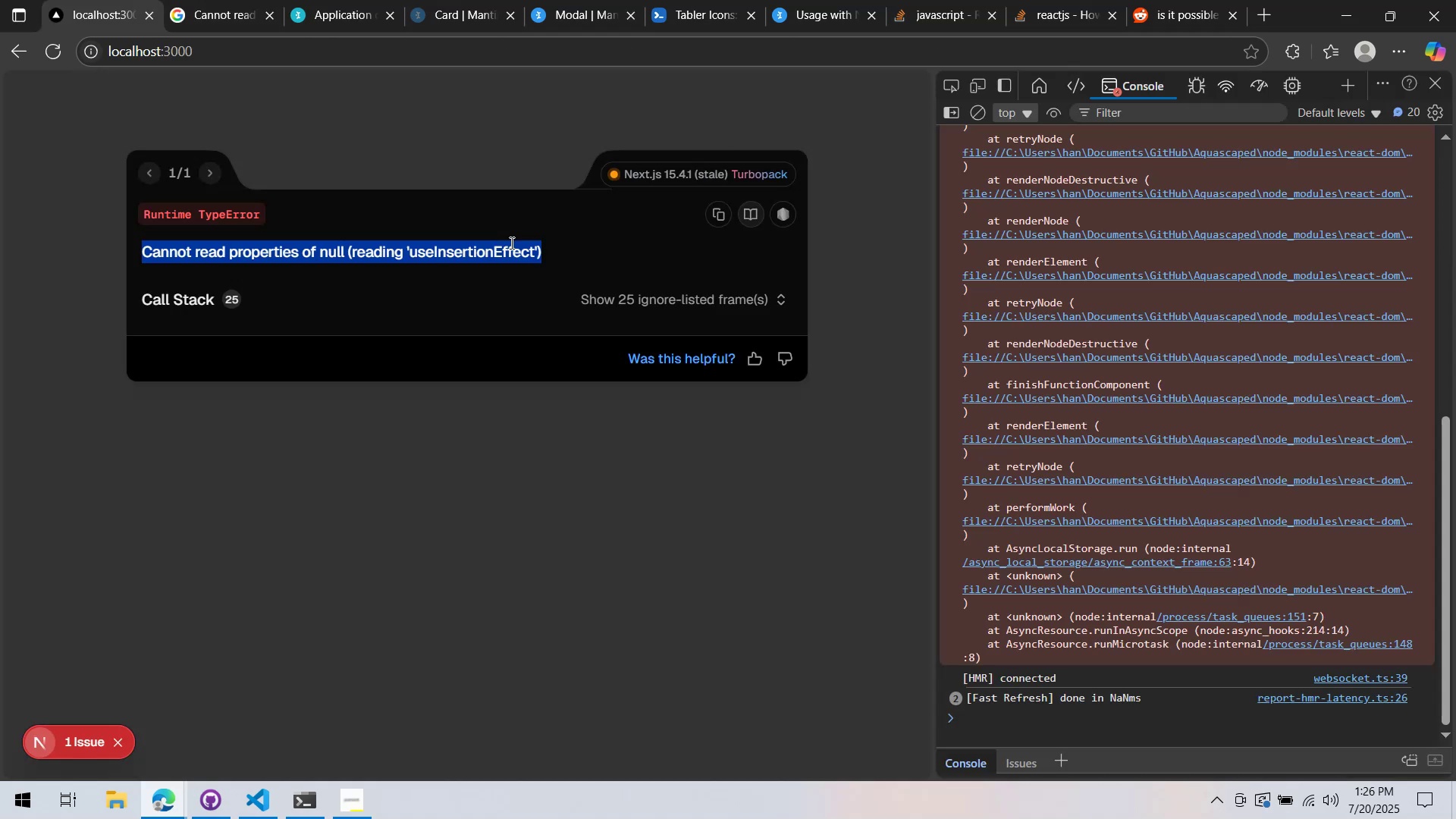 
key(Alt+AltLeft)
 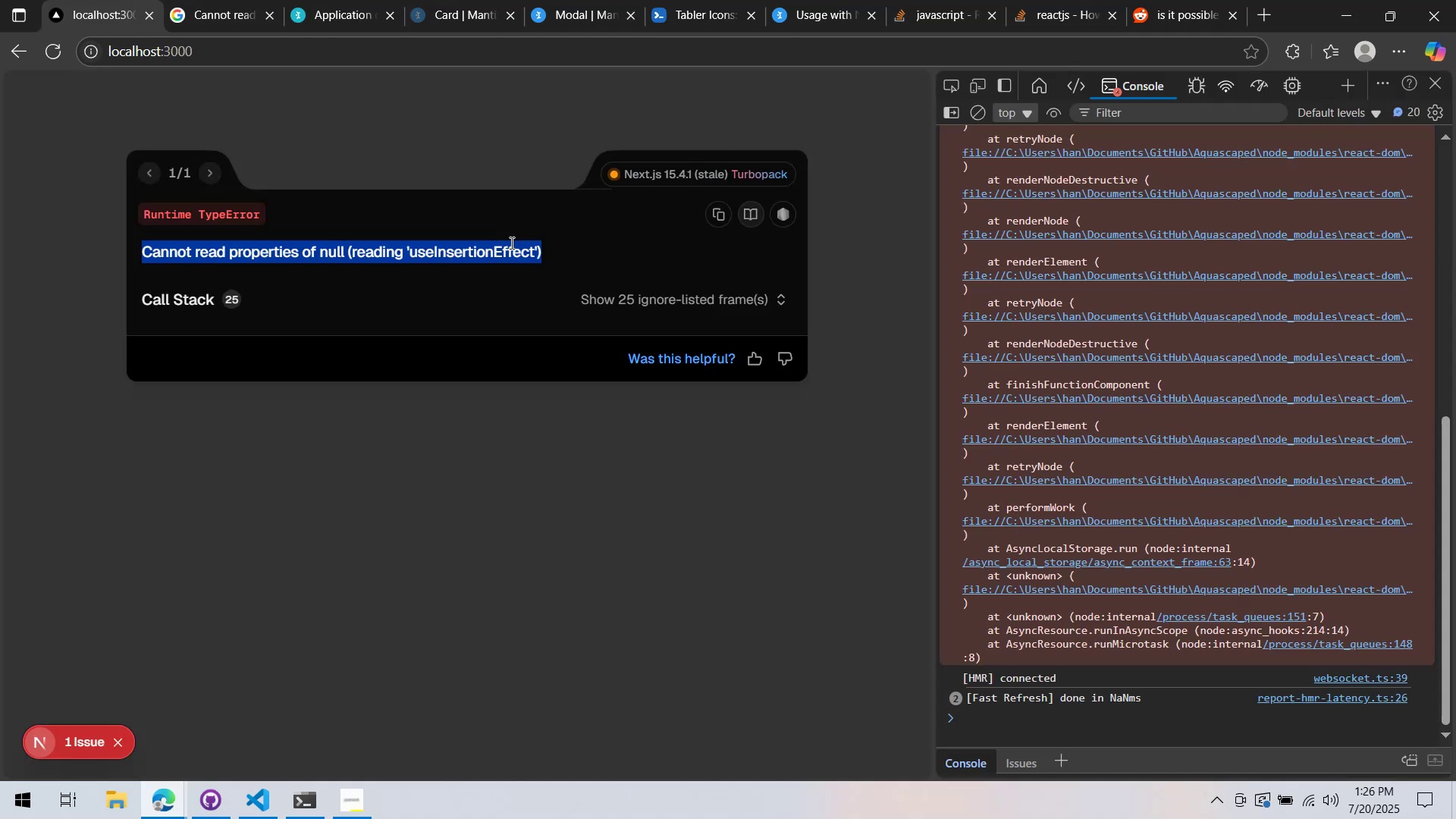 
key(Alt+Tab)
 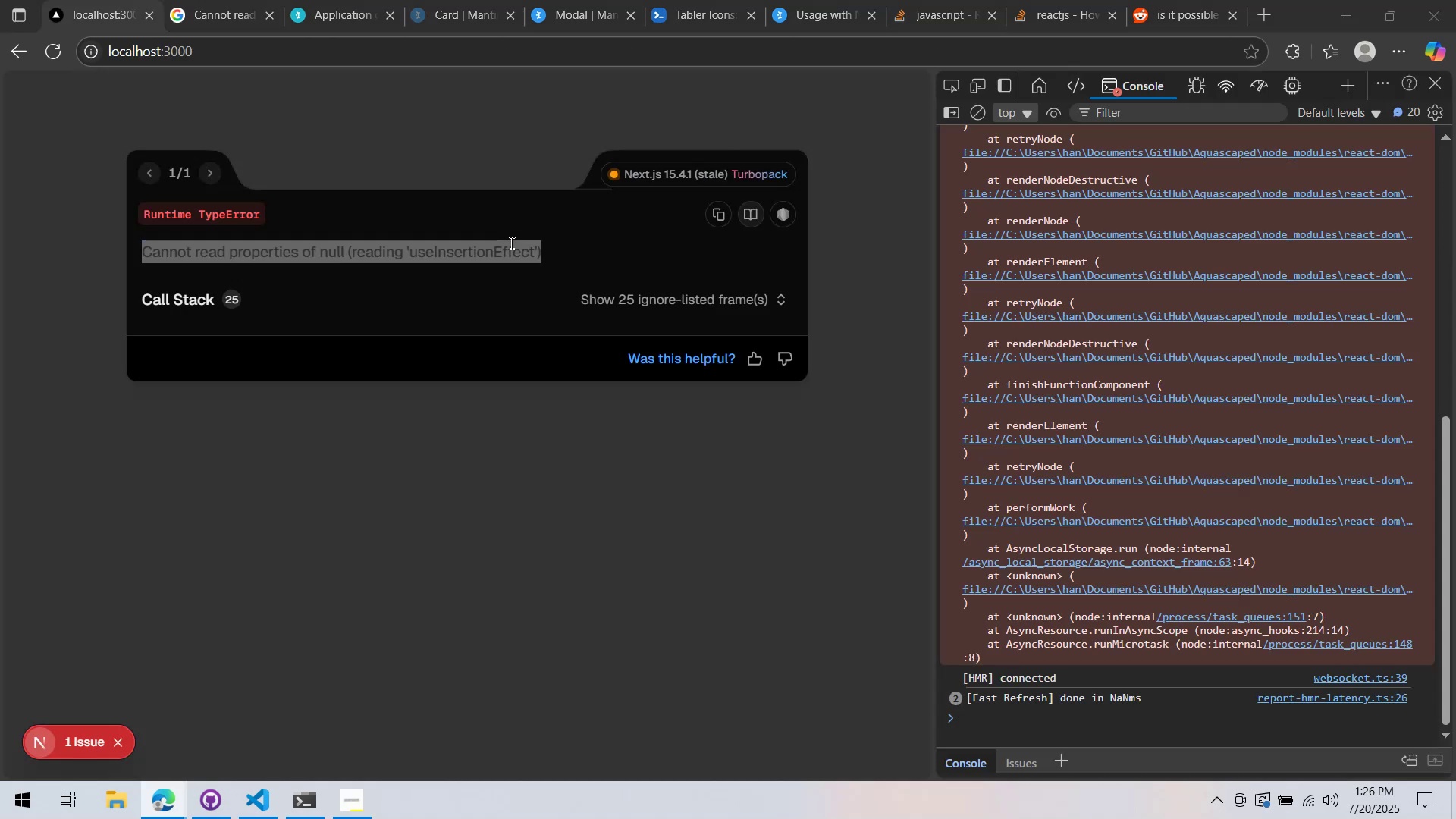 
key(Alt+Tab)
 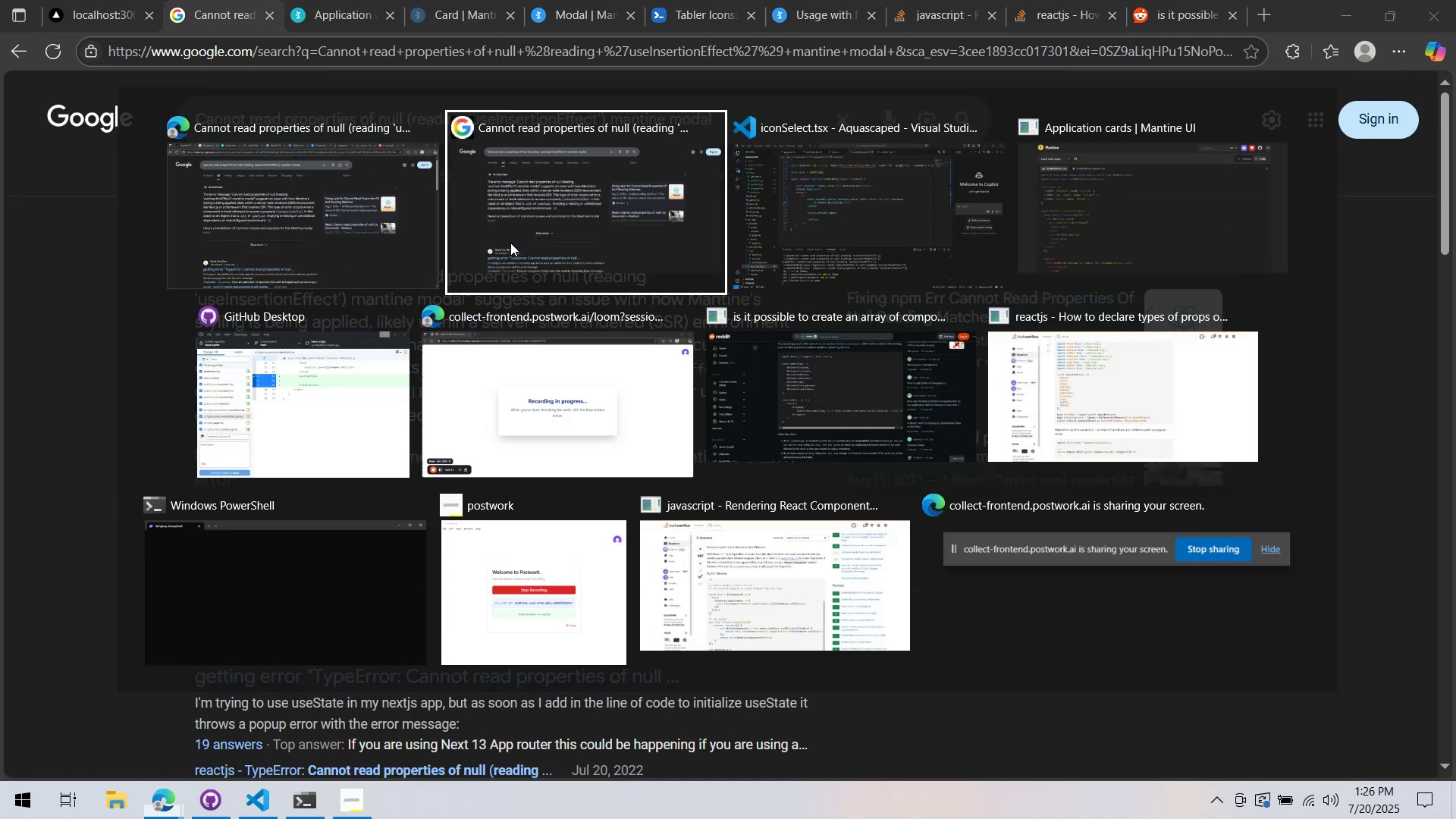 
hold_key(key=Tab, duration=2.51)
 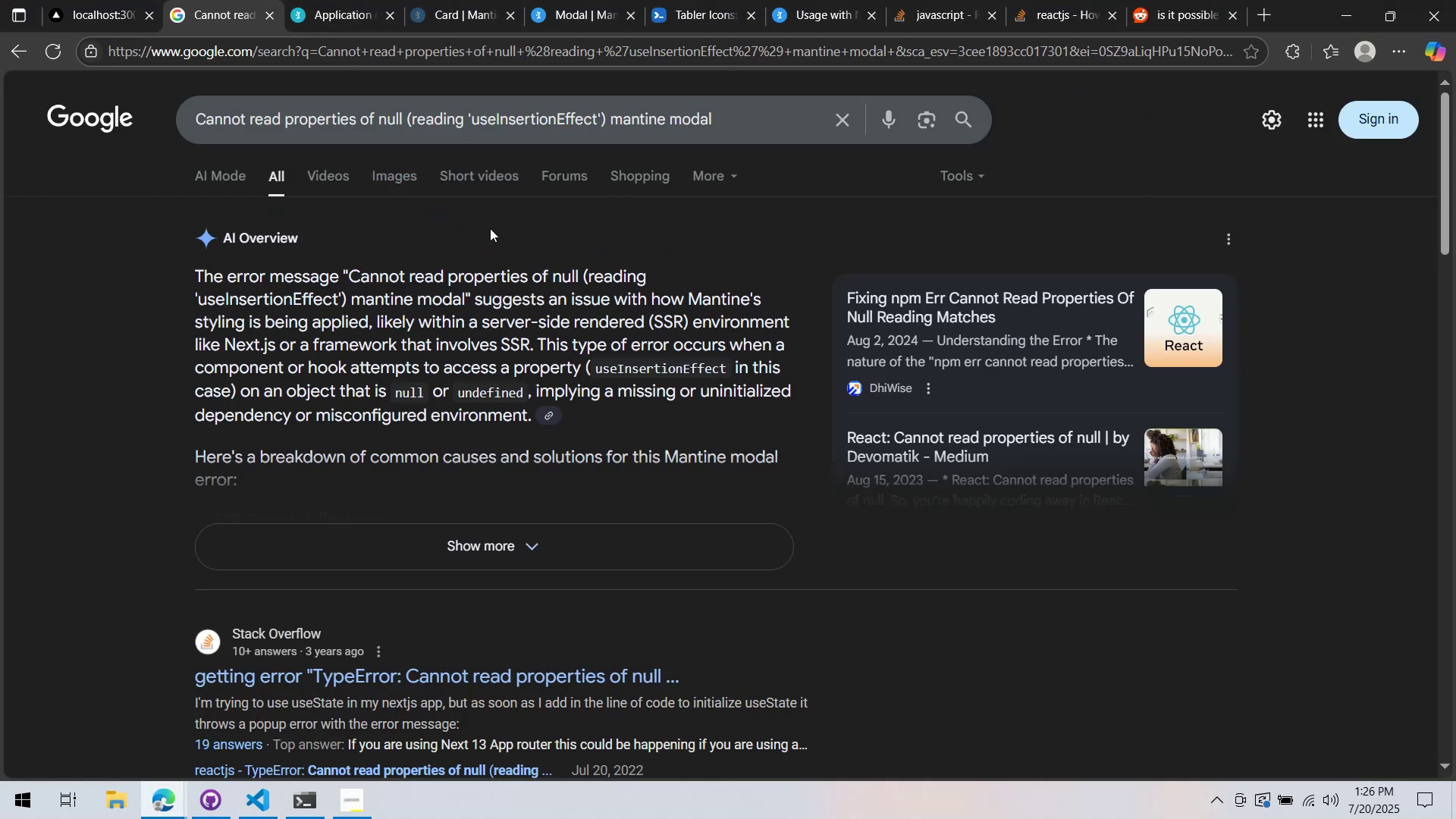 
wait(6.94)
 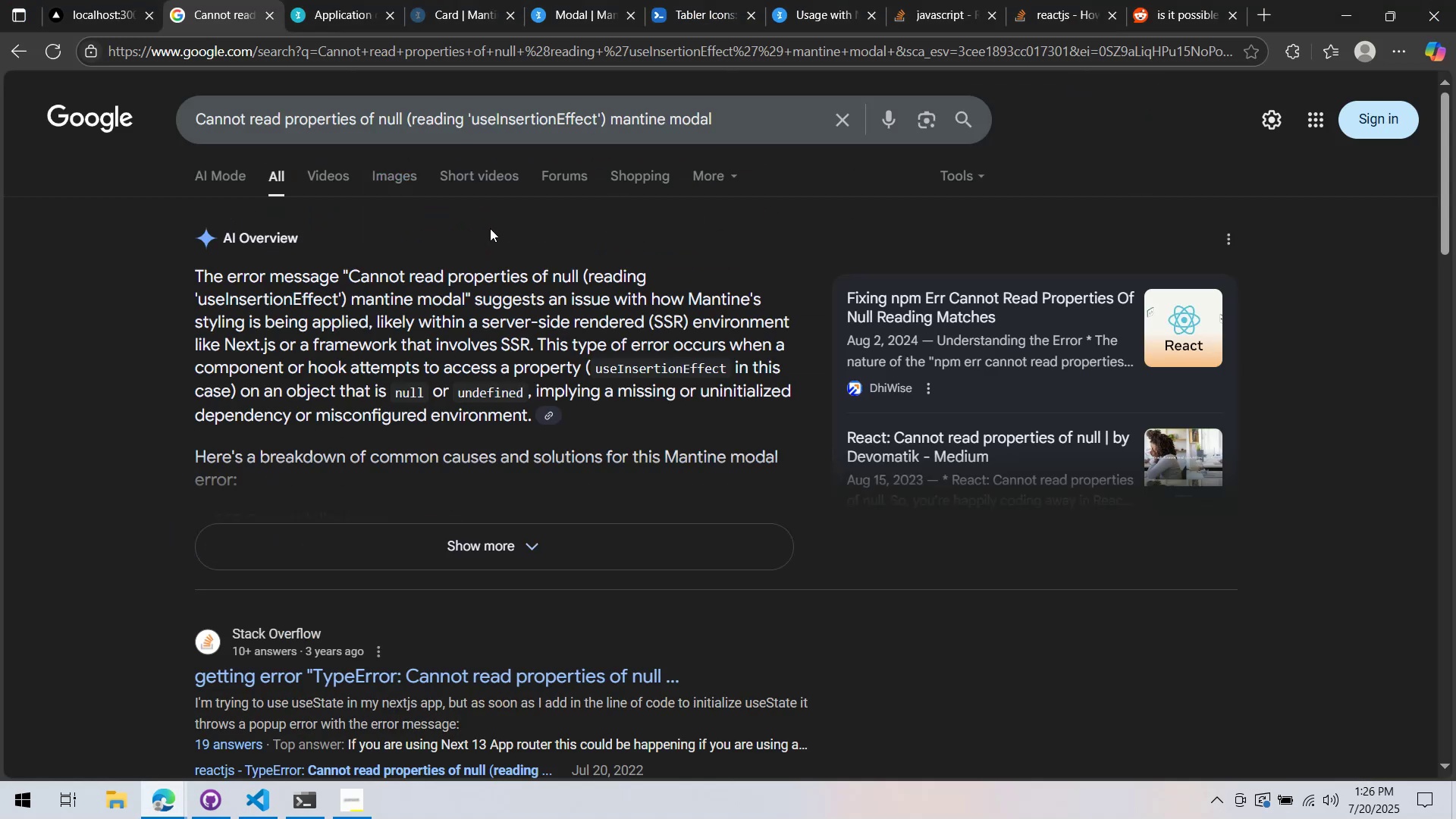 
scroll: coordinate [490, 228], scroll_direction: down, amount: 2.0
 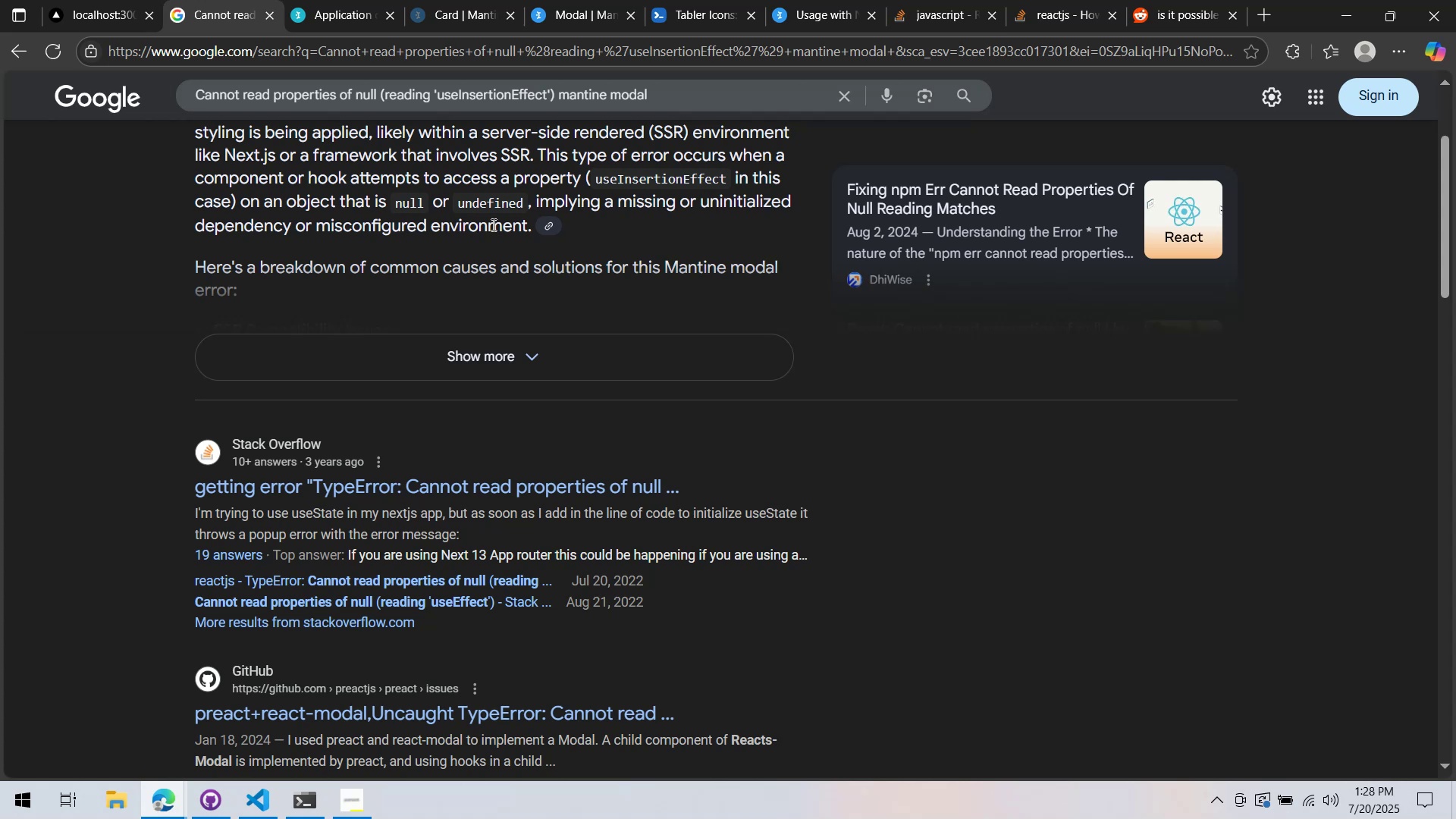 
wait(67.38)
 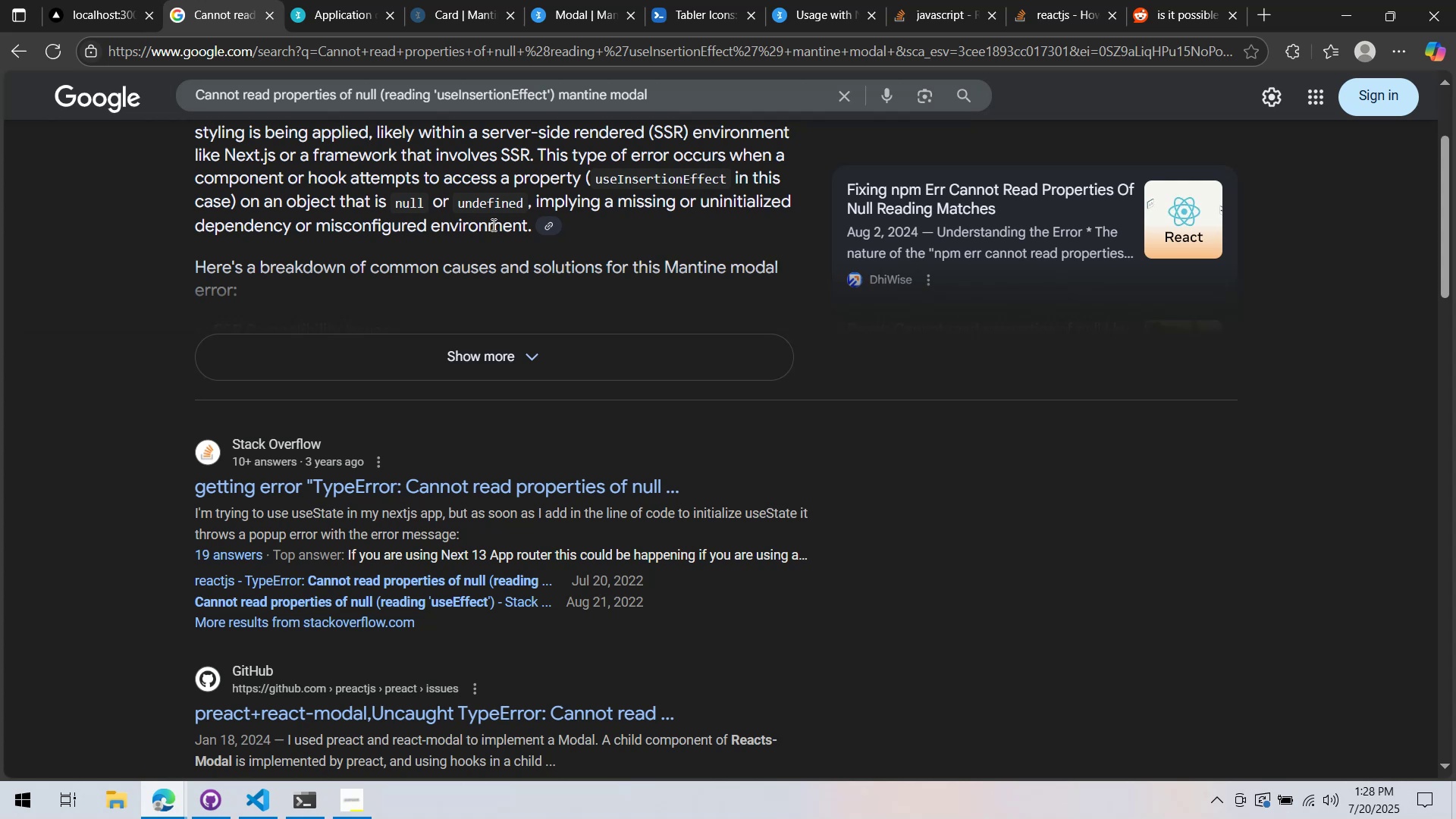 
scroll: coordinate [1144, 149], scroll_direction: down, amount: 13.0
 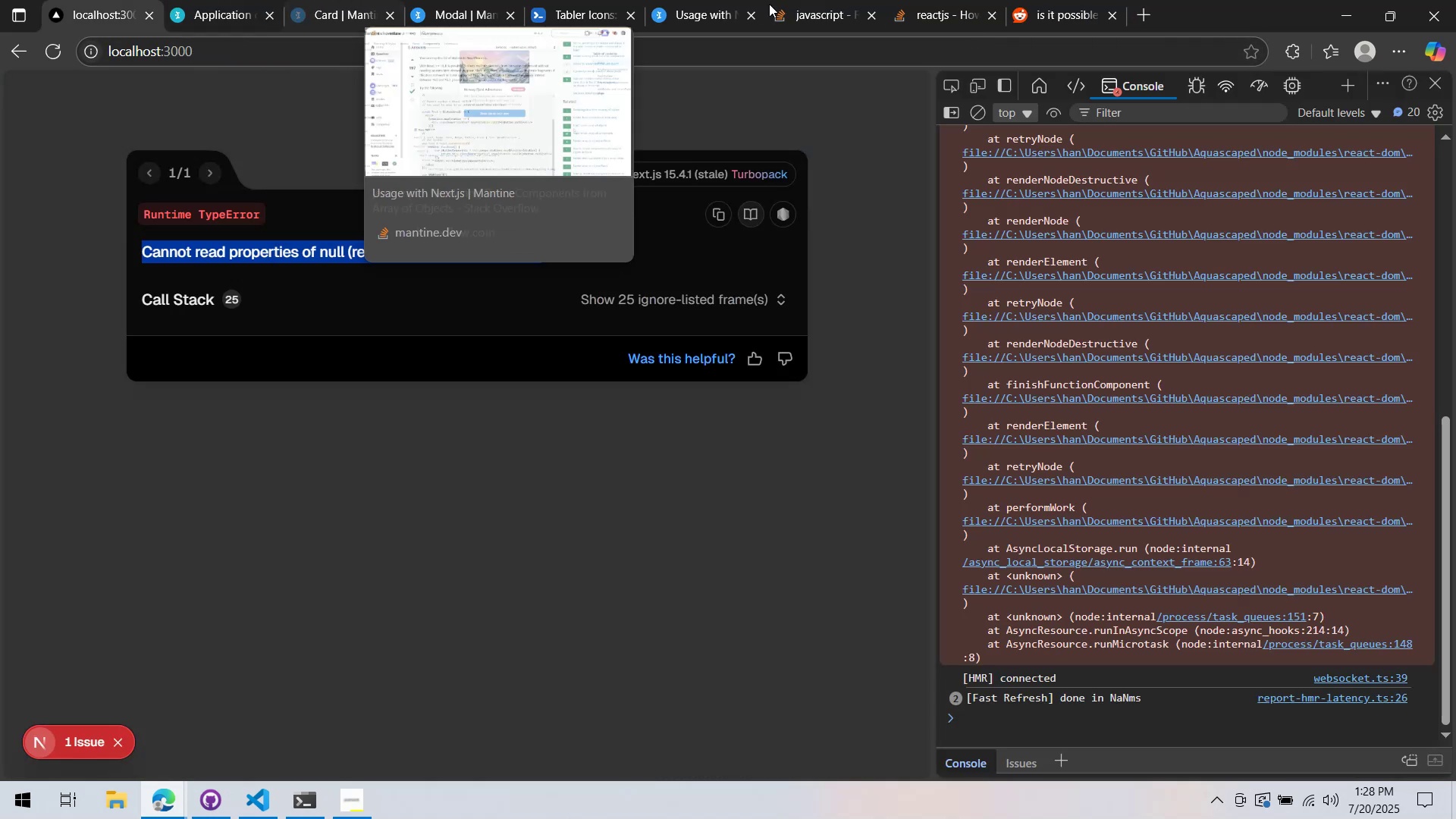 
wait(6.67)
 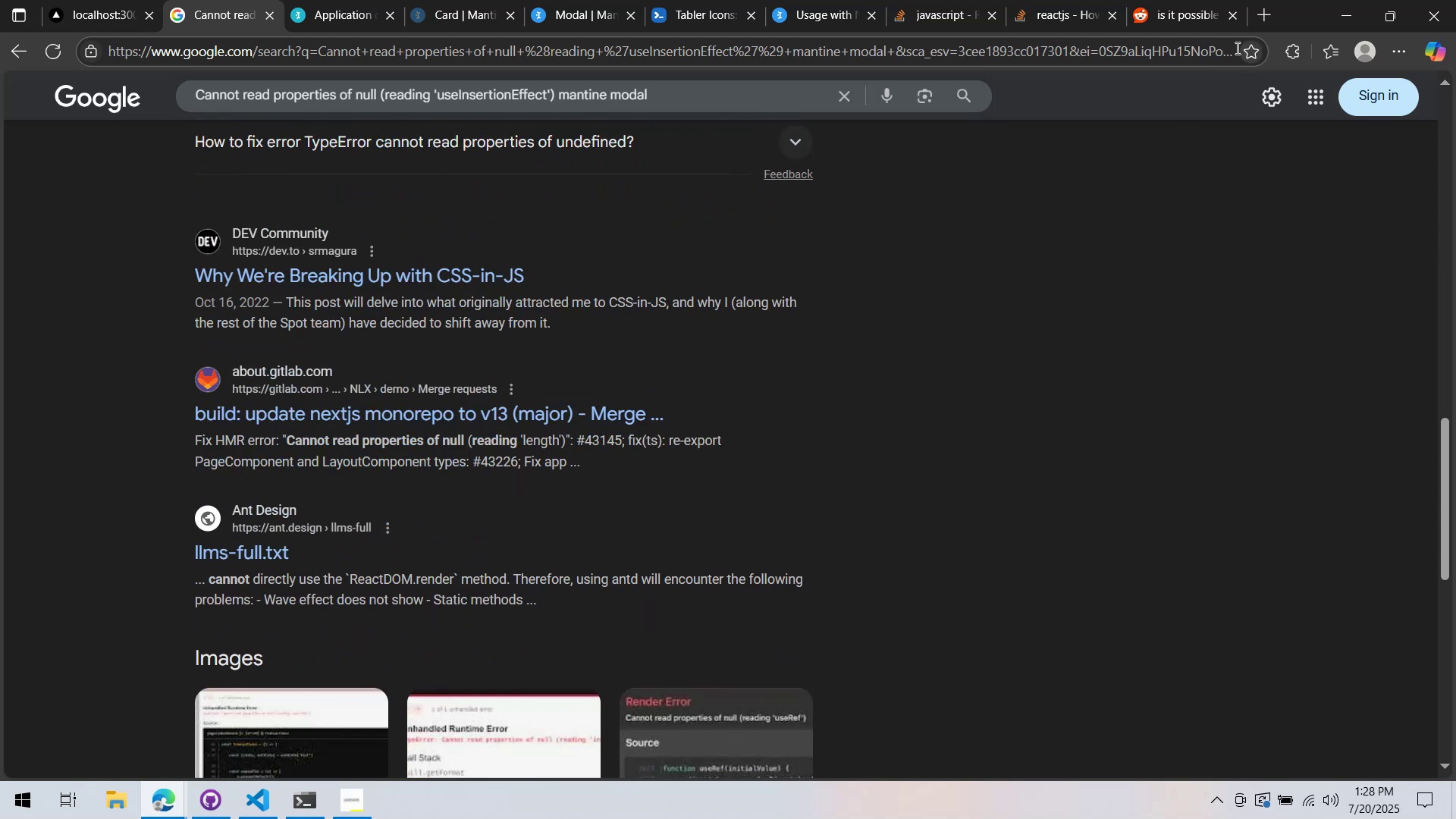 
left_click([1354, 19])
 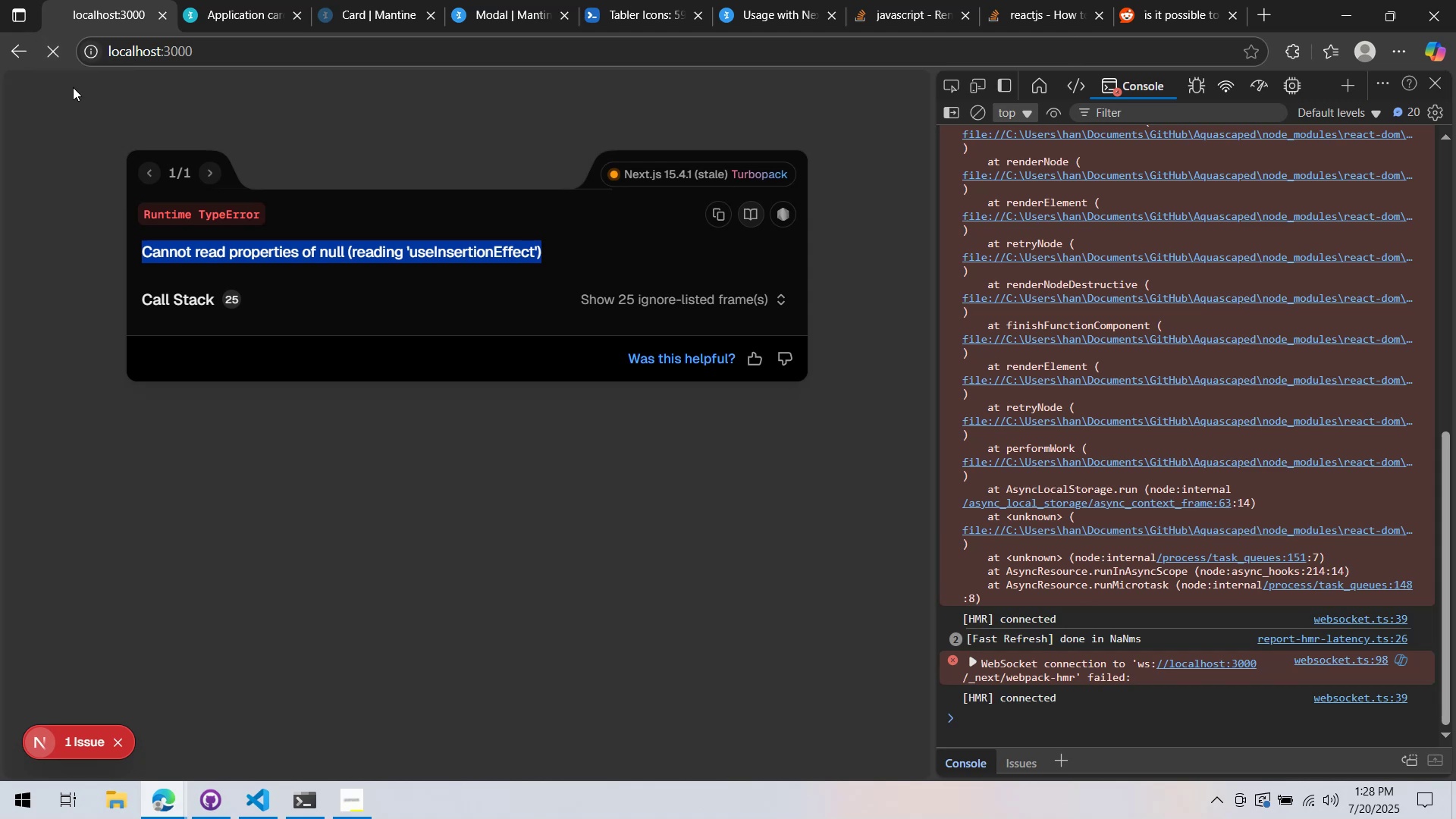 
wait(17.91)
 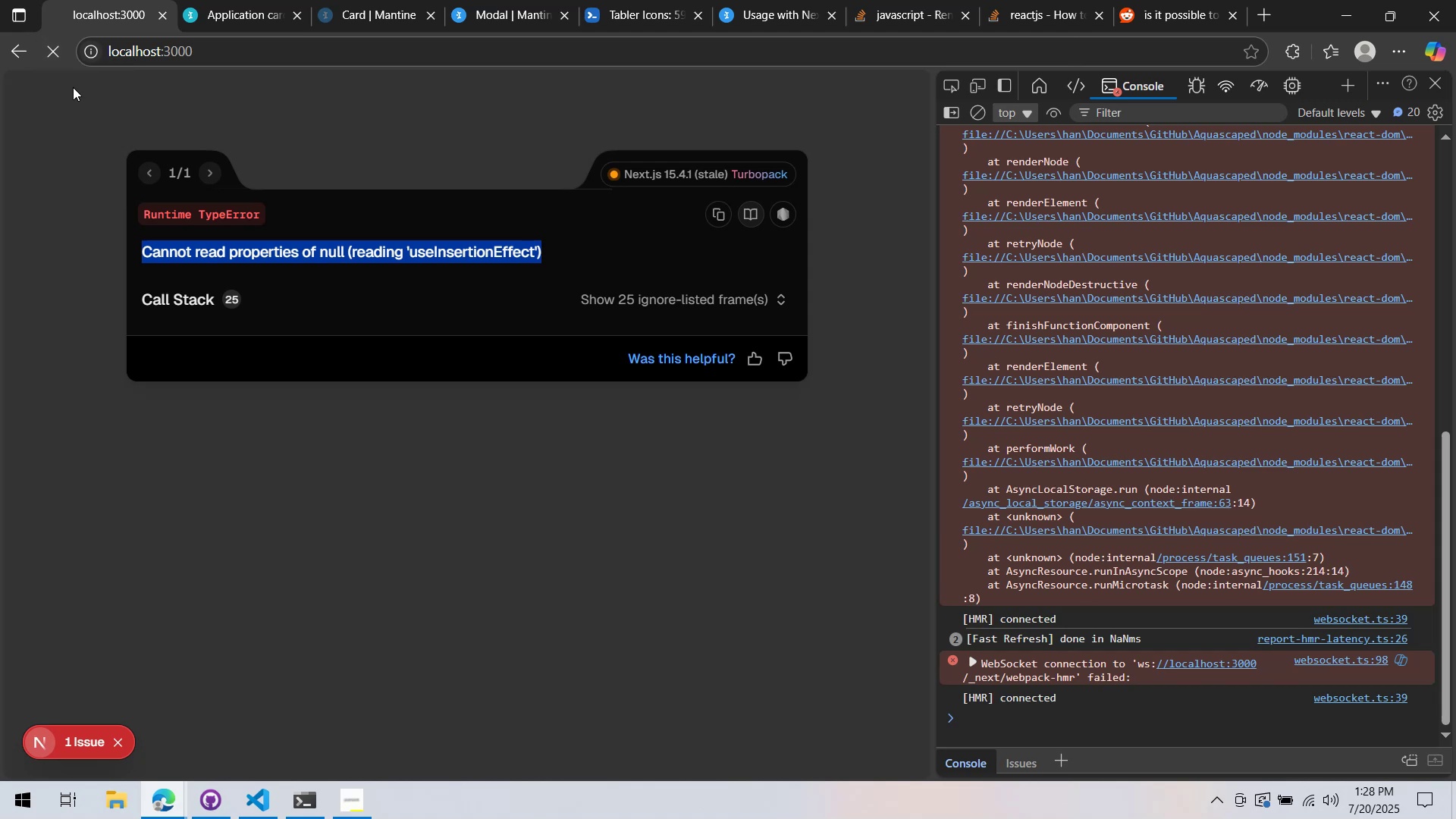 
left_click([198, 610])
 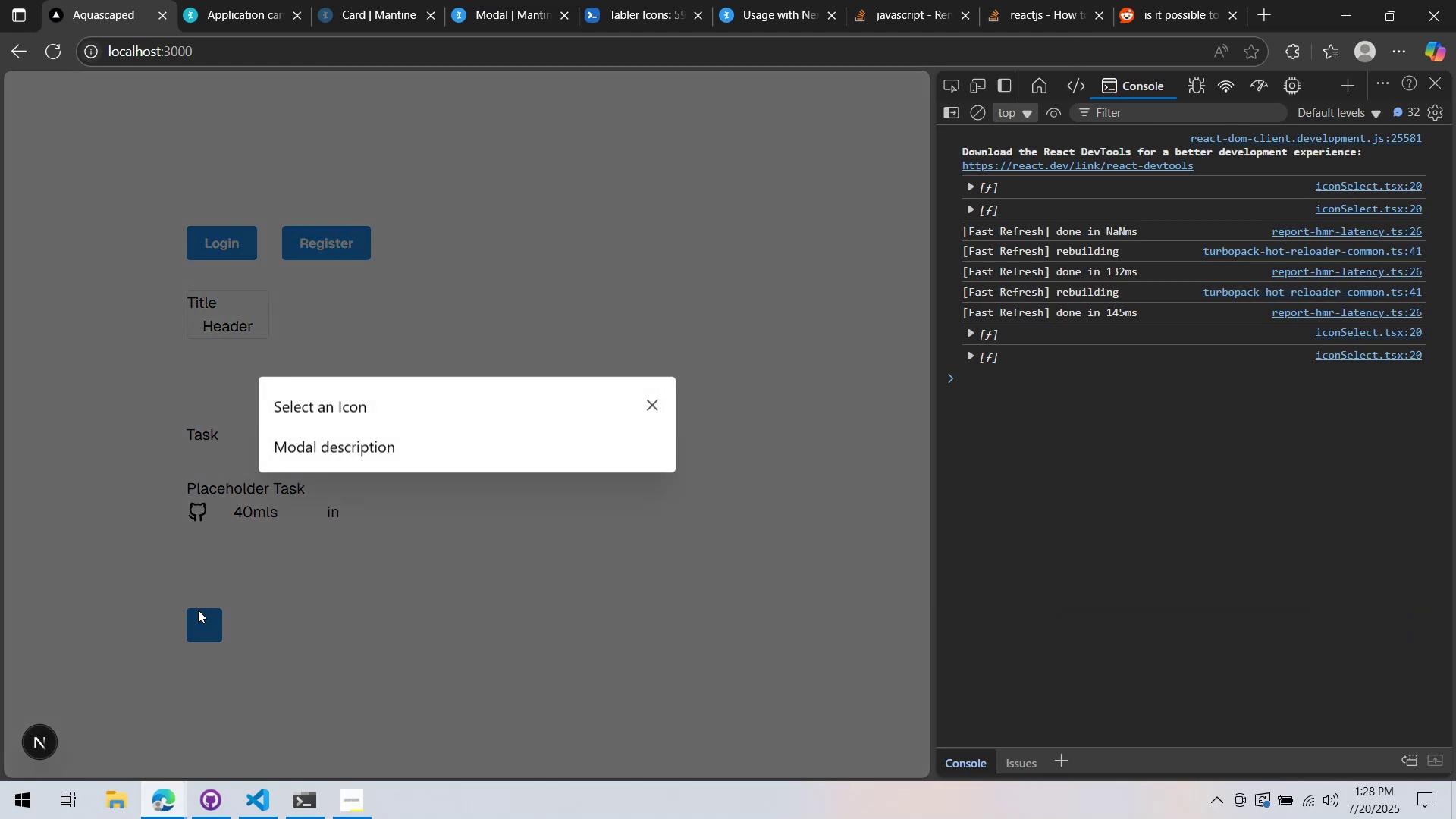 
left_click([198, 610])
 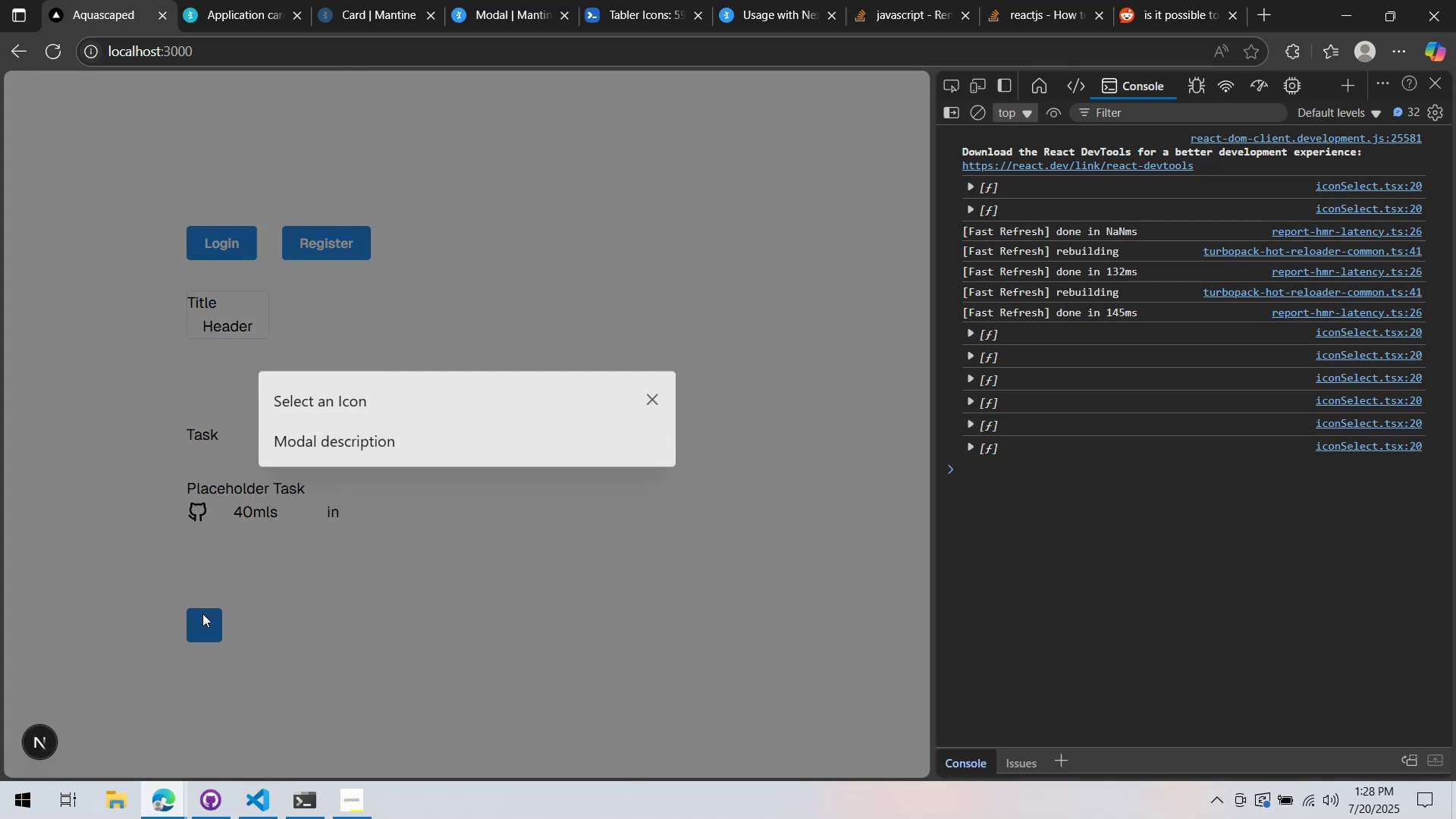 
double_click([202, 613])
 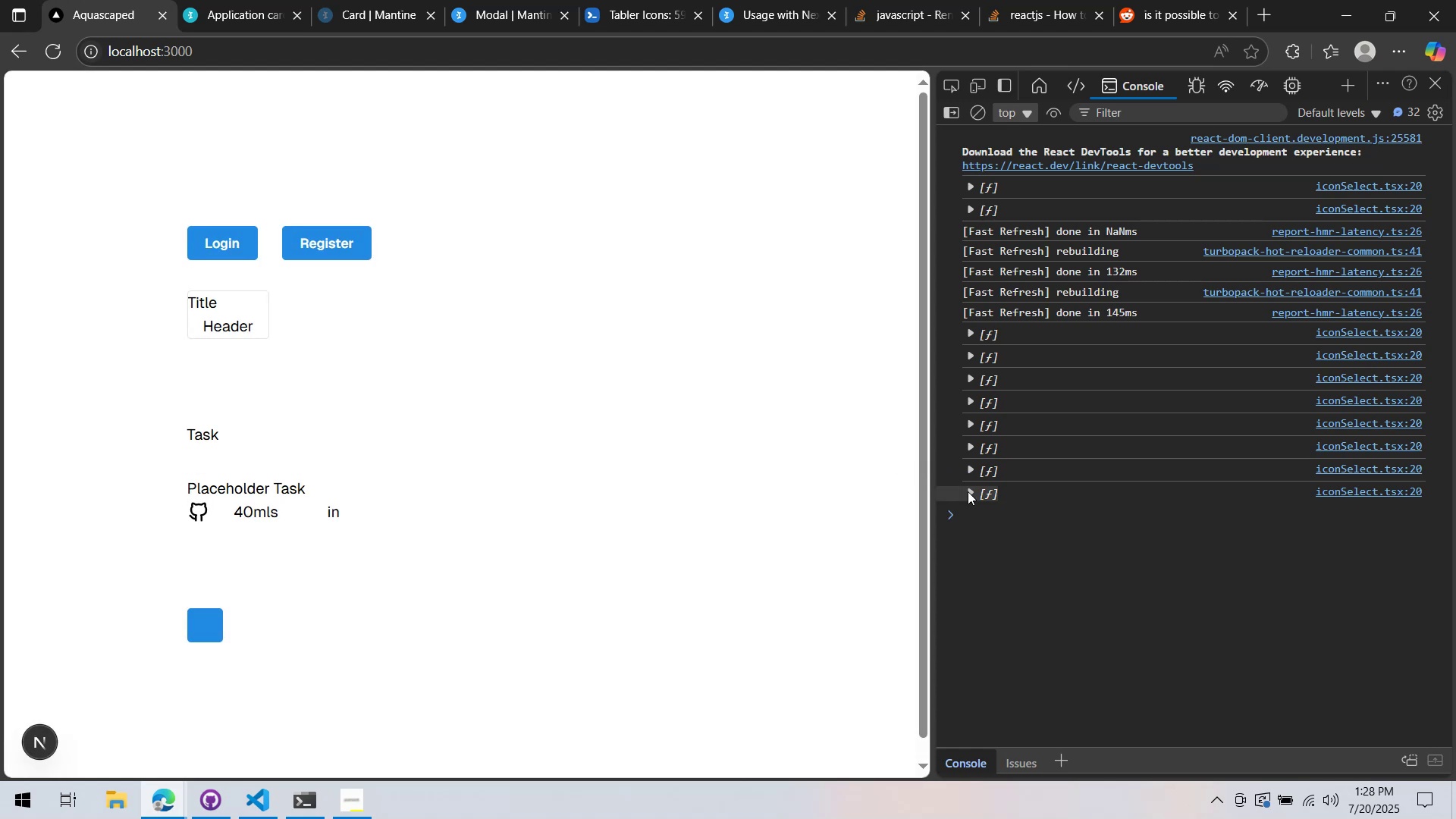 
left_click([971, 492])
 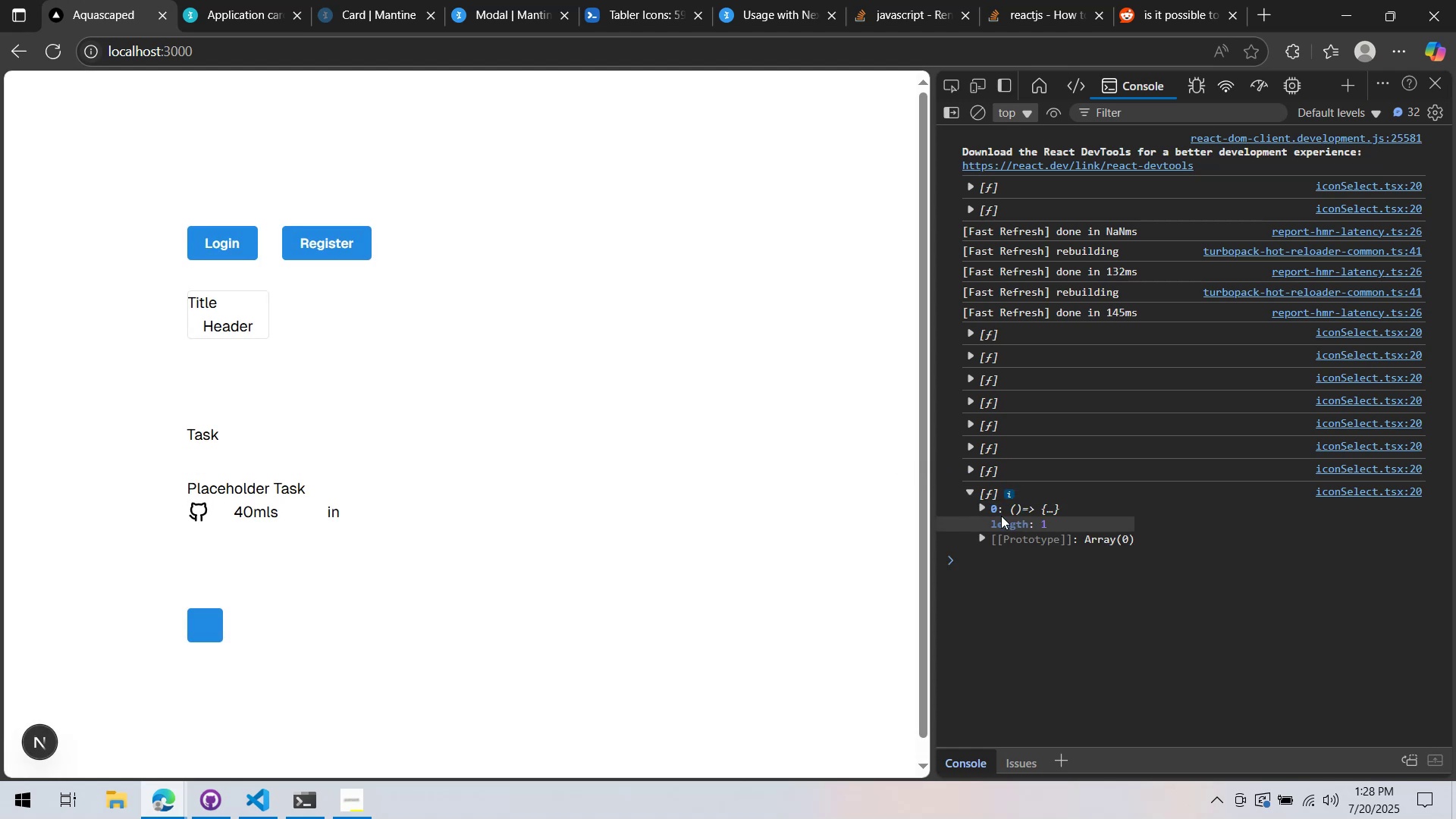 
left_click([985, 510])
 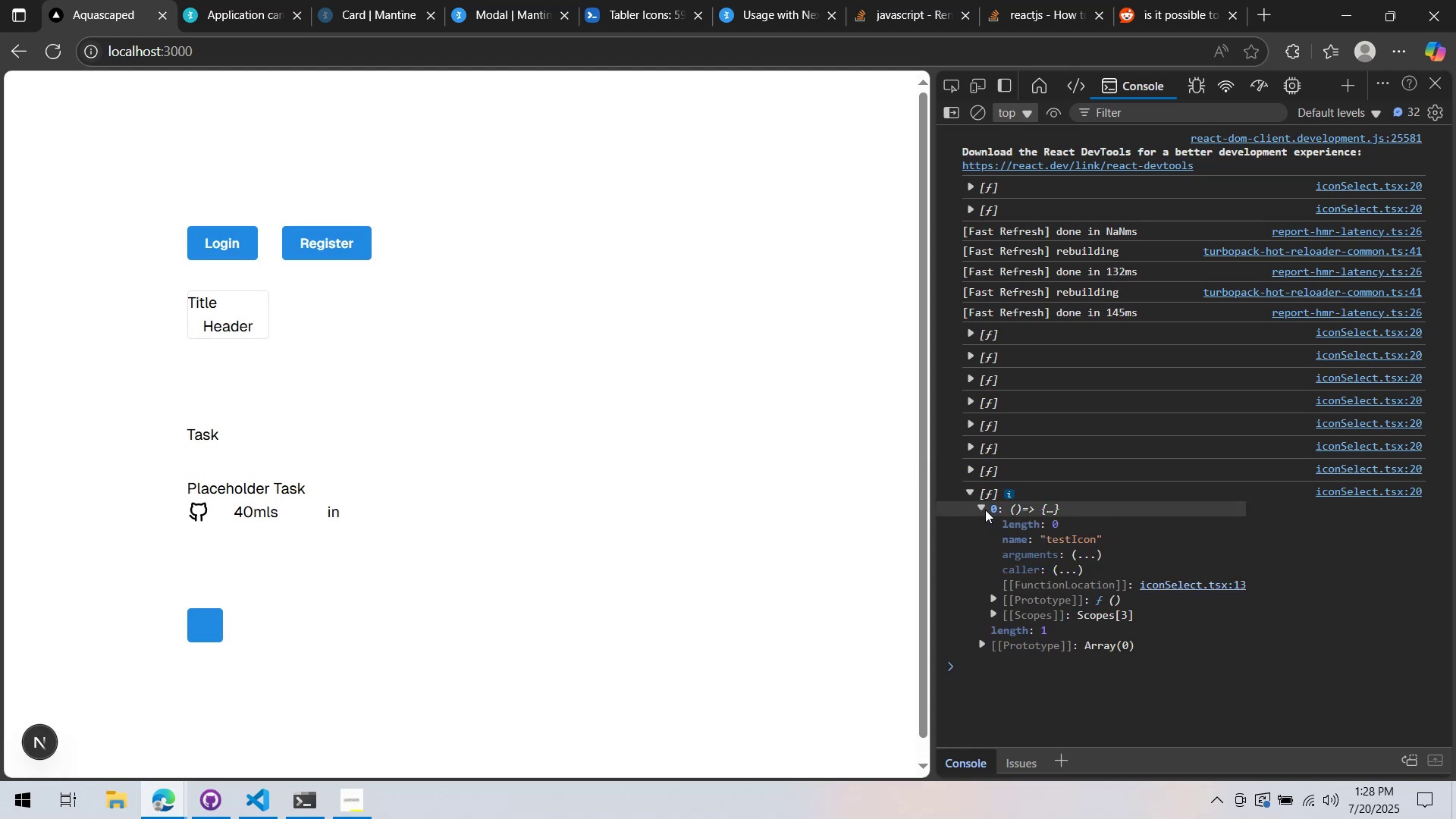 
left_click([985, 510])
 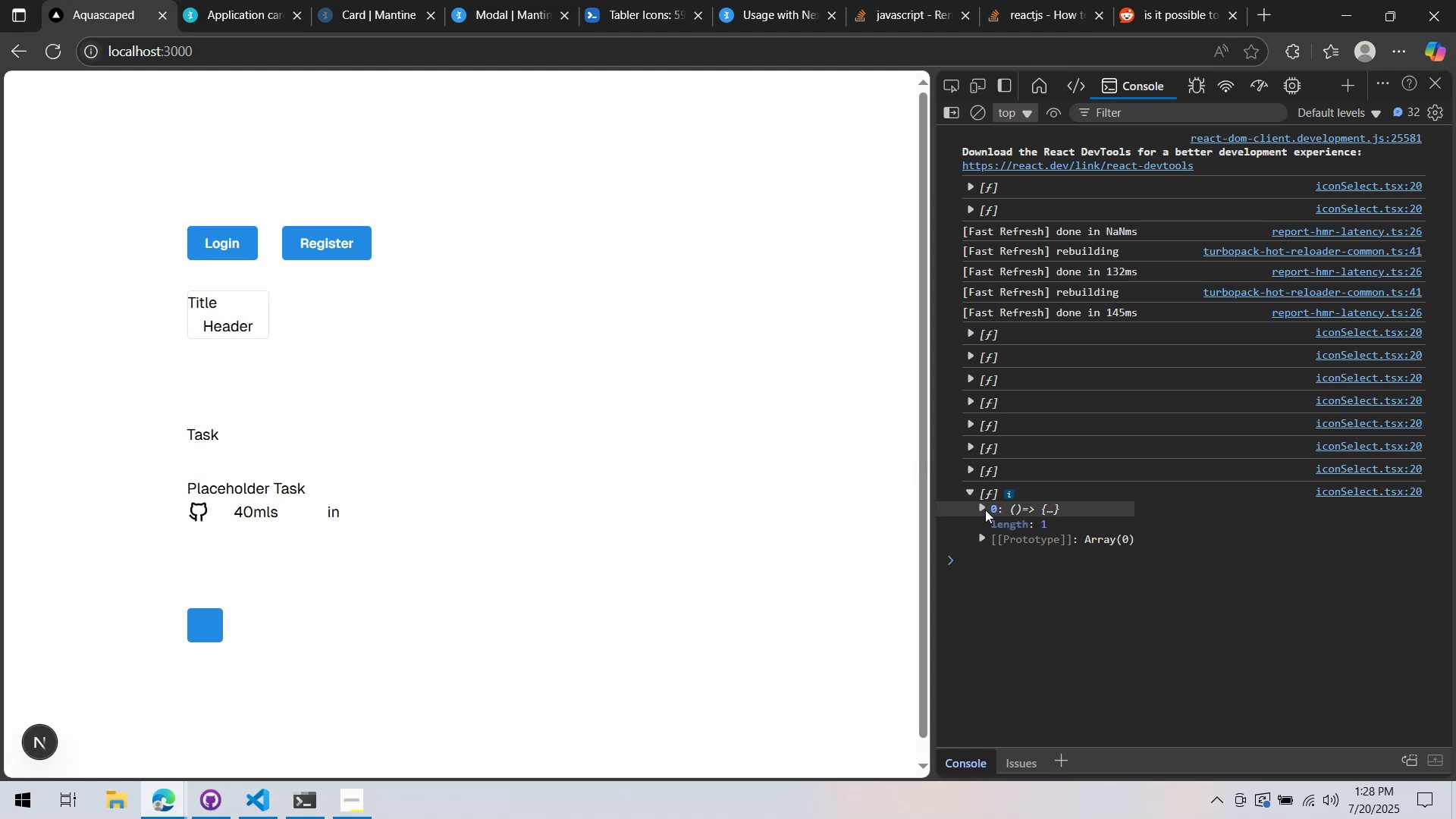 
key(Alt+AltLeft)
 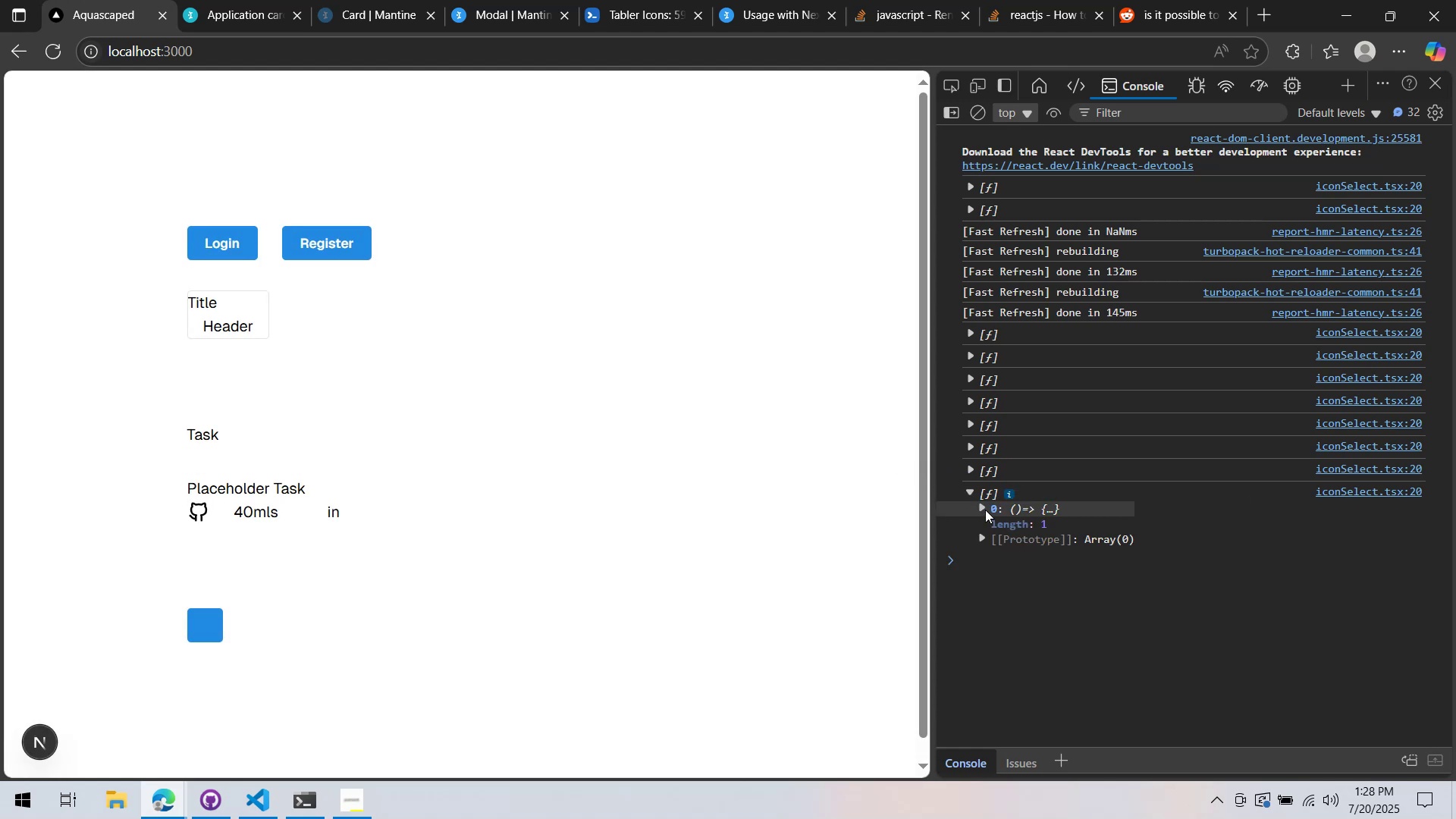 
hold_key(key=Tab, duration=0.86)
 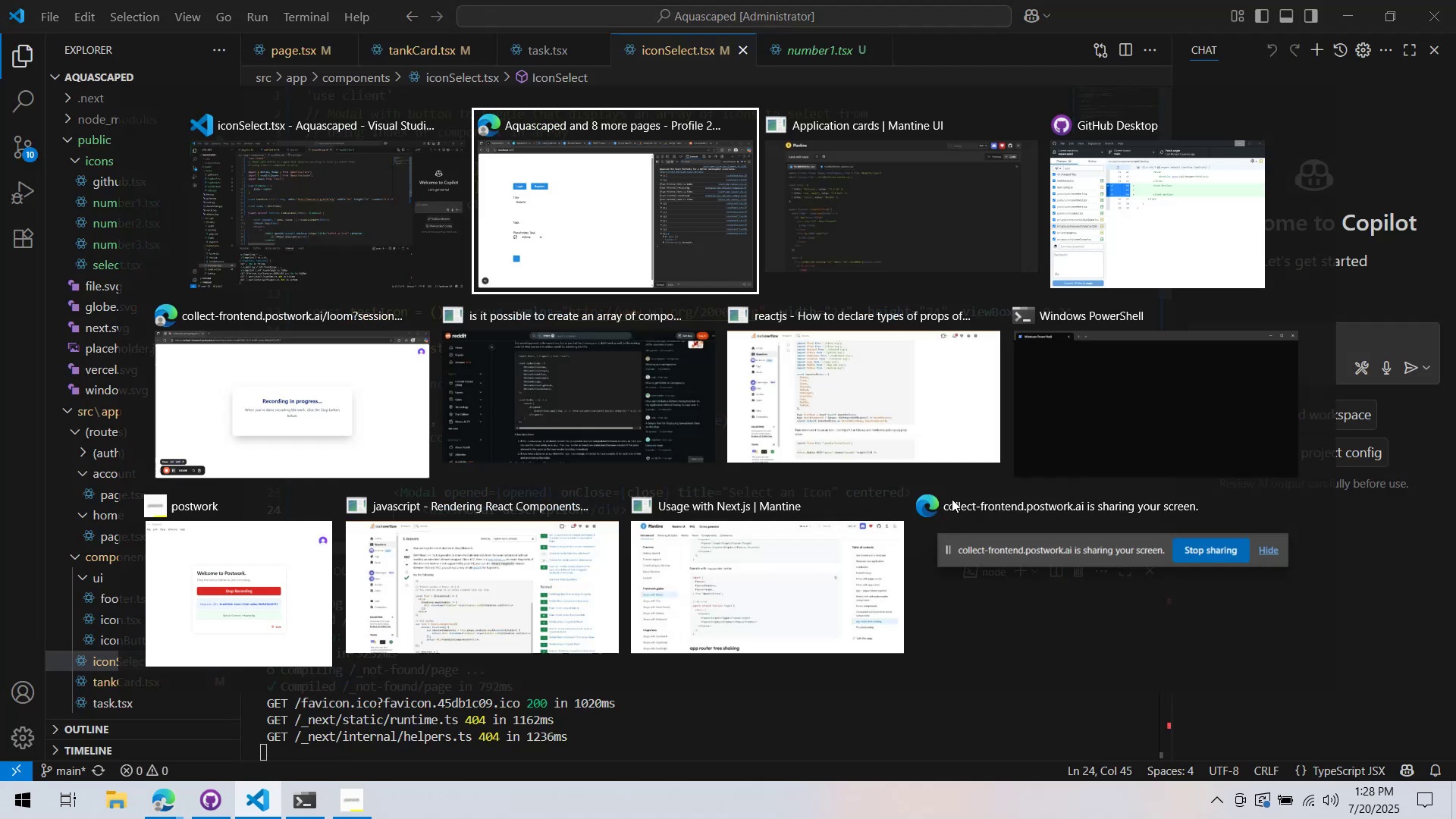 
key(Alt+Tab)
 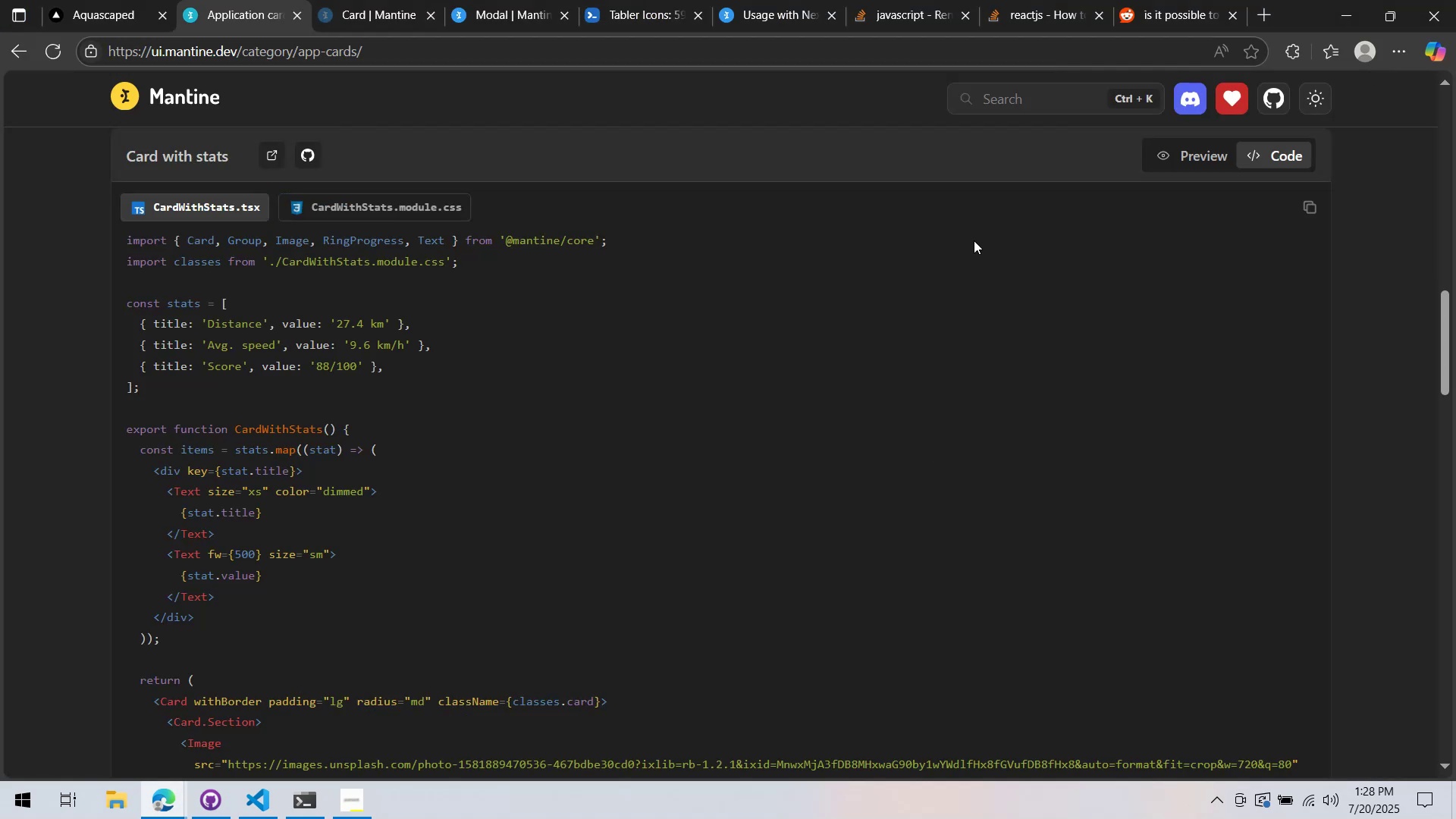 
mouse_move([804, 8])
 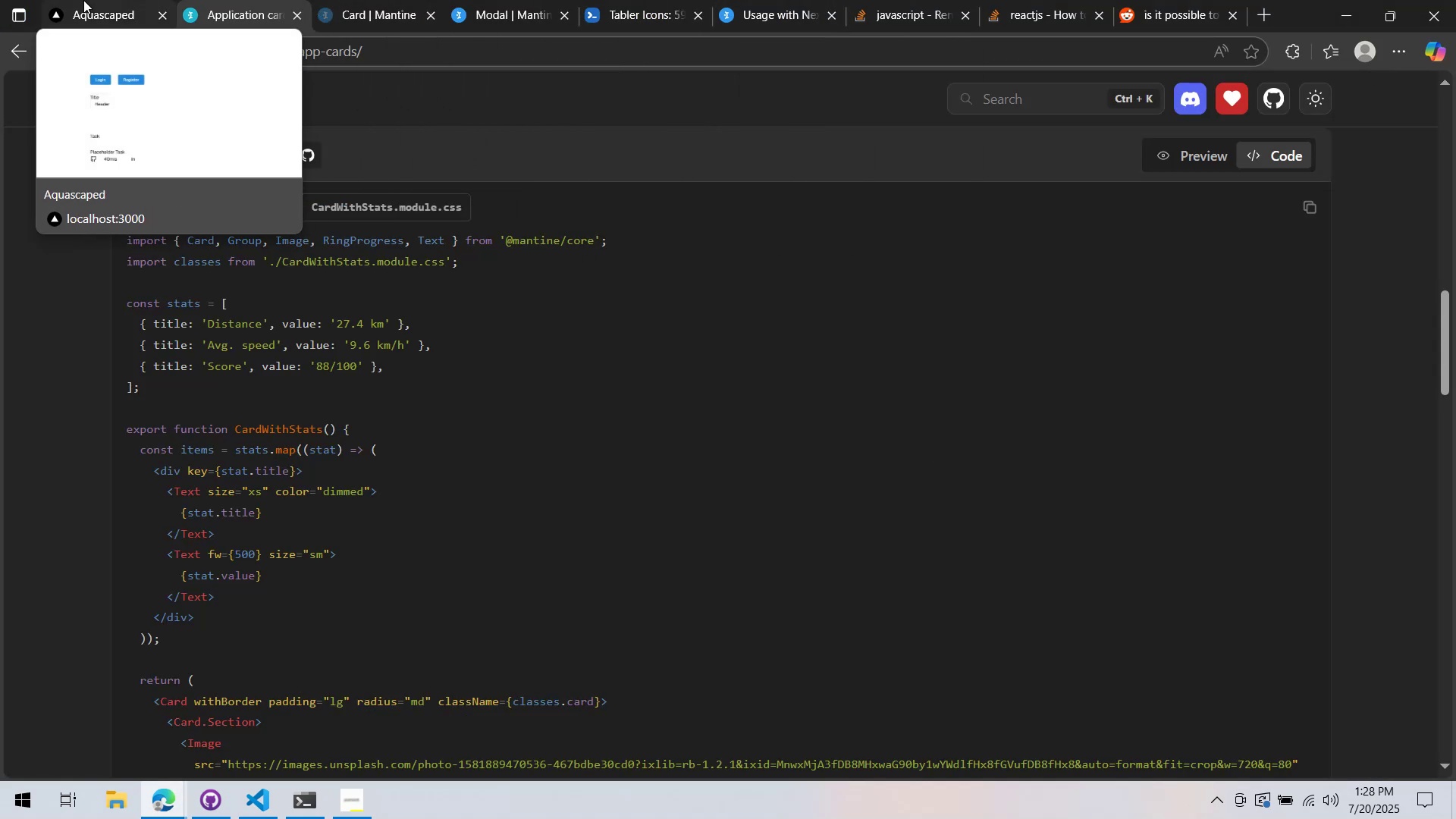 
key(Alt+AltLeft)
 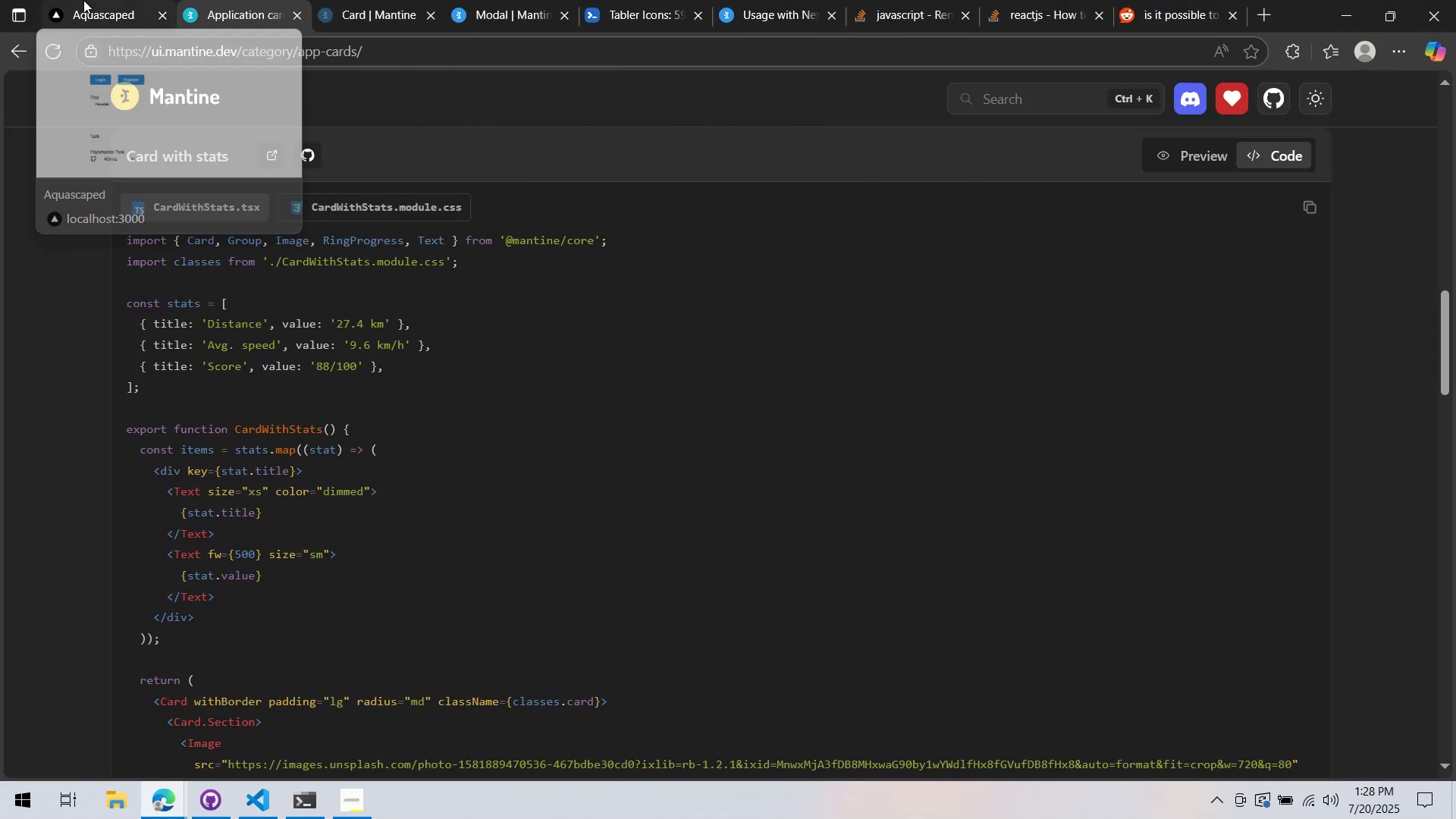 
hold_key(key=Tab, duration=15.76)
 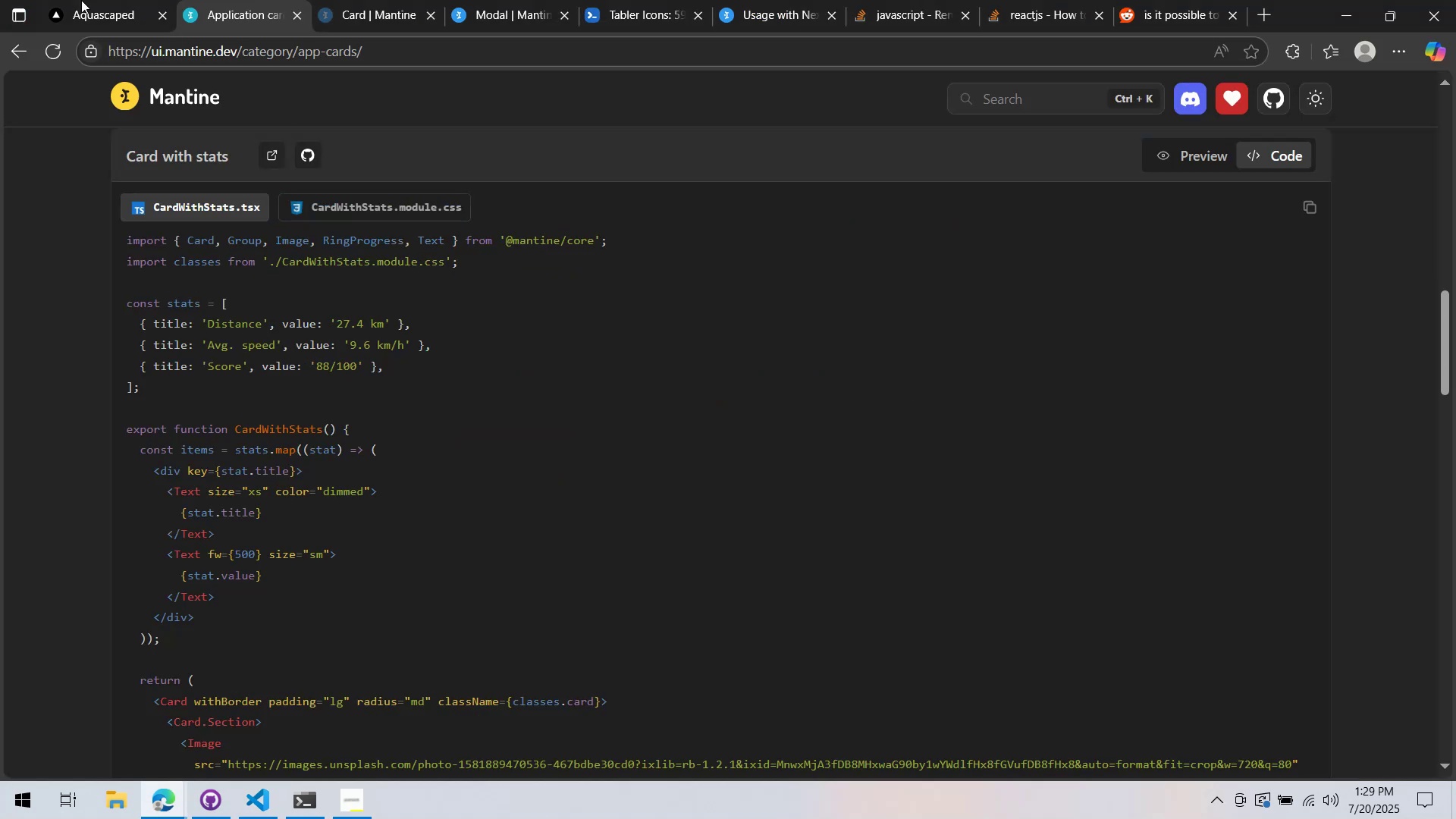 
left_click([71, 0])
 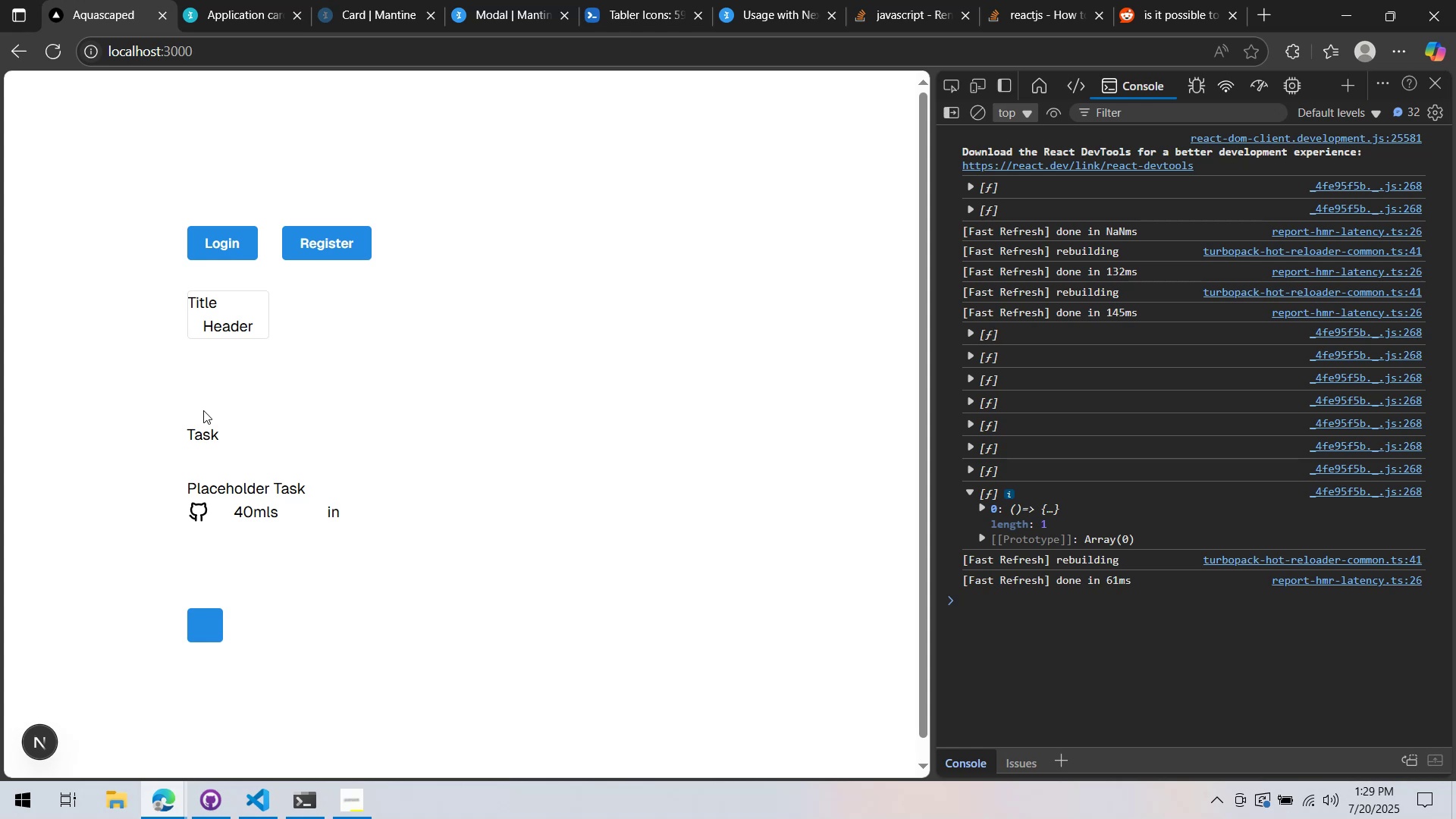 
wait(12.13)
 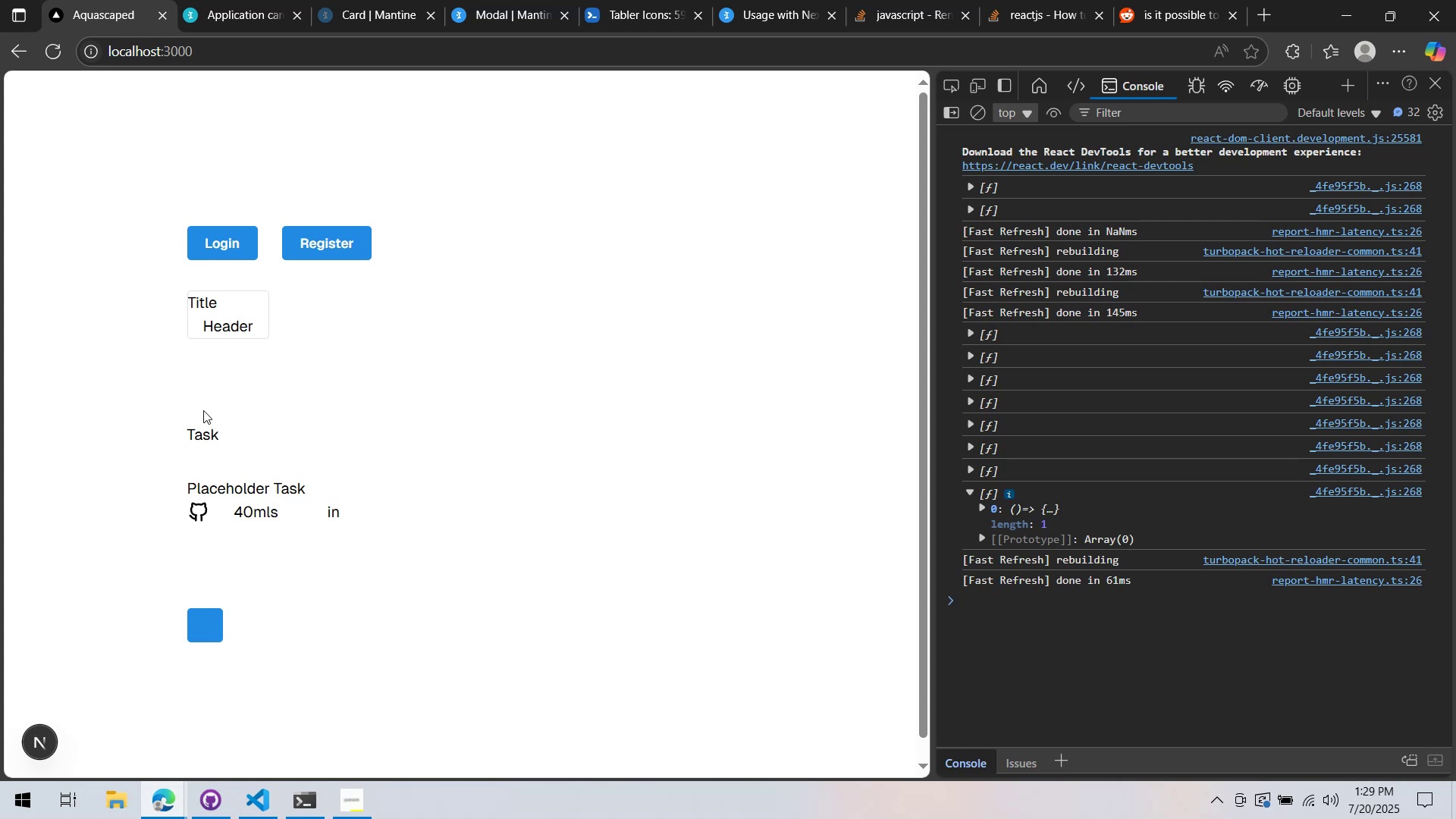 
double_click([210, 629])
 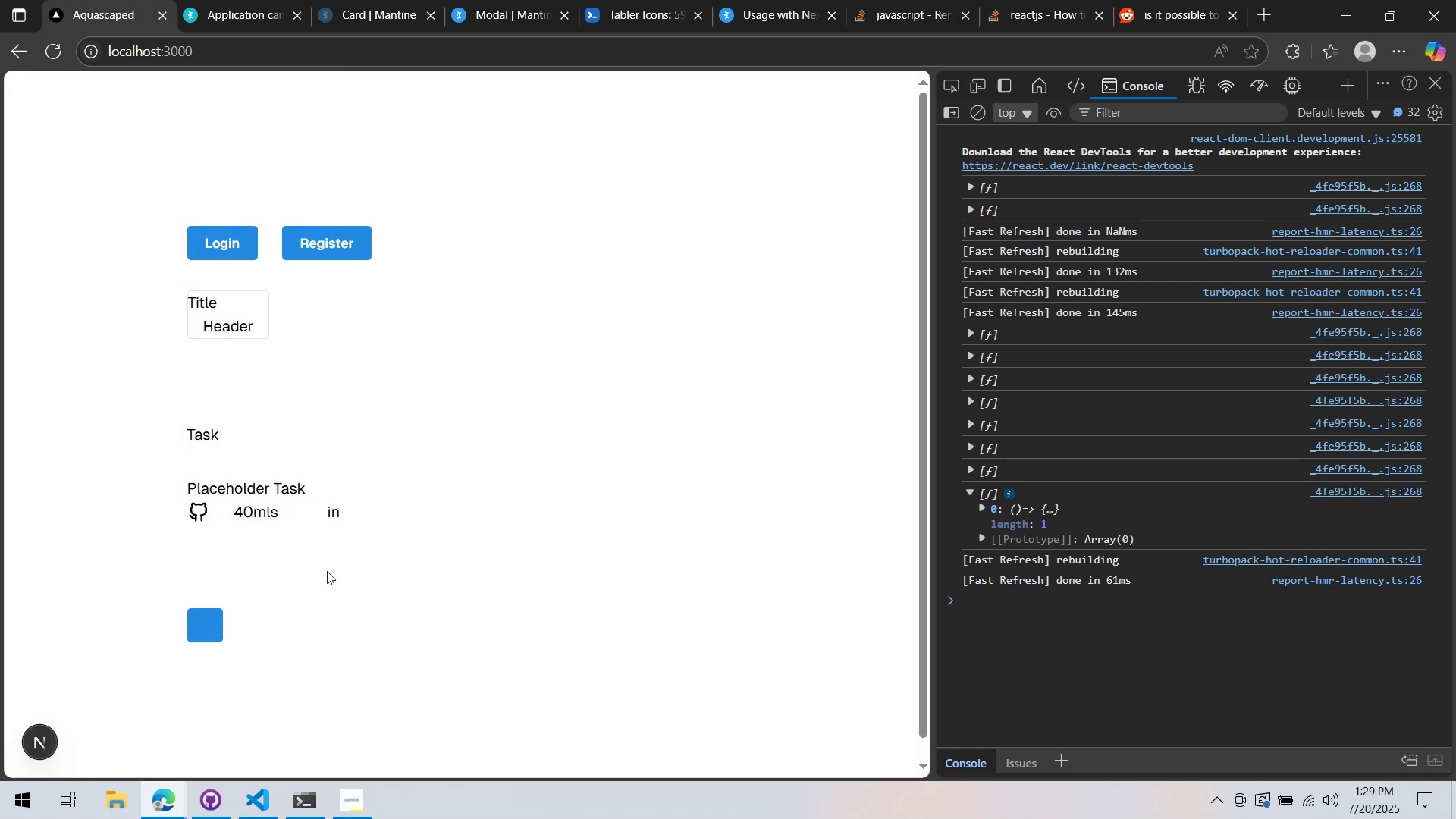 
key(Alt+AltLeft)
 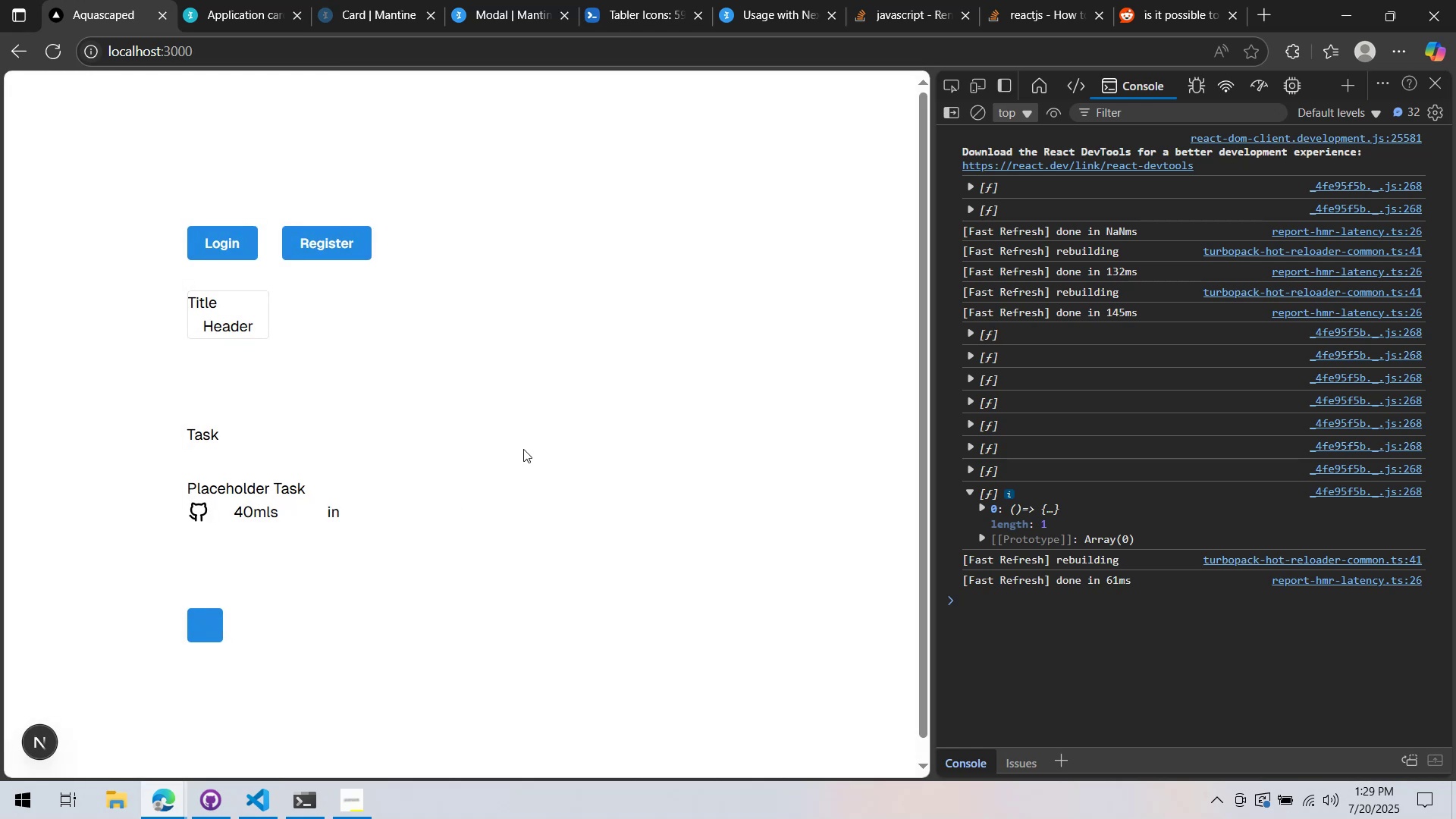 
key(Alt+Tab)
 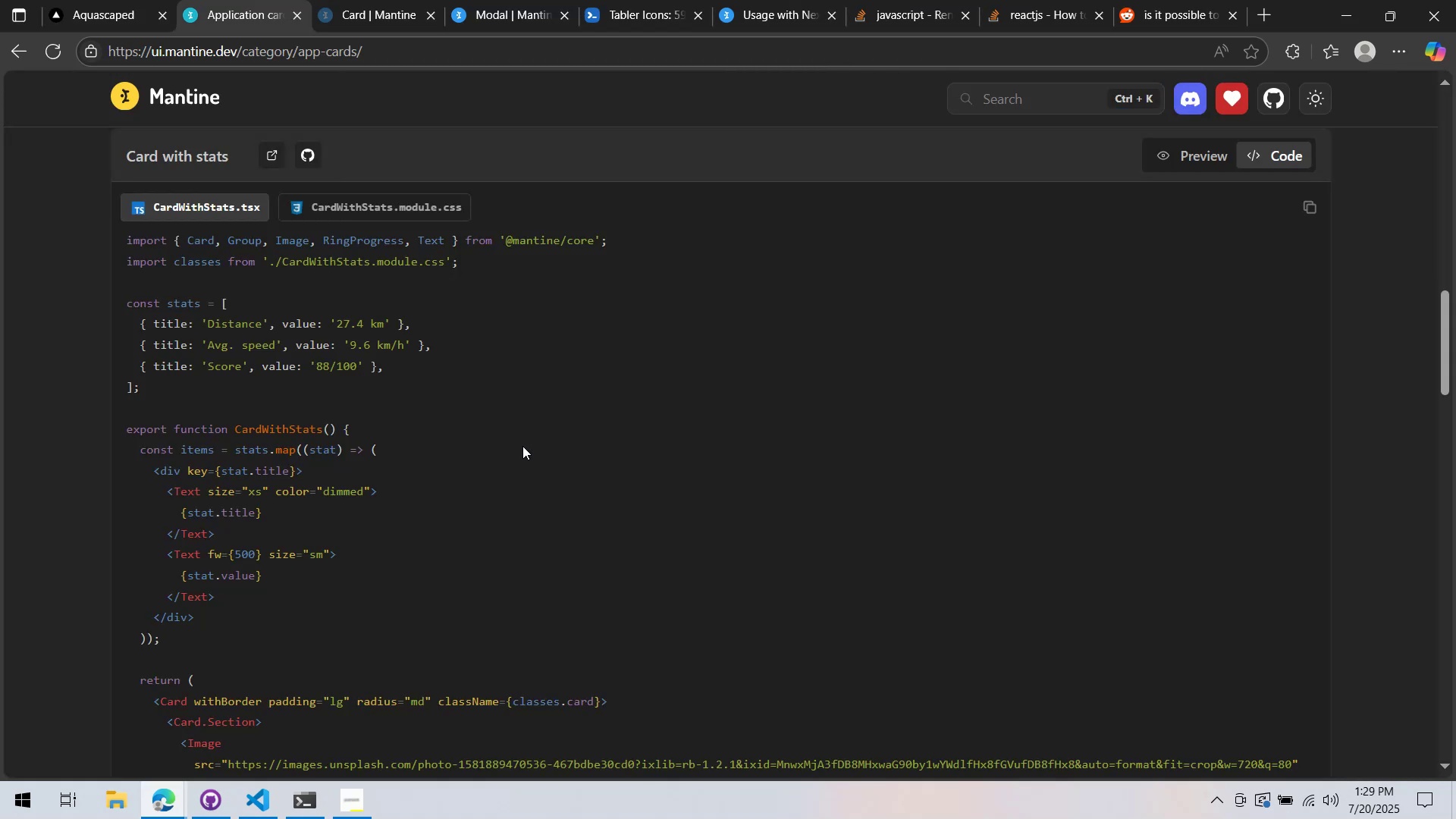 
key(Alt+AltLeft)
 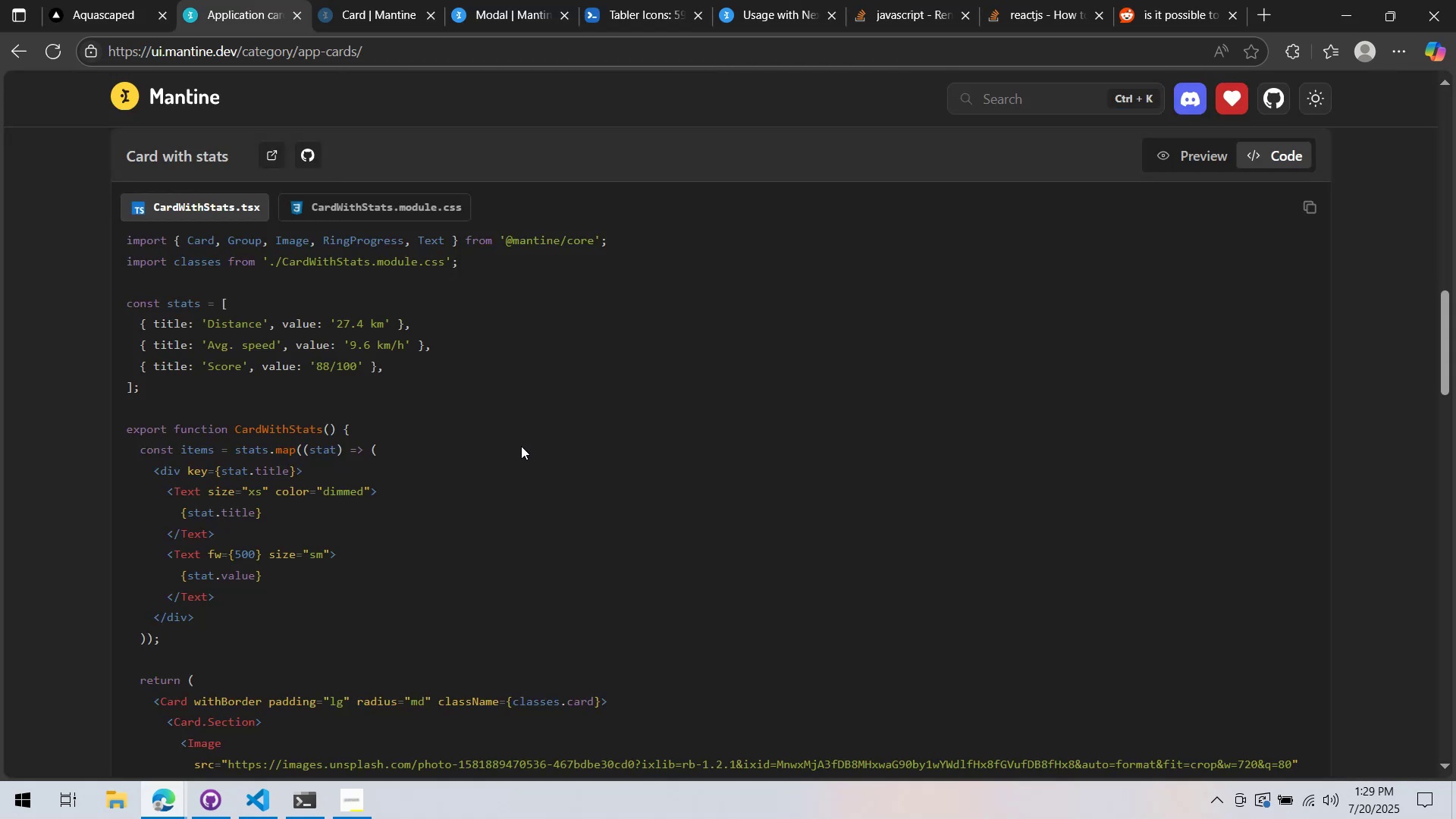 
key(Alt+Tab)
 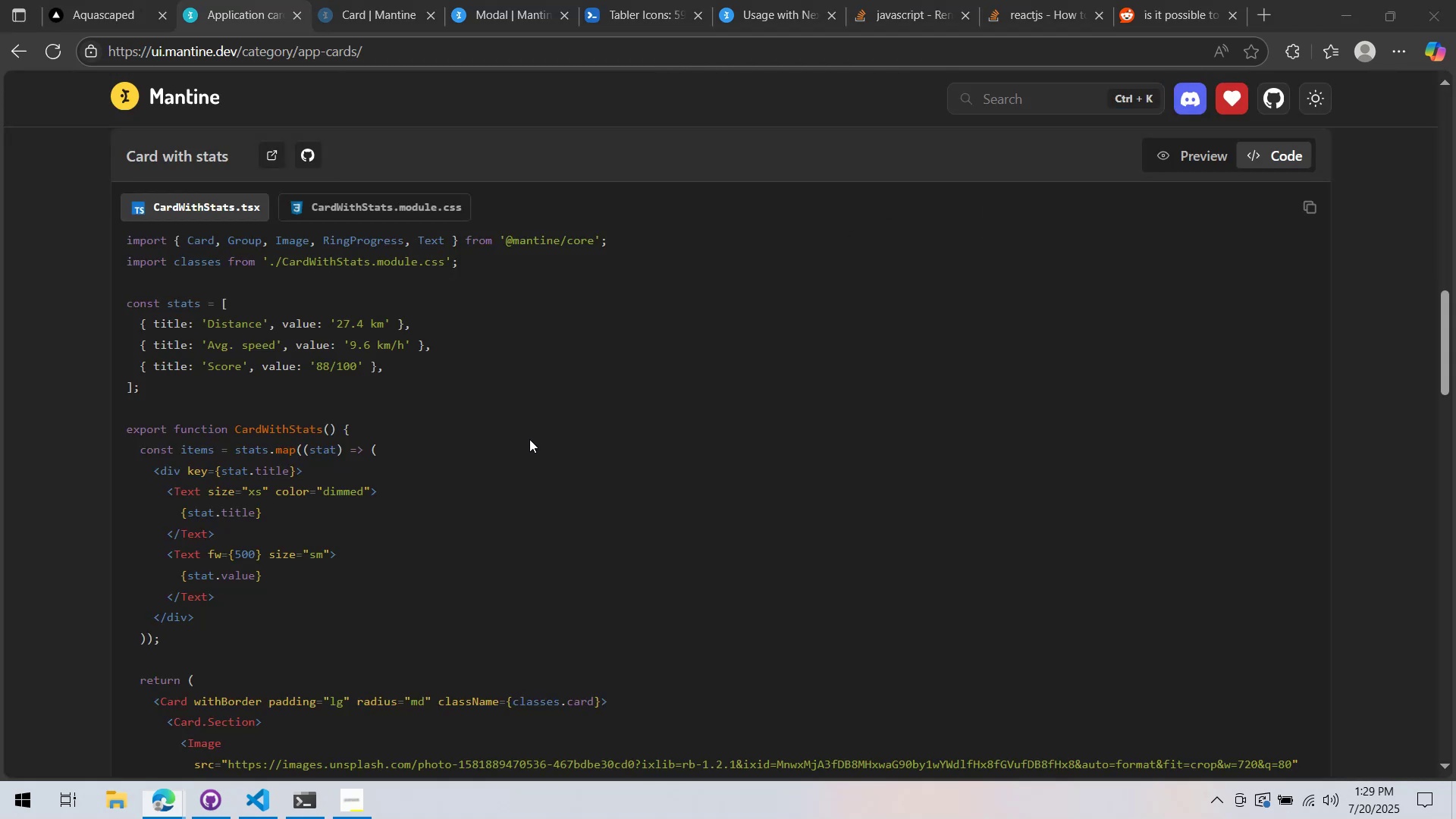 
key(Alt+Tab)
 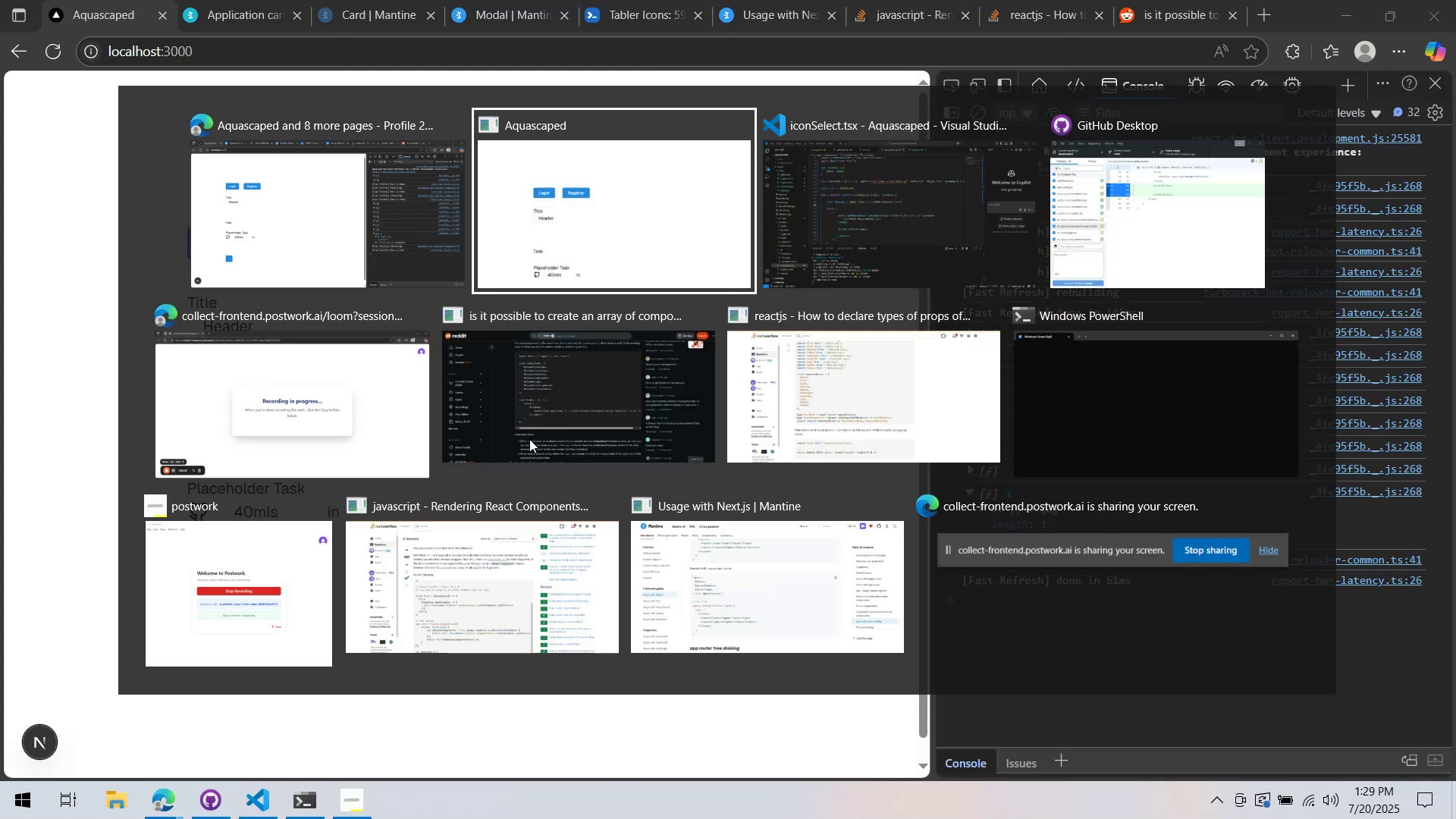 
key(Alt+Tab)
 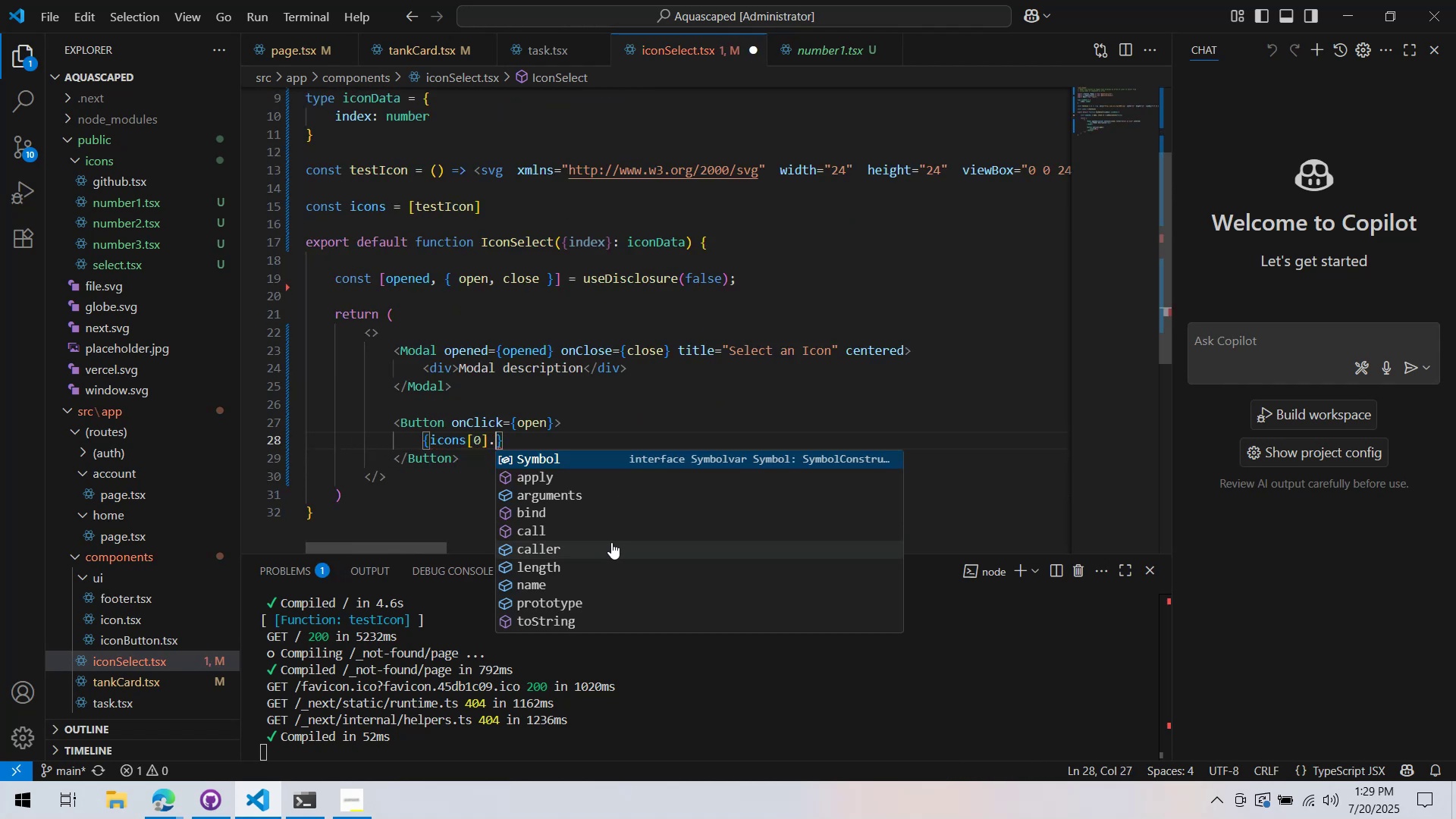 
wait(34.21)
 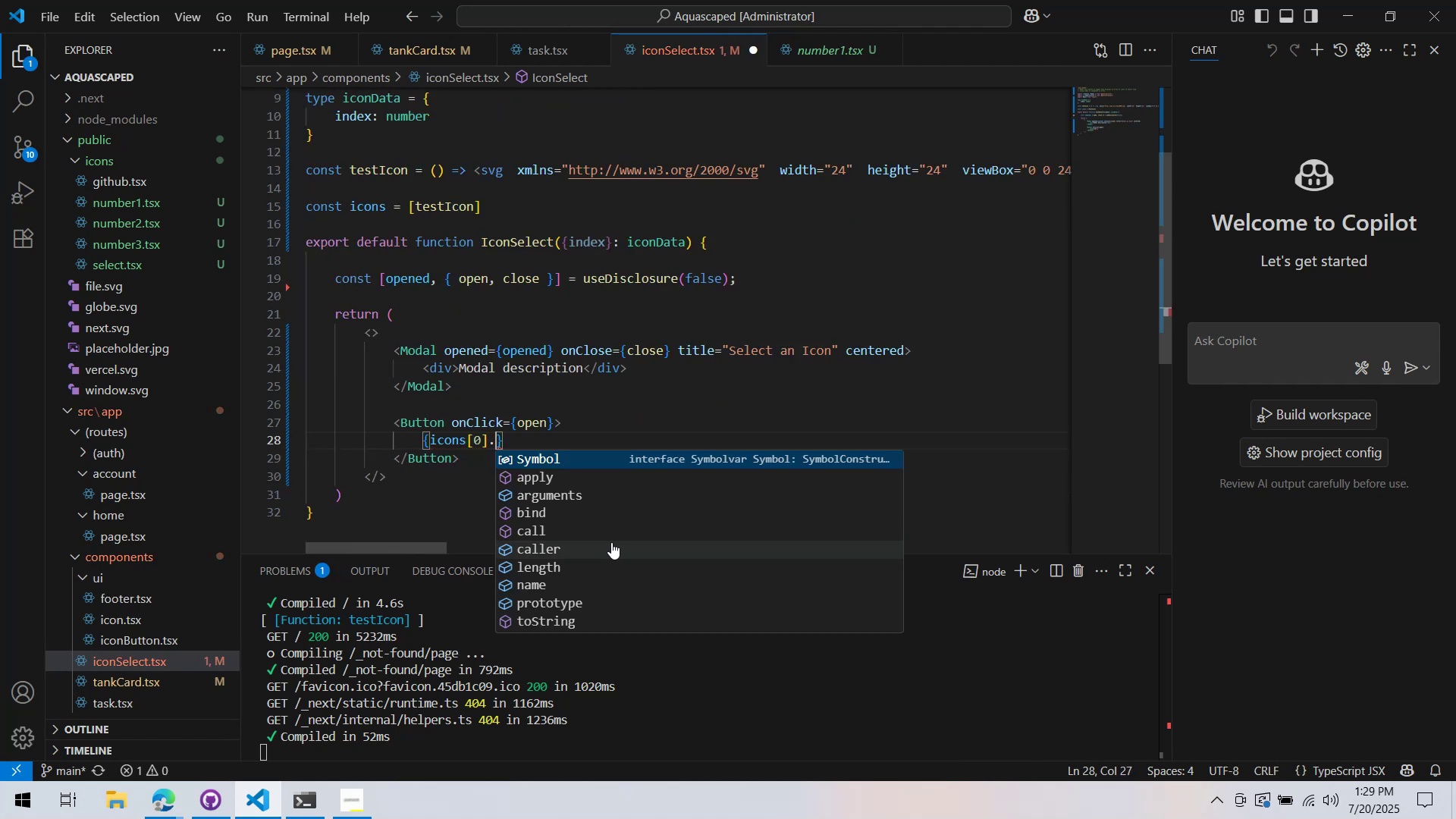 
left_click([65, 50])
 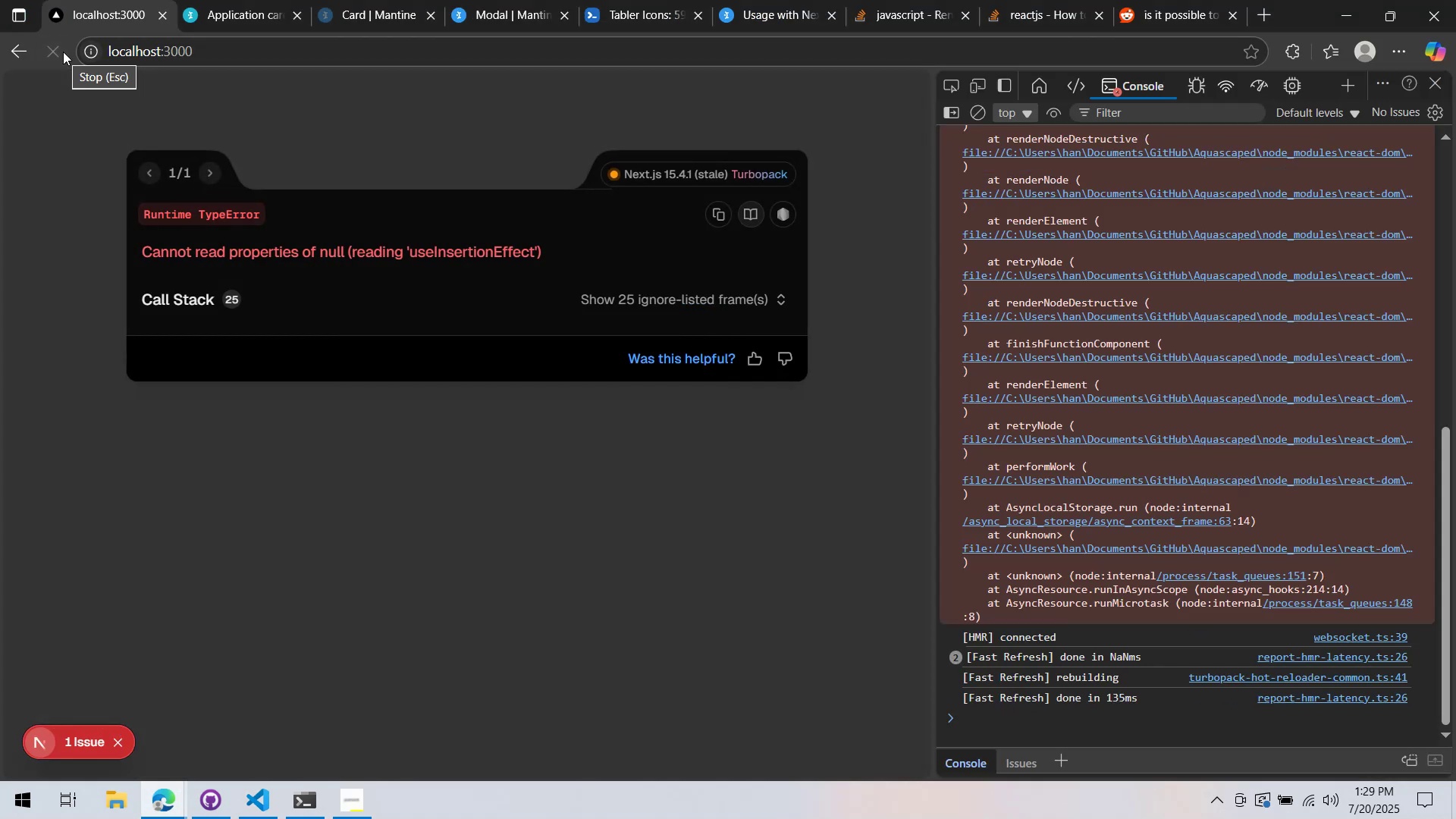 
wait(5.66)
 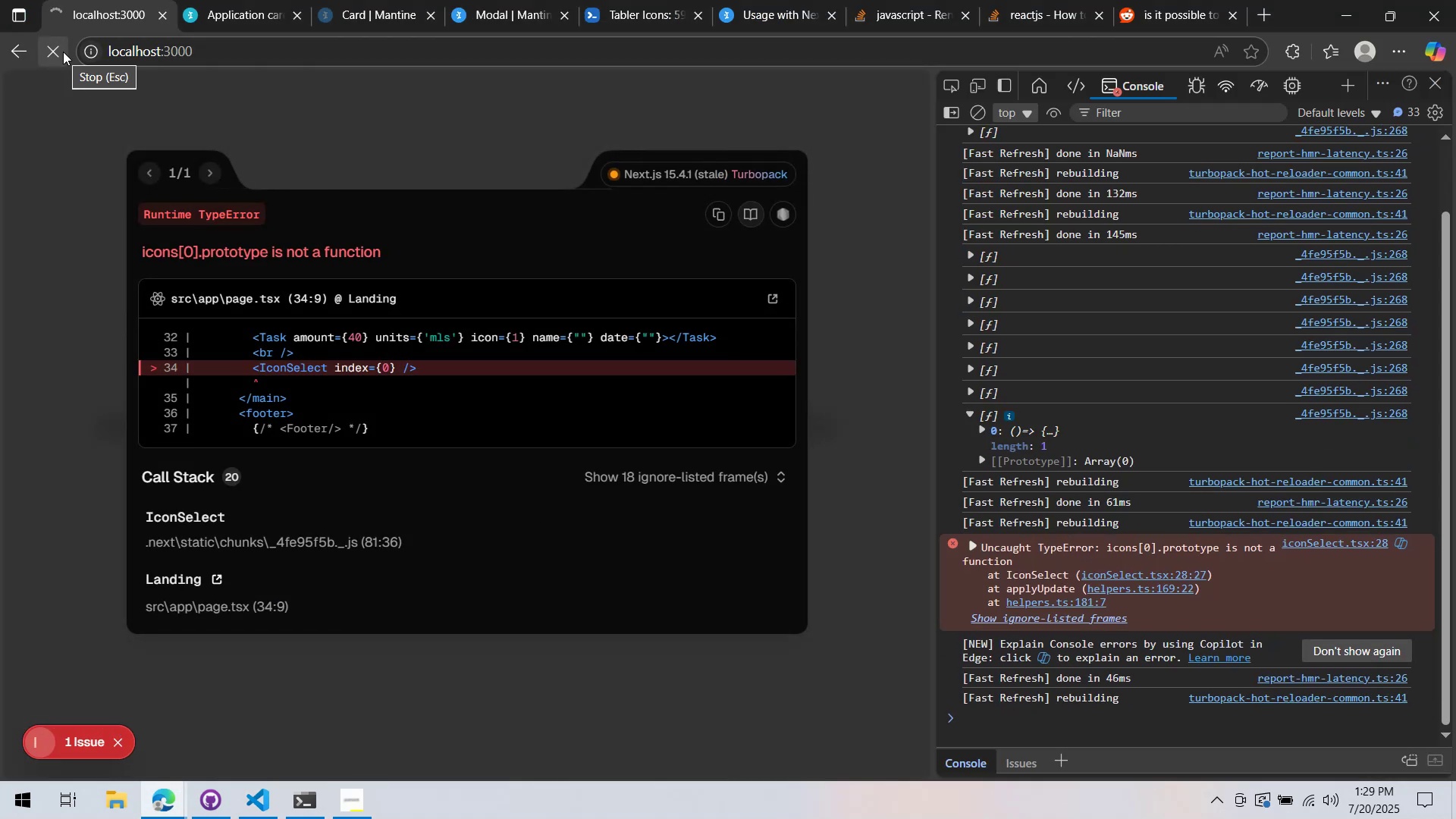 
key(Alt+AltLeft)
 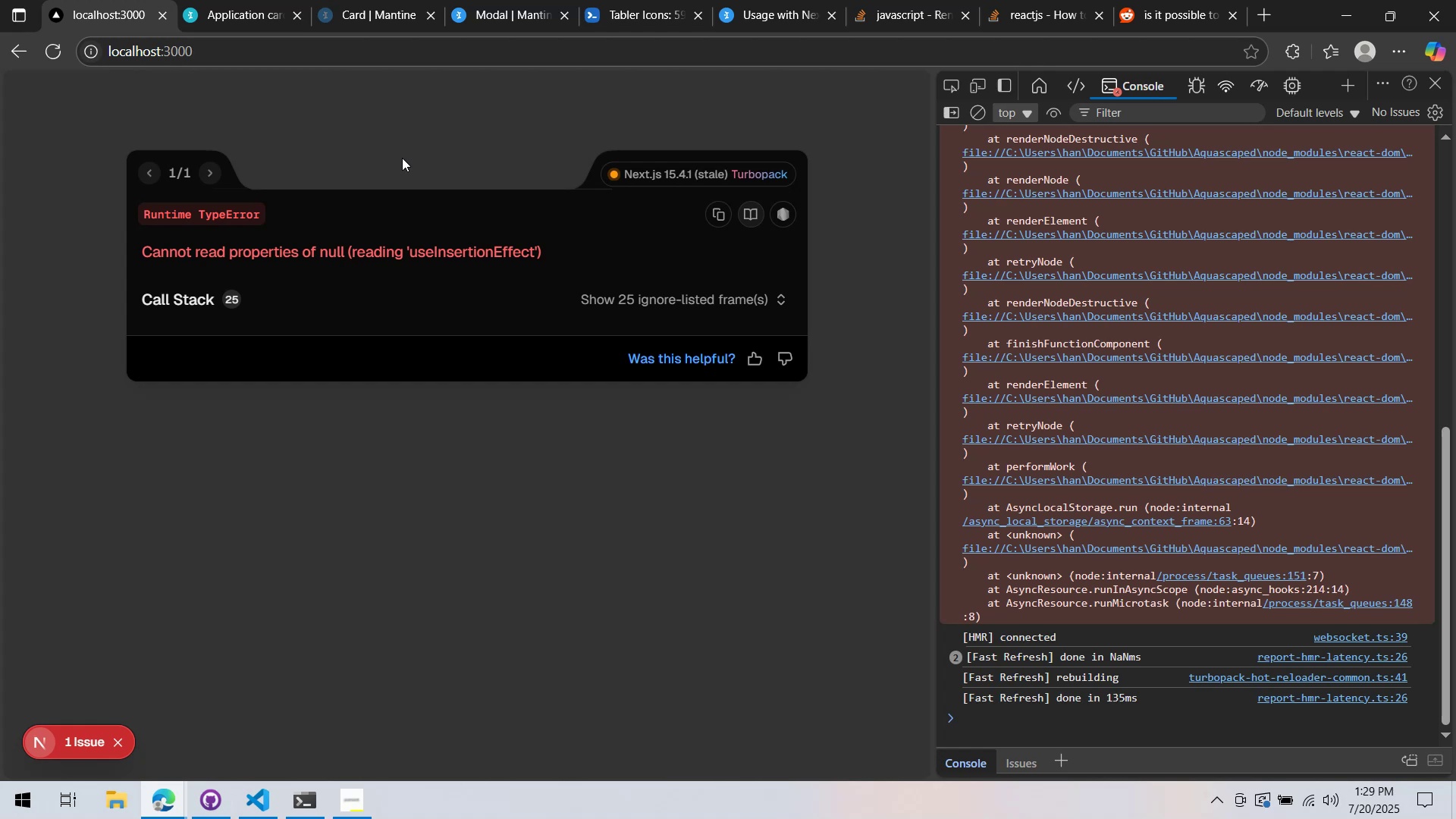 
wait(79.23)
 